 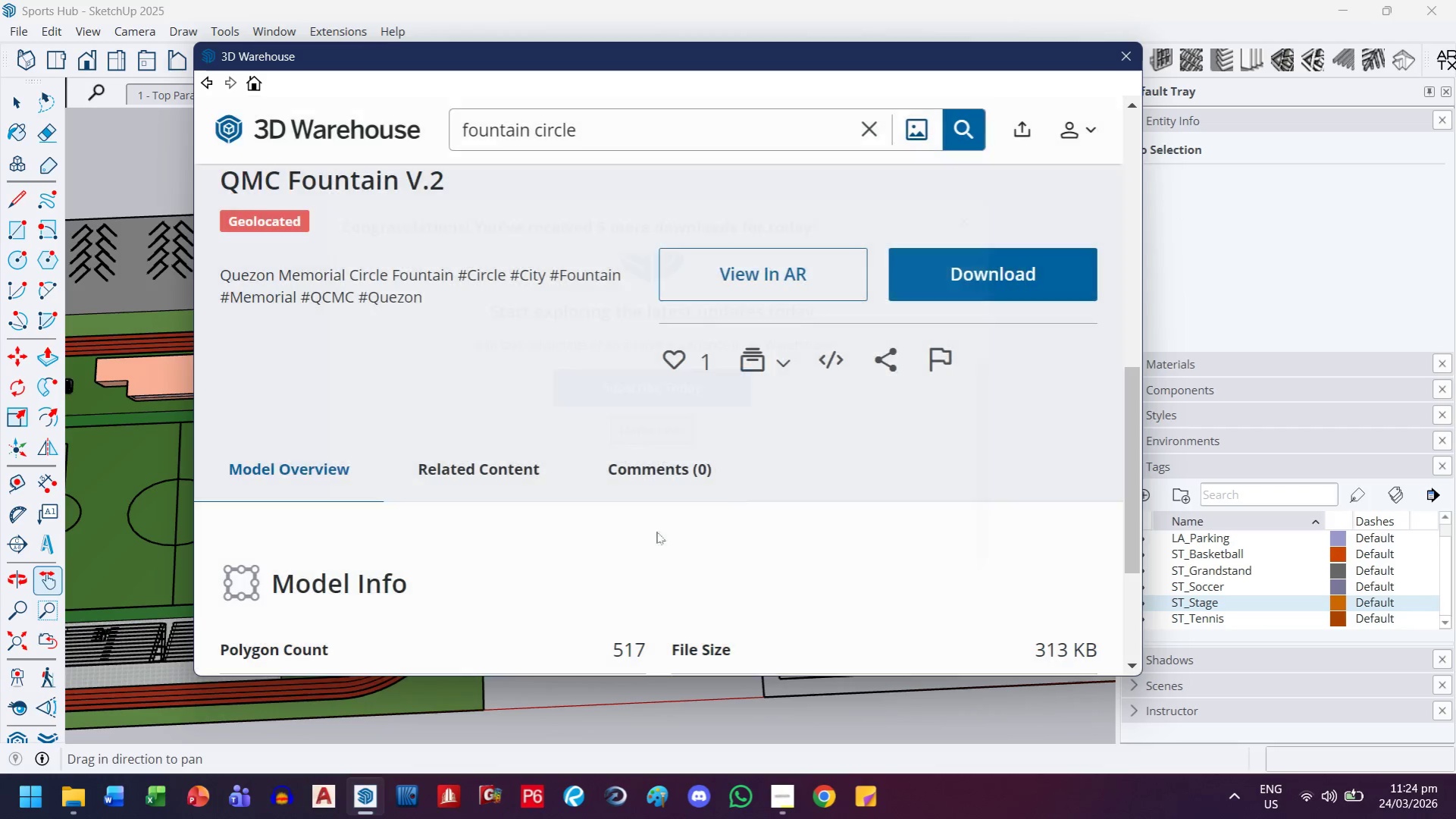 
scroll: coordinate [846, 377], scroll_direction: up, amount: 2.0
 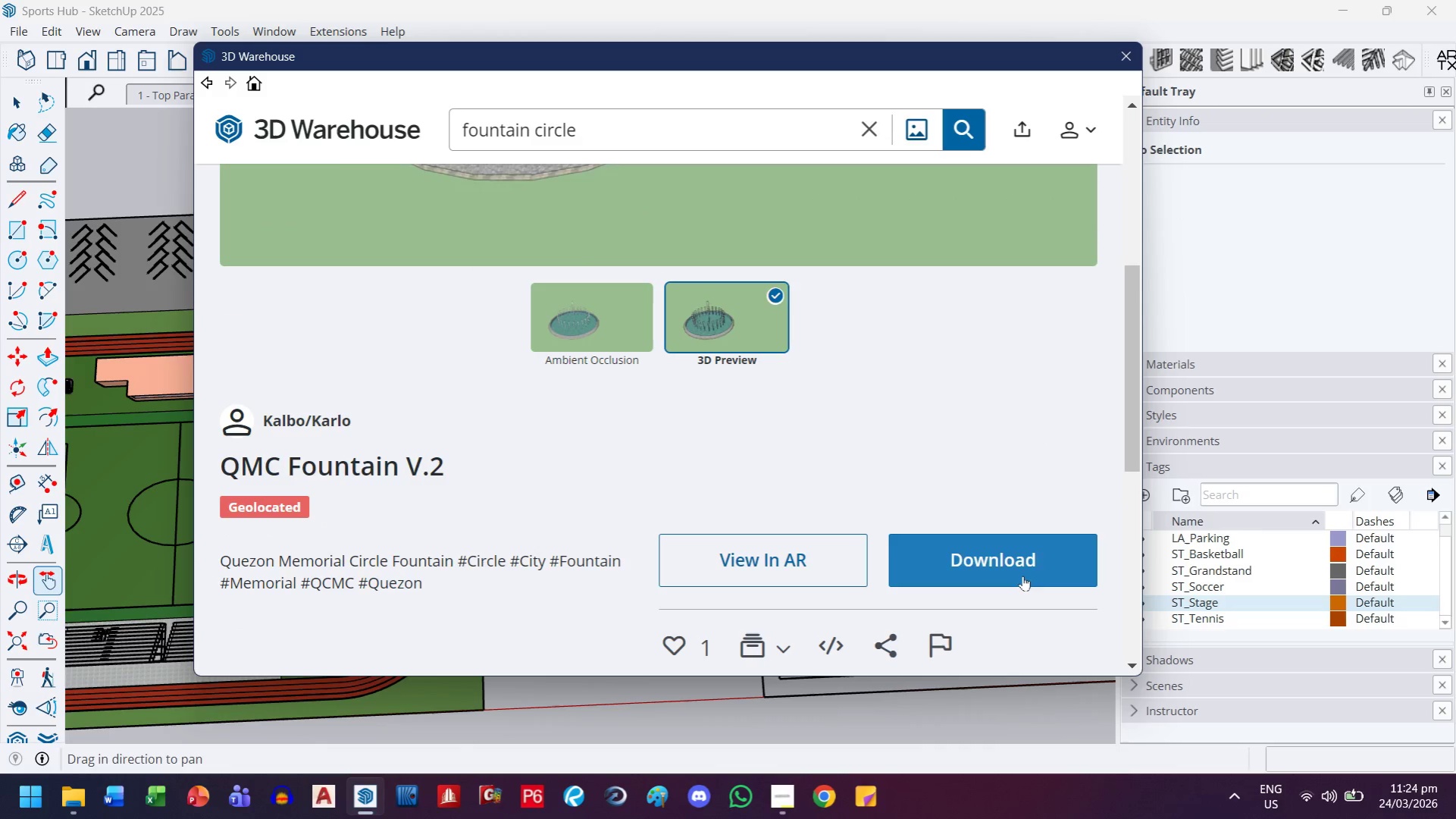 
left_click([1022, 574])
 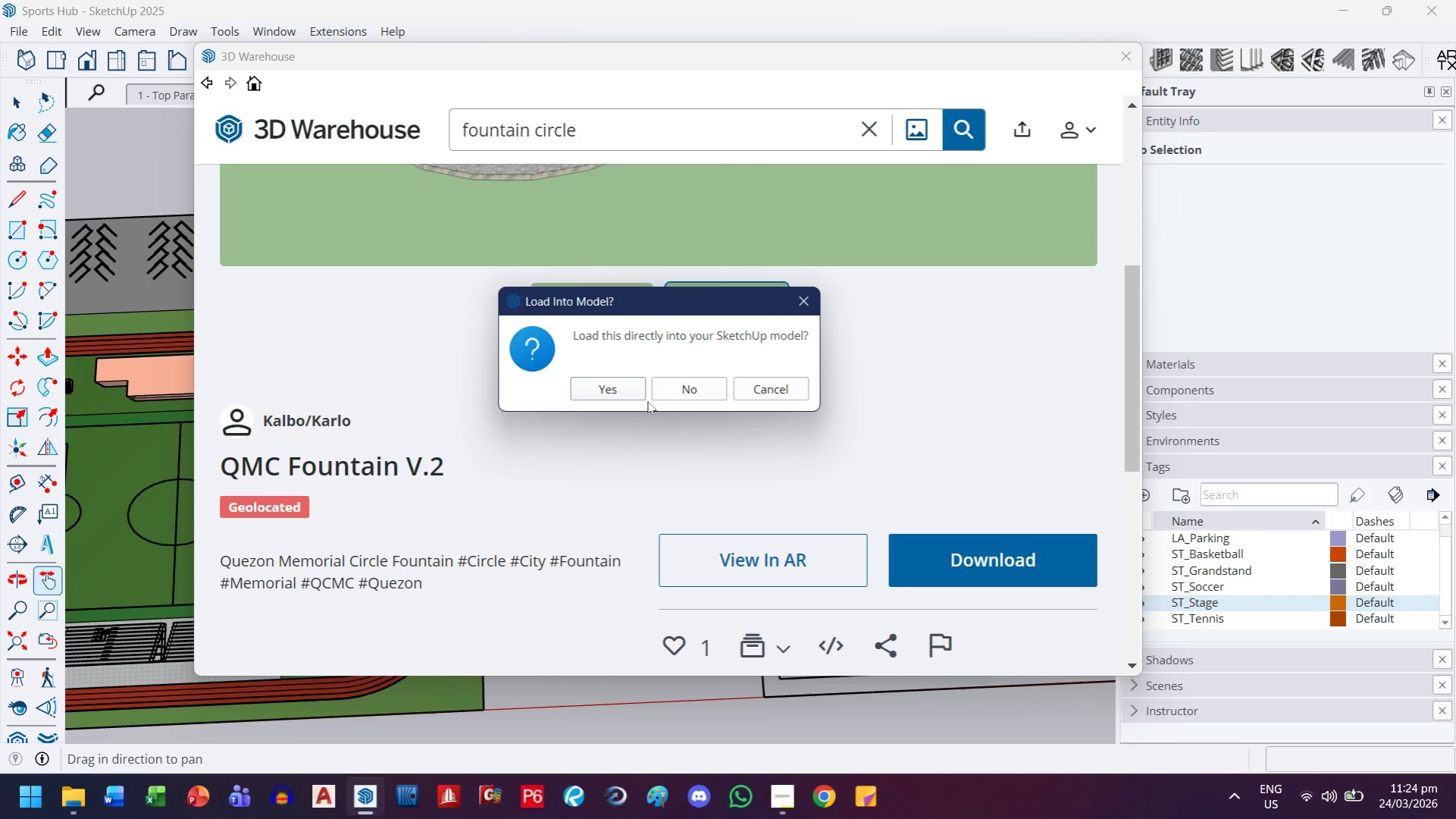 
left_click([621, 395])
 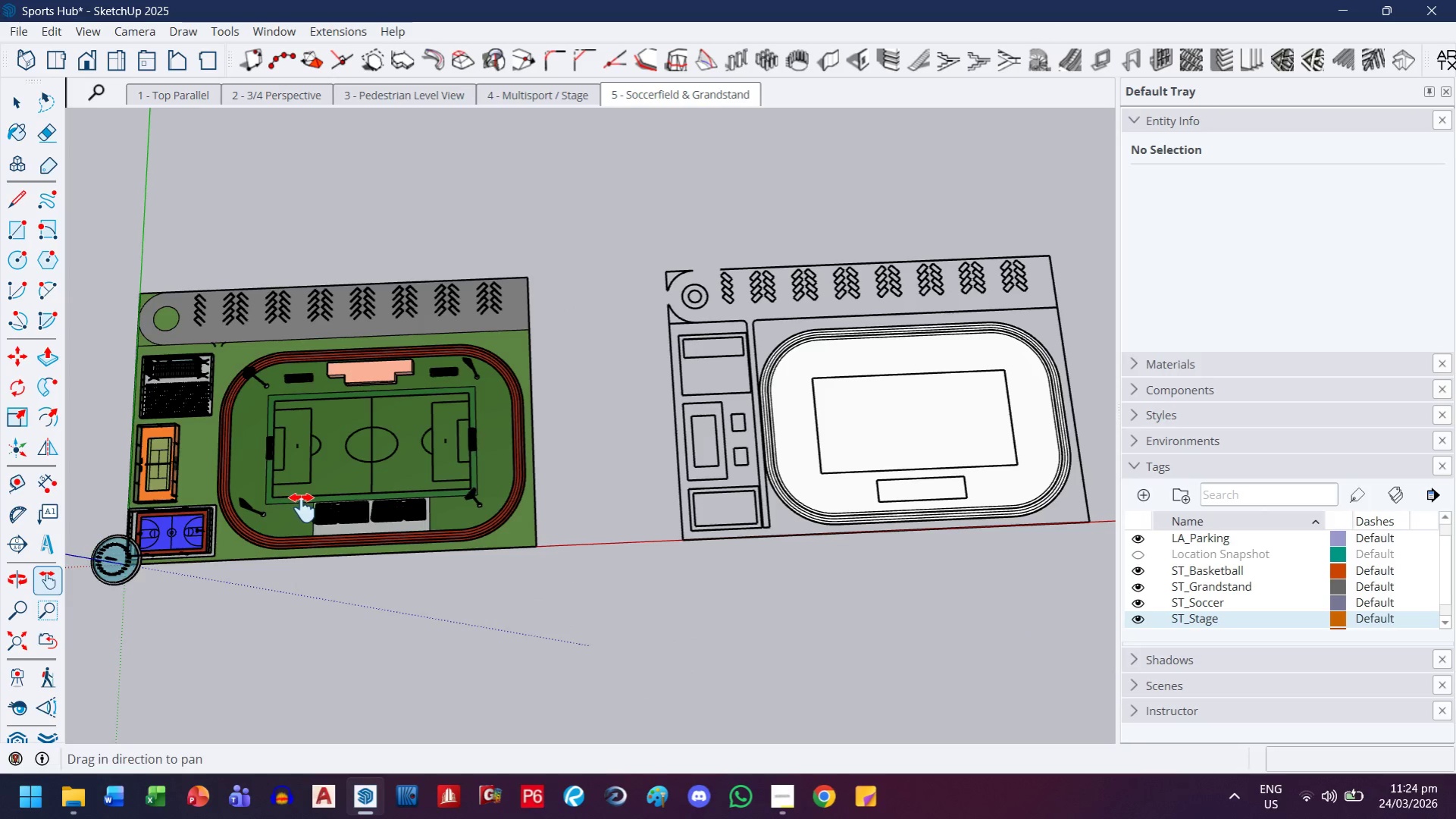 
left_click_drag(start_coordinate=[261, 449], to_coordinate=[432, 407])
 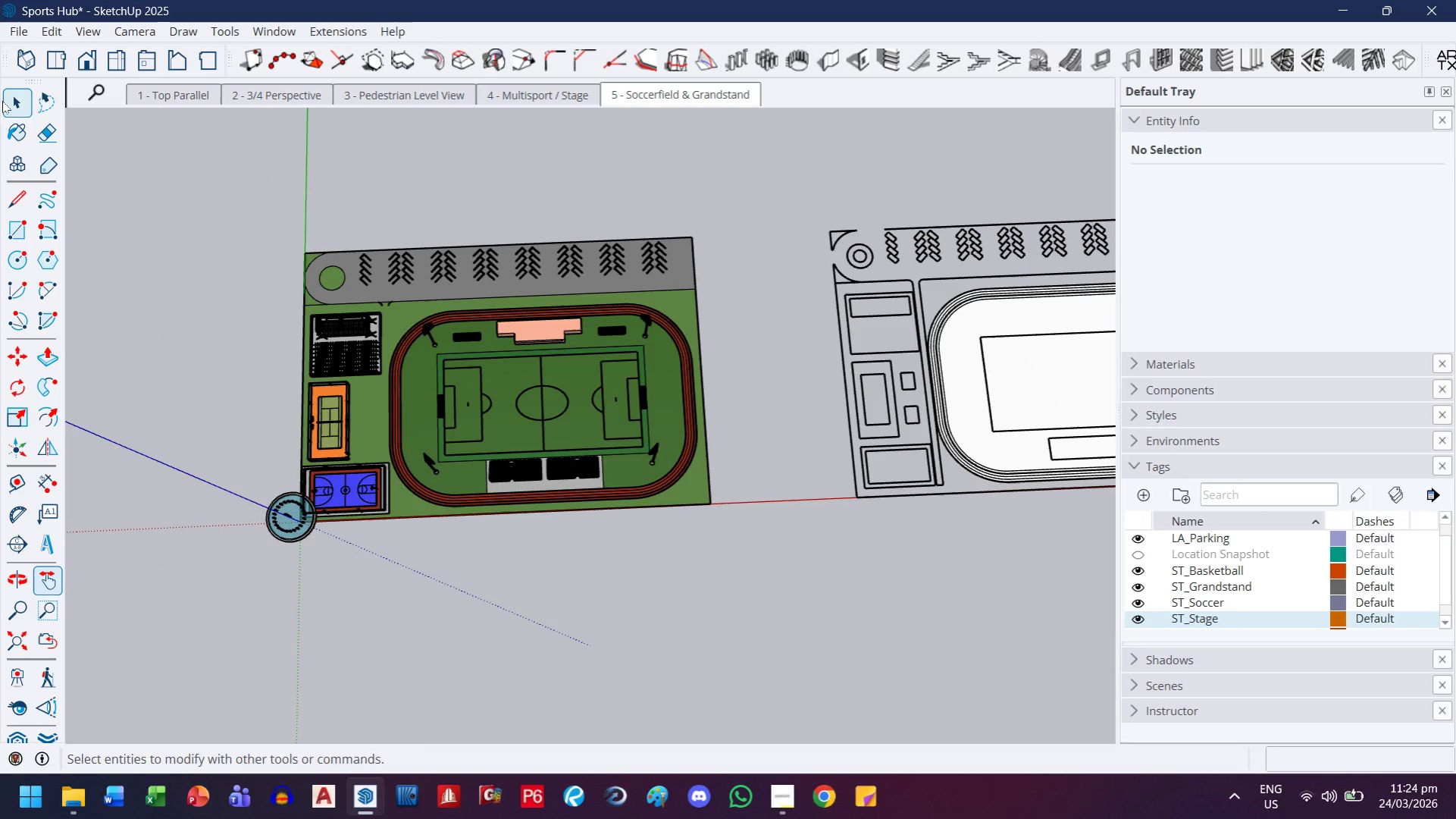 
scroll: coordinate [142, 387], scroll_direction: up, amount: 9.0
 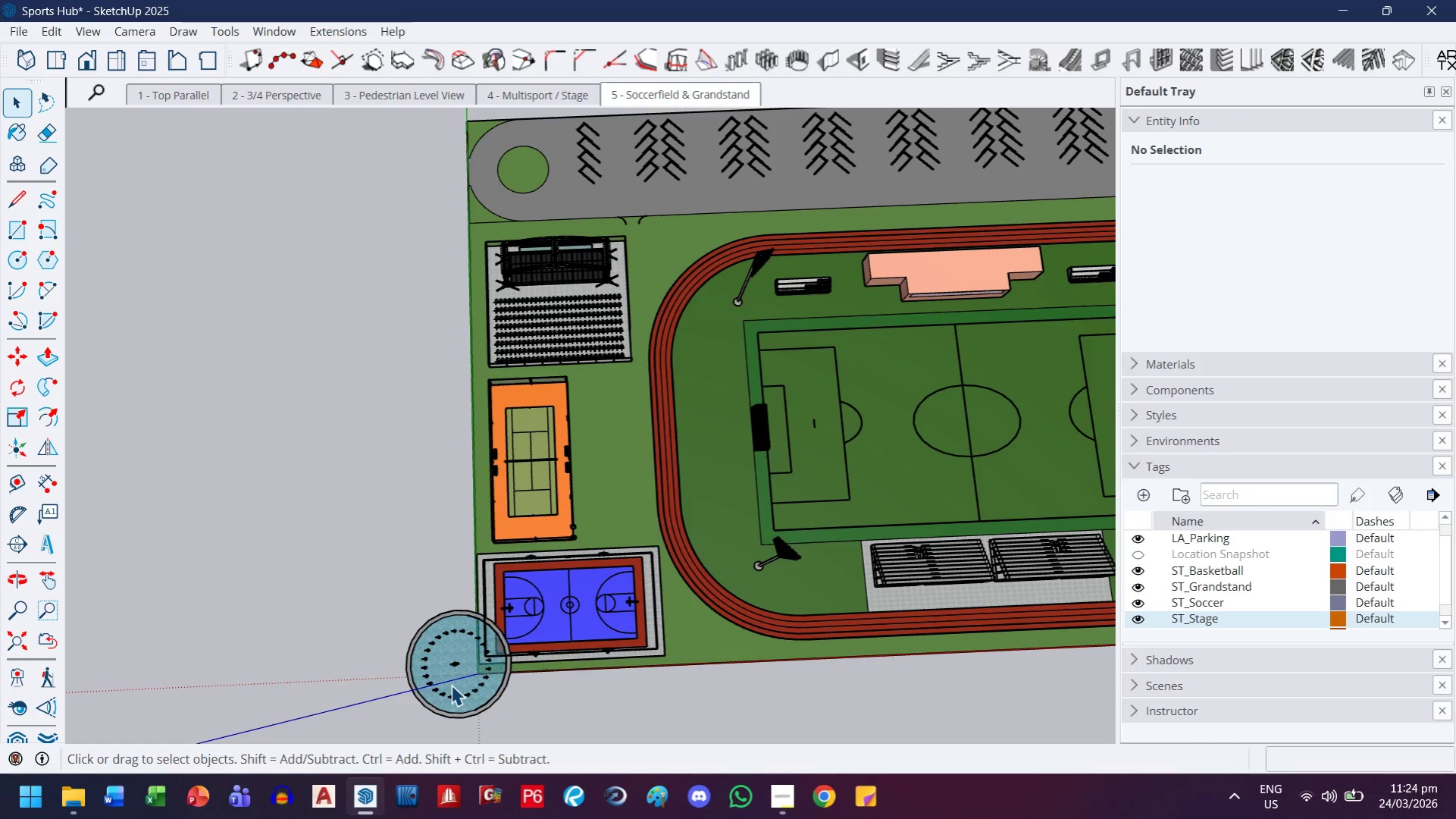 
left_click([451, 685])
 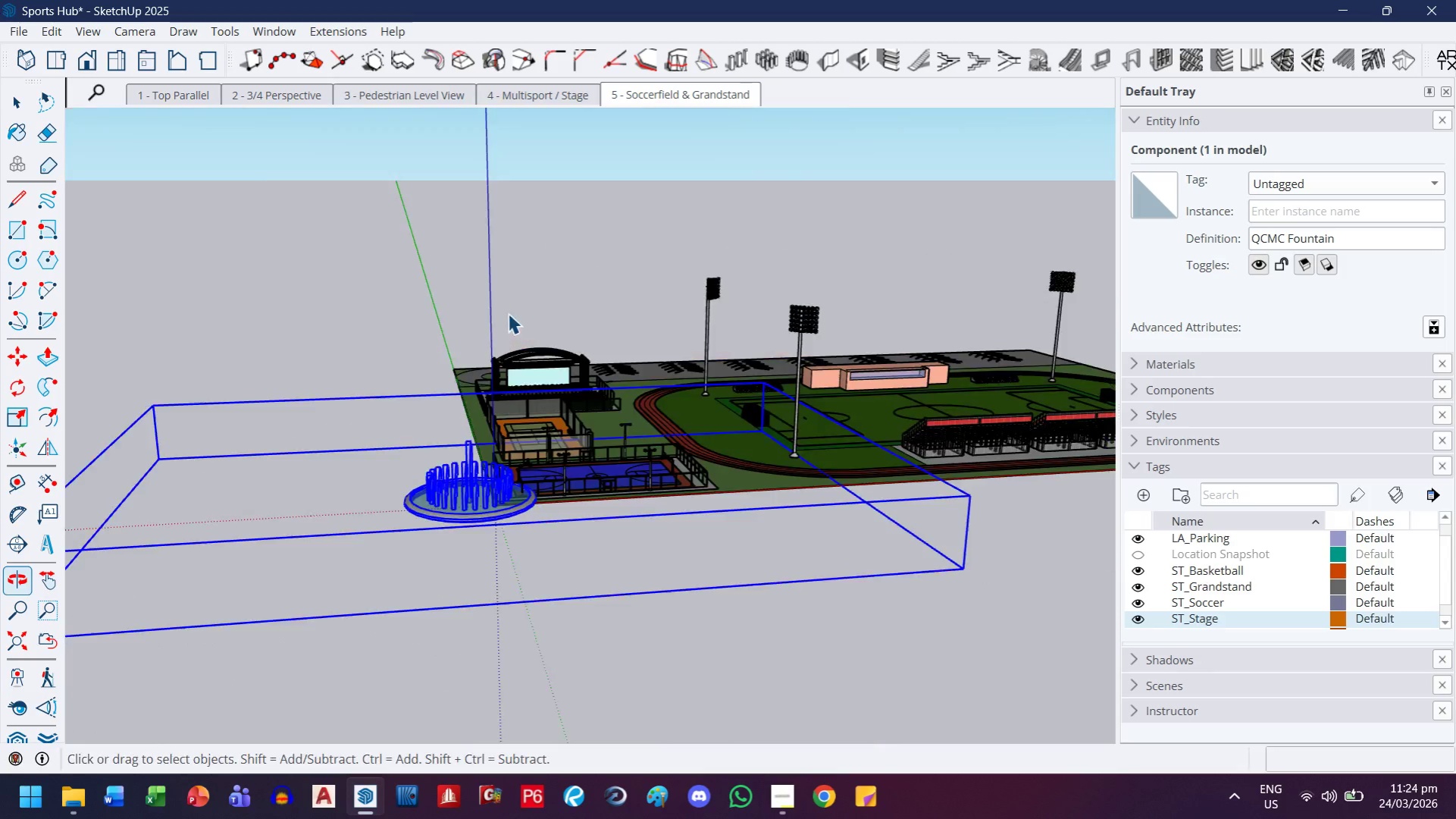 
left_click([460, 636])
 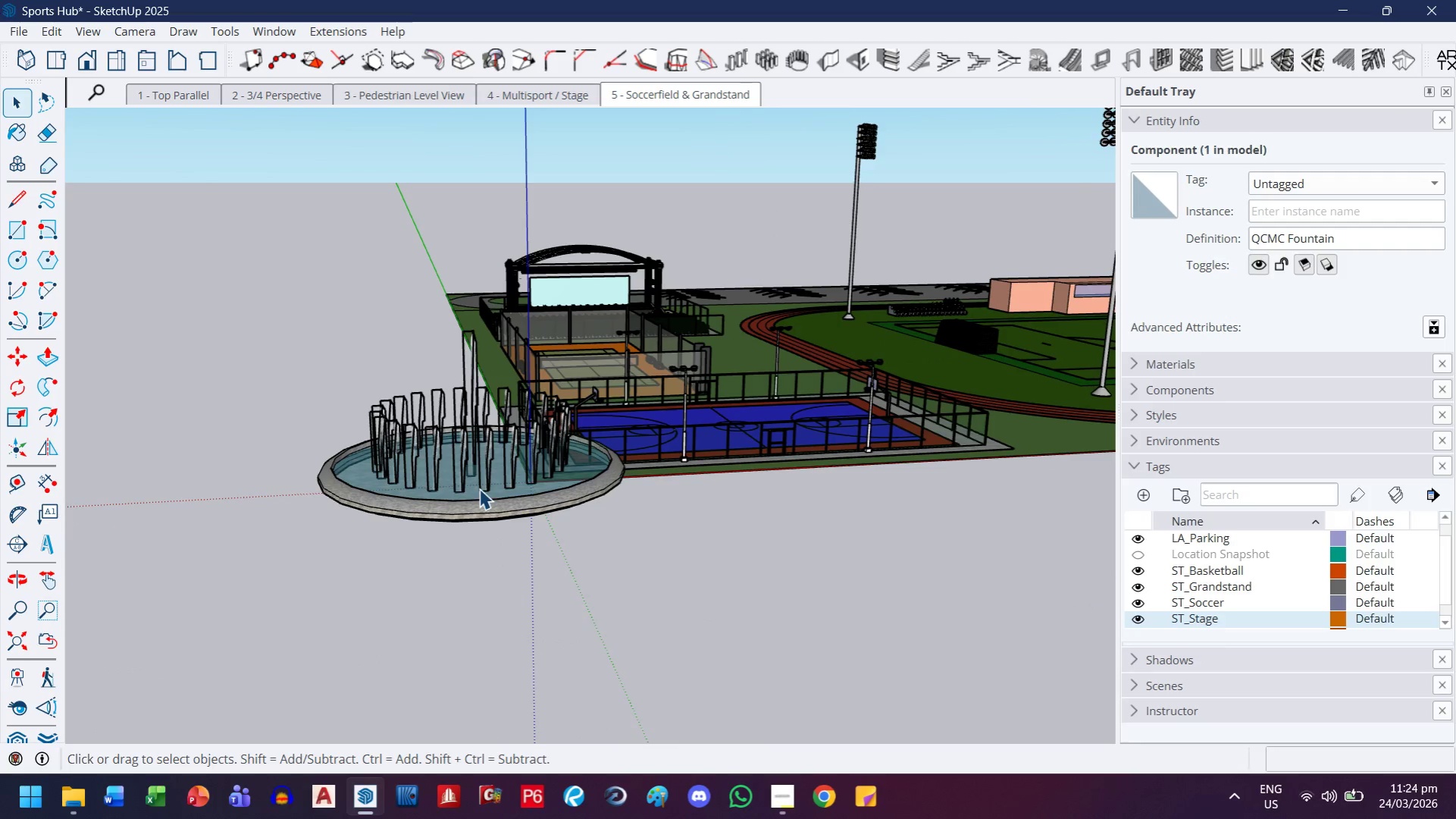 
scroll: coordinate [472, 479], scroll_direction: up, amount: 9.0
 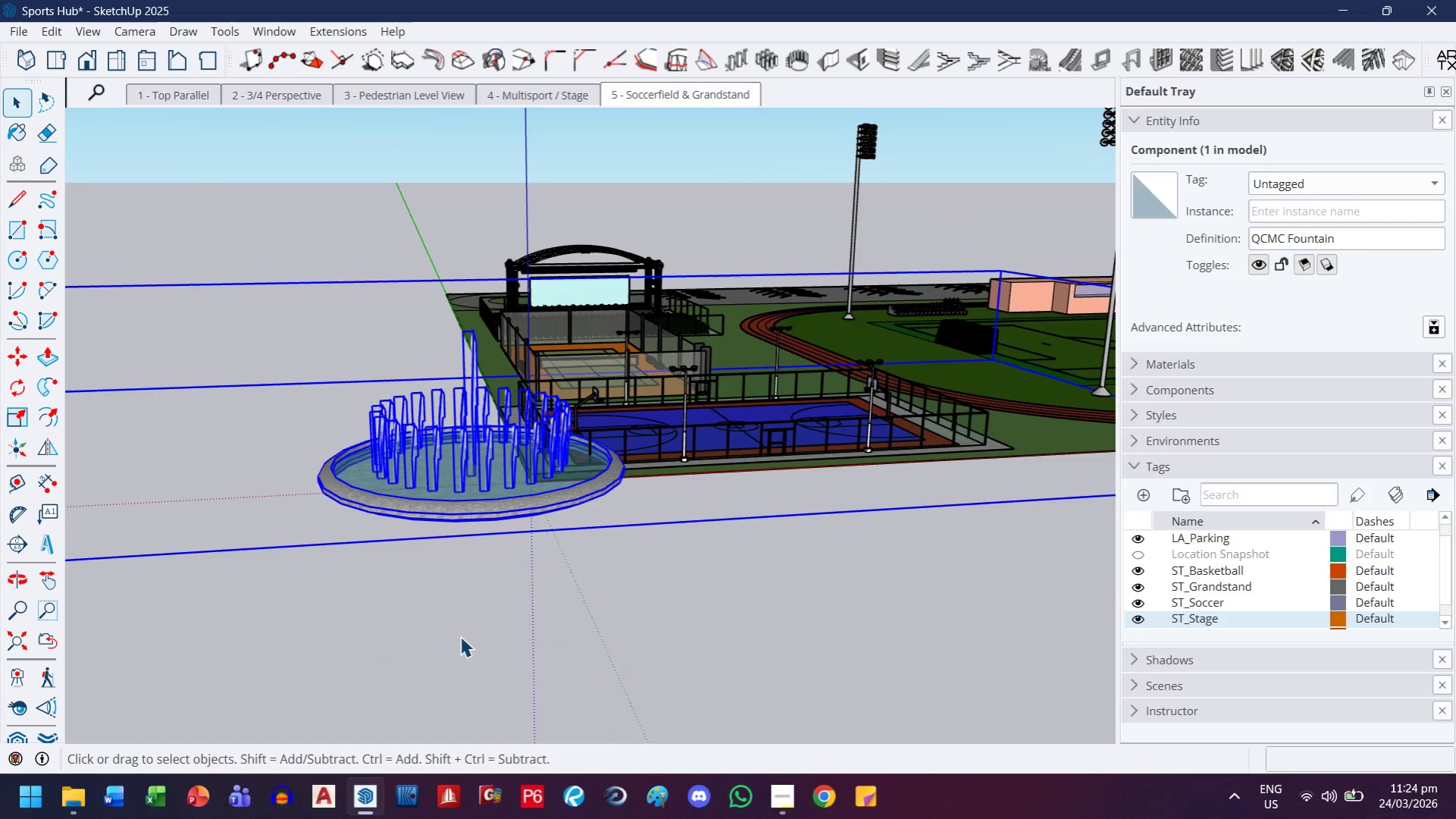 
left_click([479, 488])
 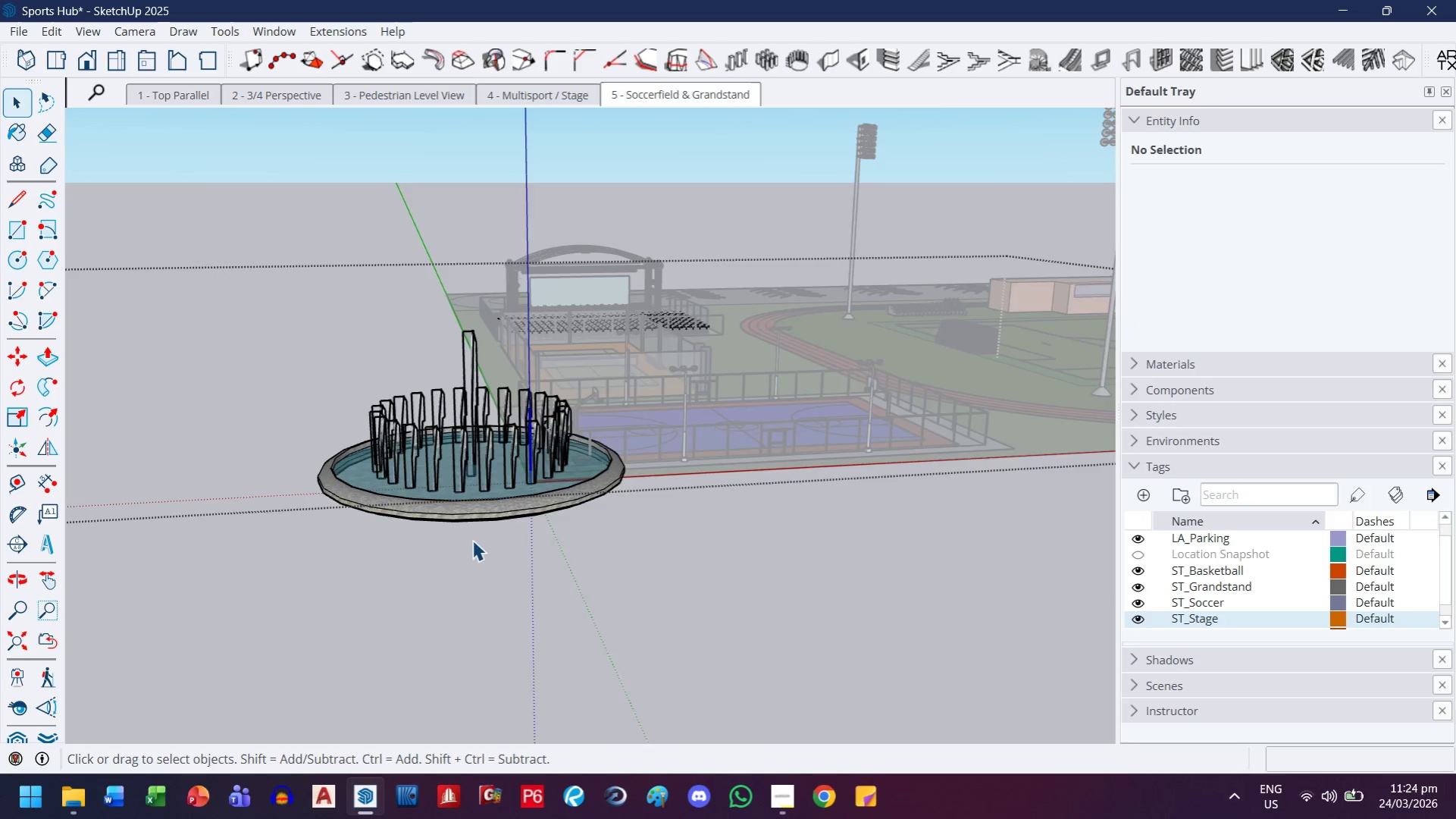 
scroll: coordinate [466, 543], scroll_direction: up, amount: 8.0
 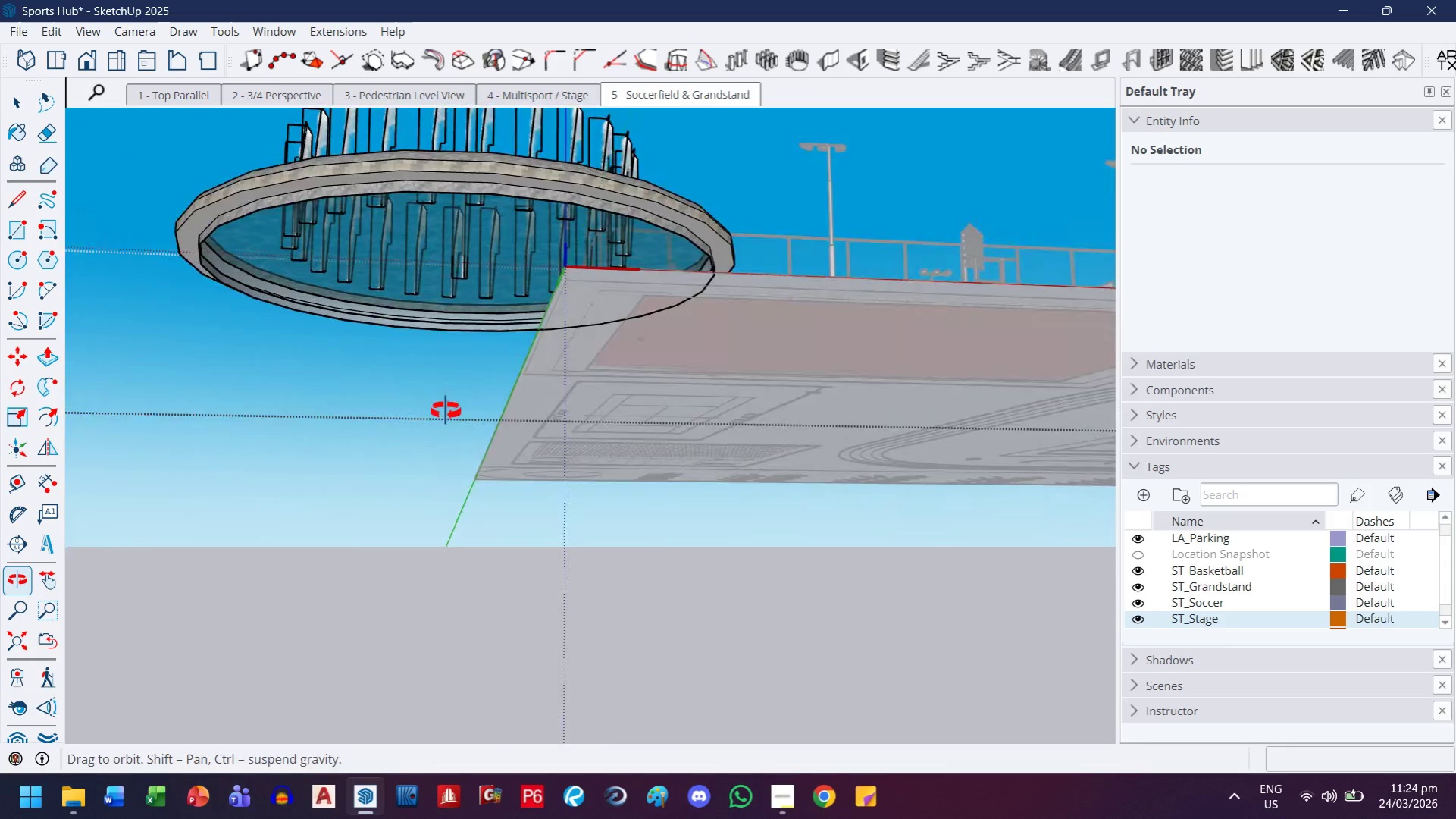 
left_click([414, 219])
 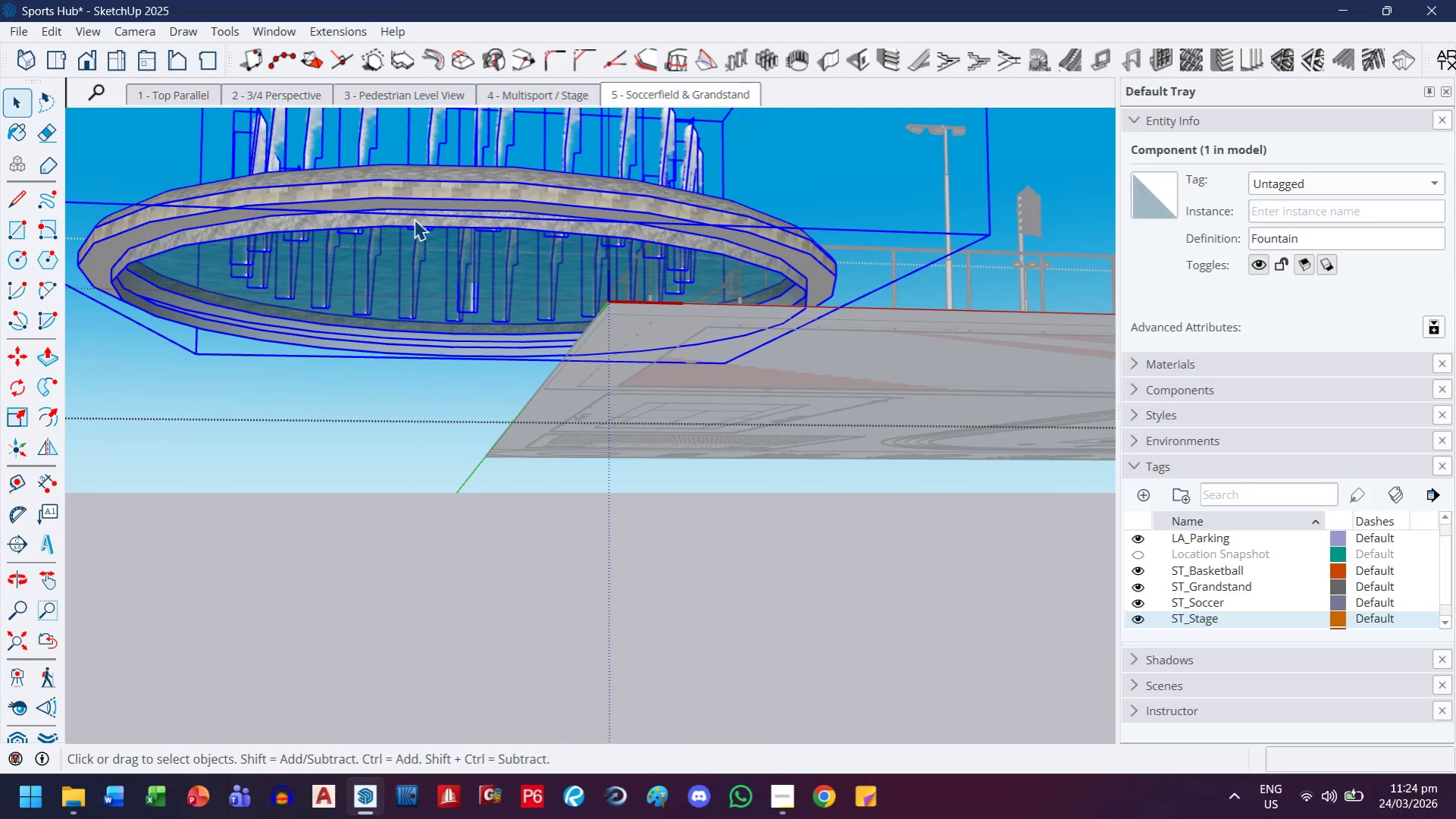 
scroll: coordinate [412, 246], scroll_direction: up, amount: 3.0
 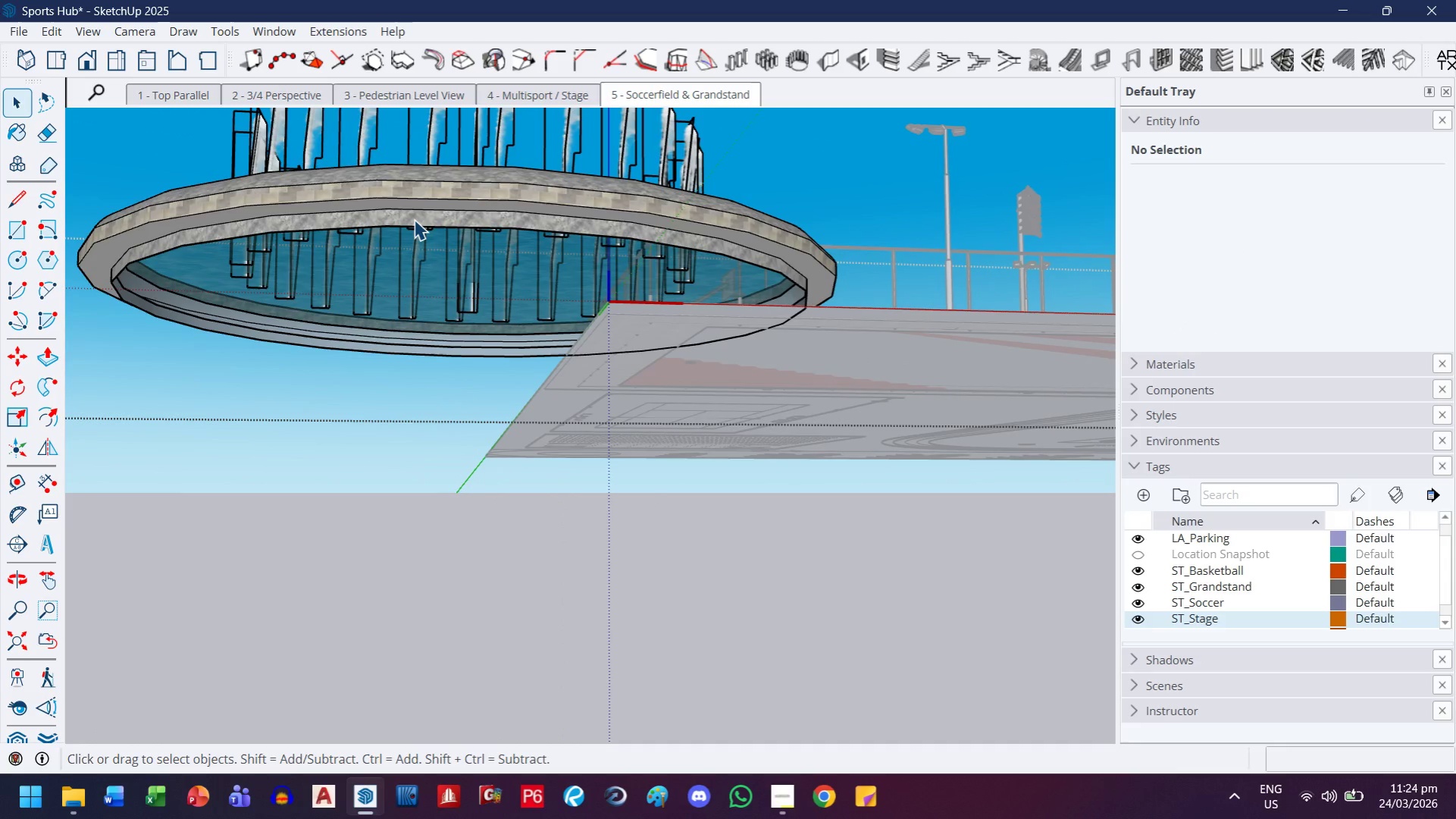 
double_click([414, 219])
 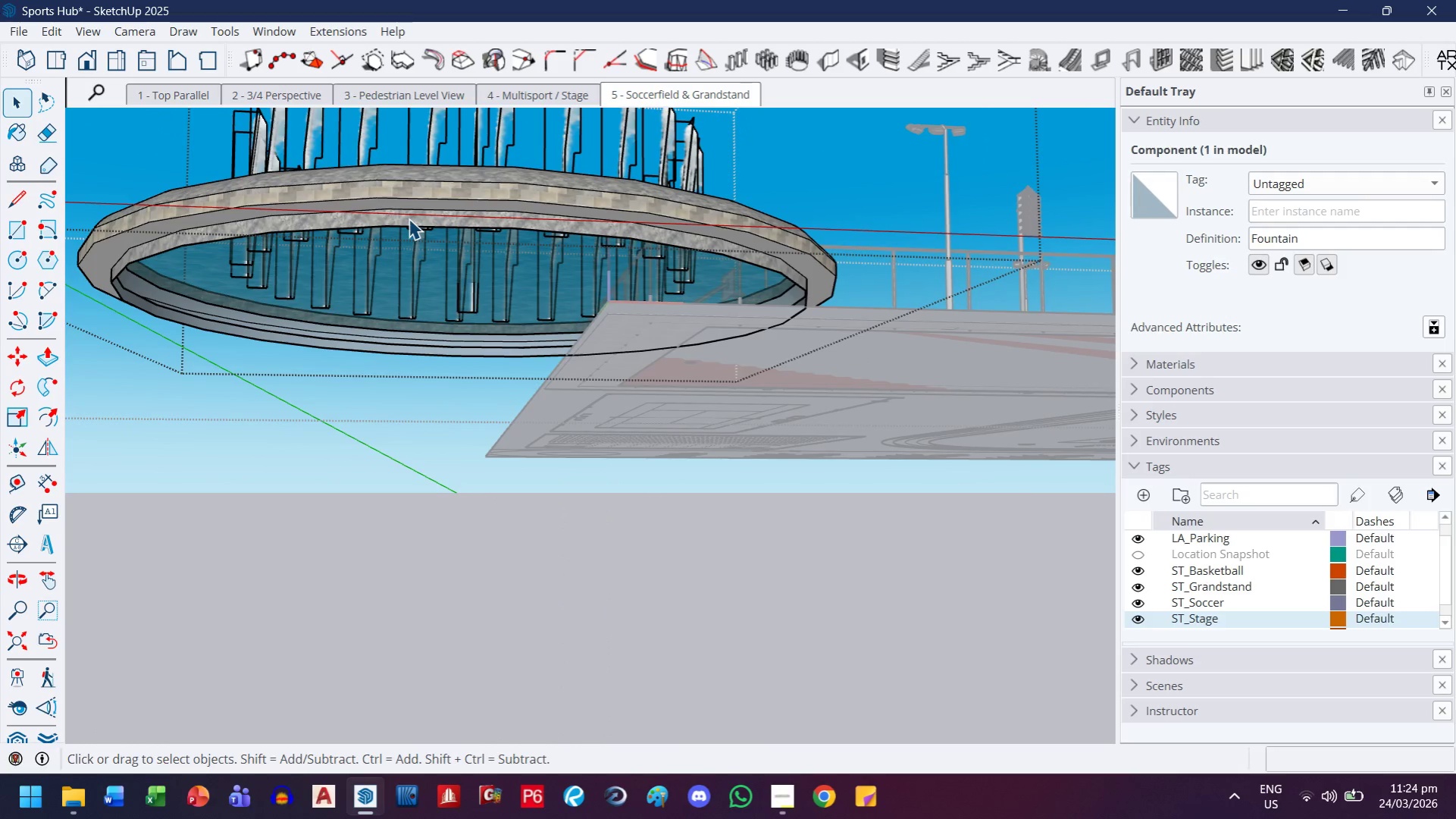 
triple_click([409, 218])
 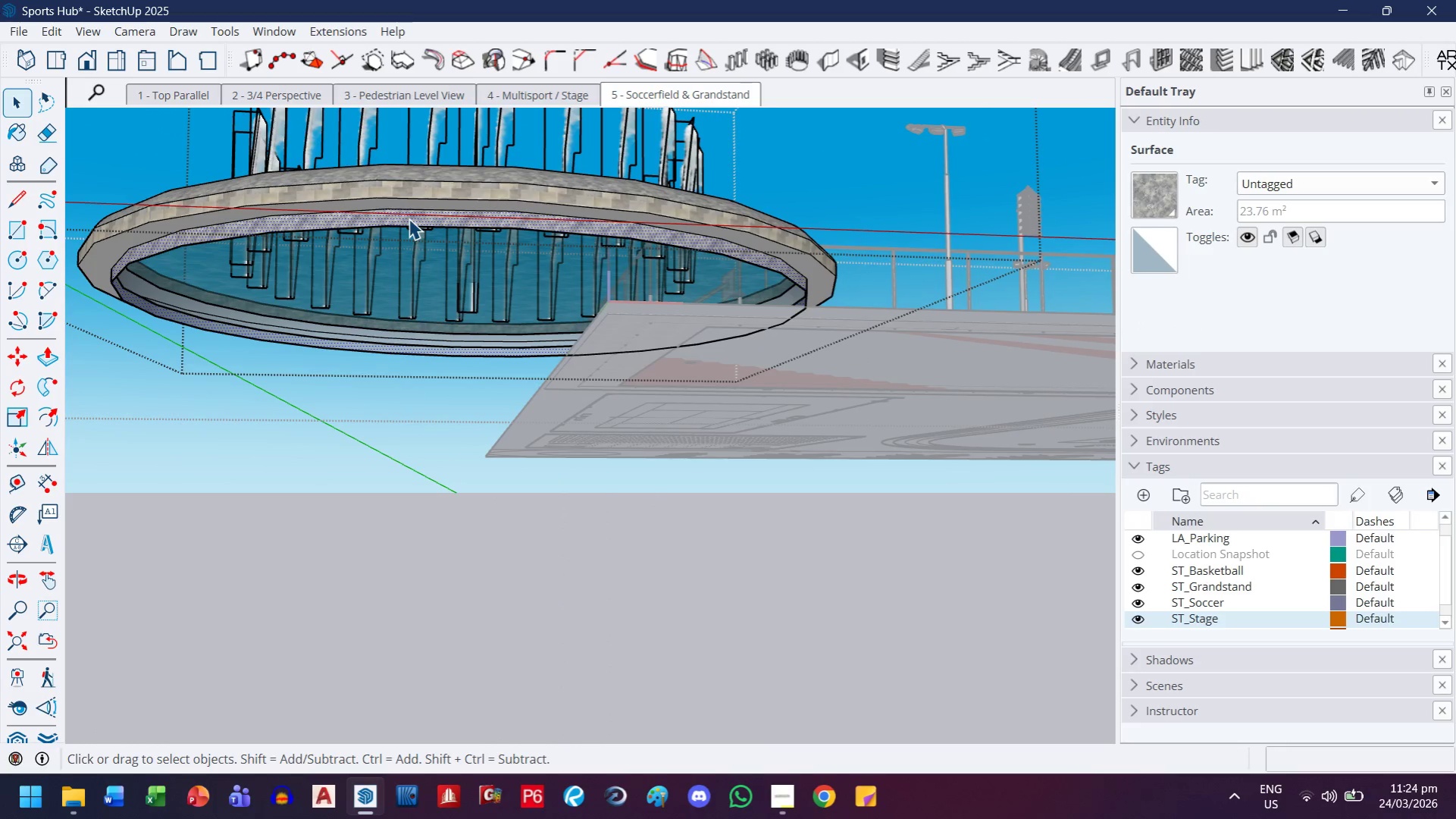 
key(P)
 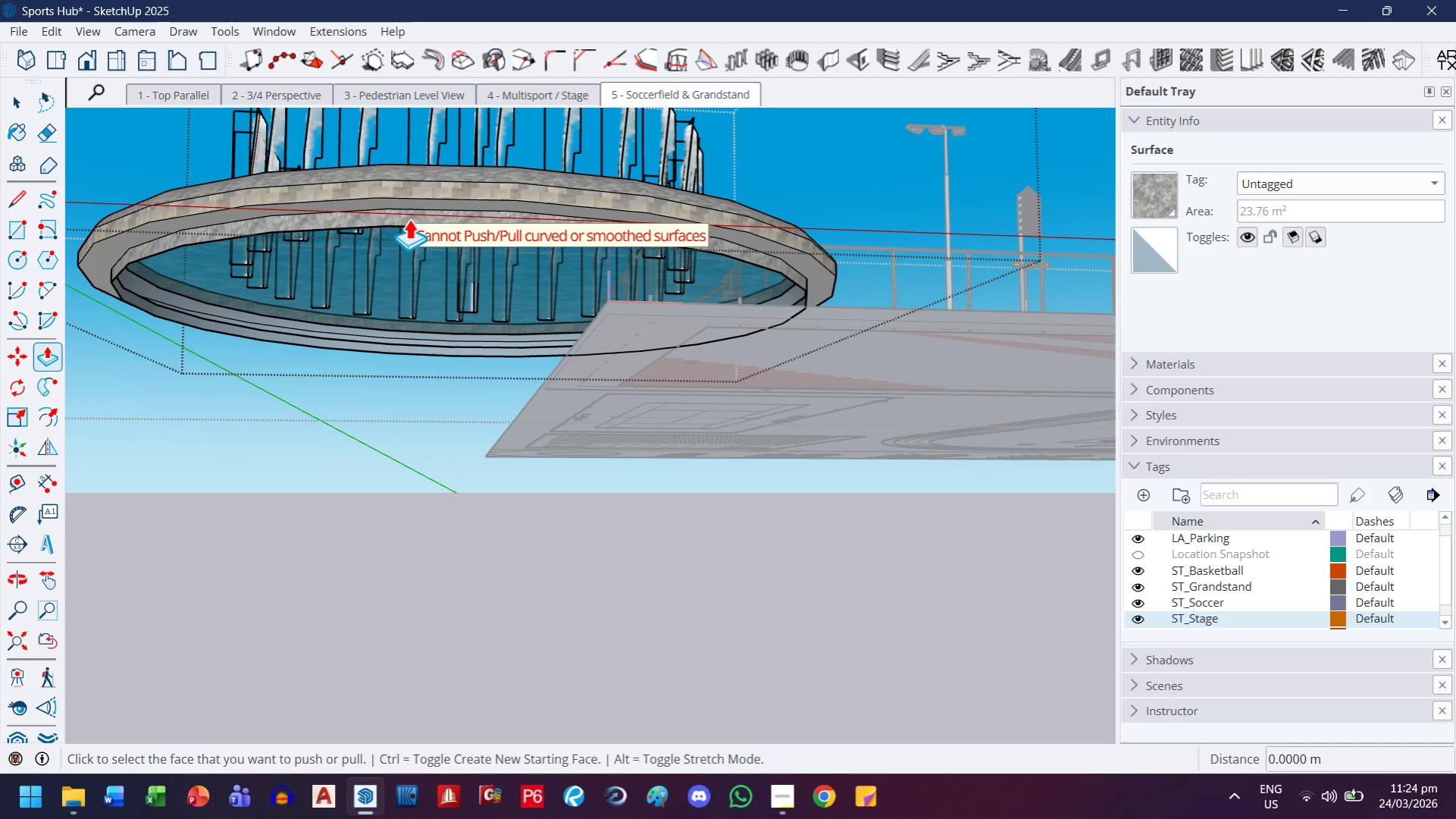 
left_click([409, 218])
 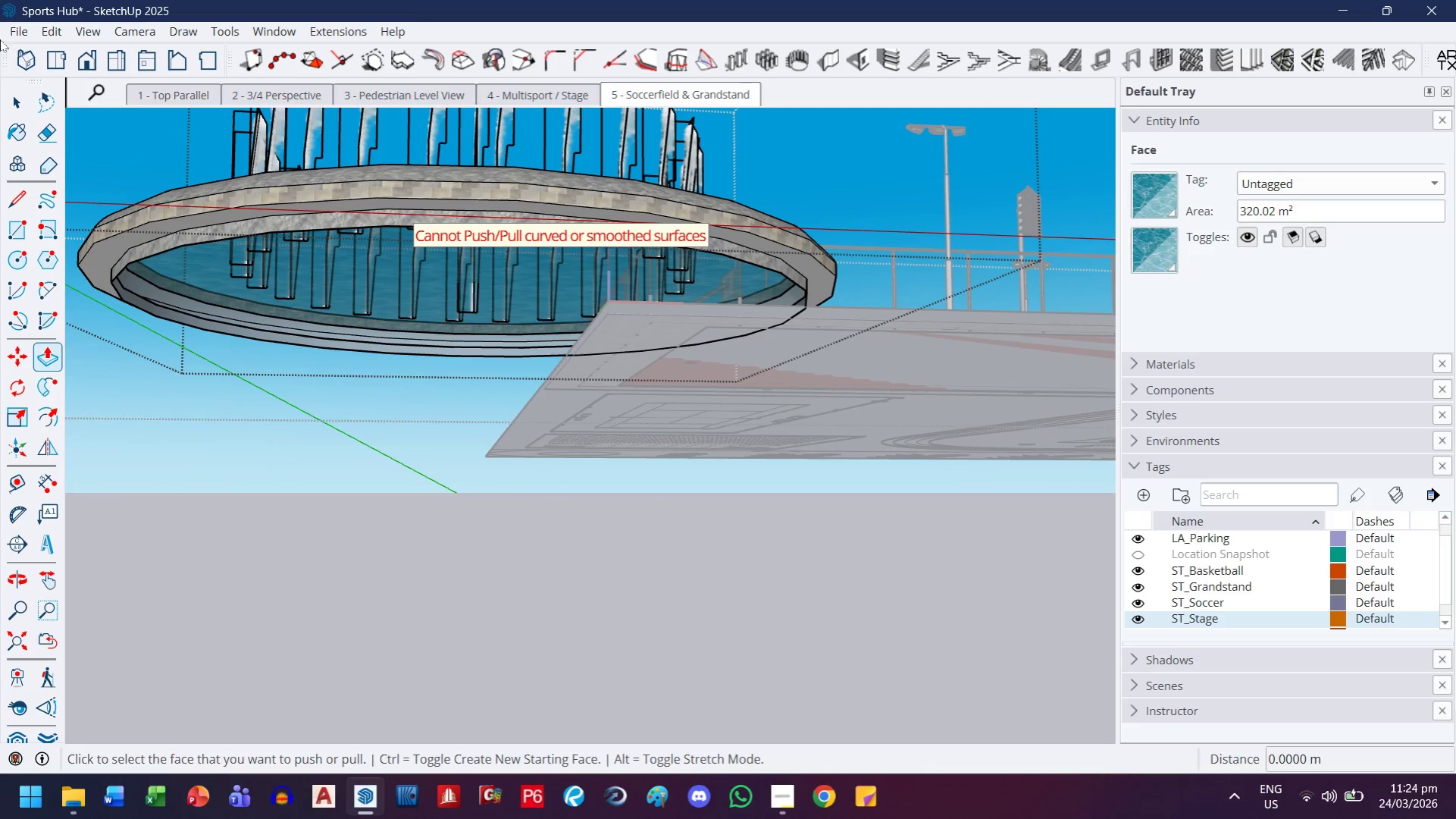 
left_click([8, 103])
 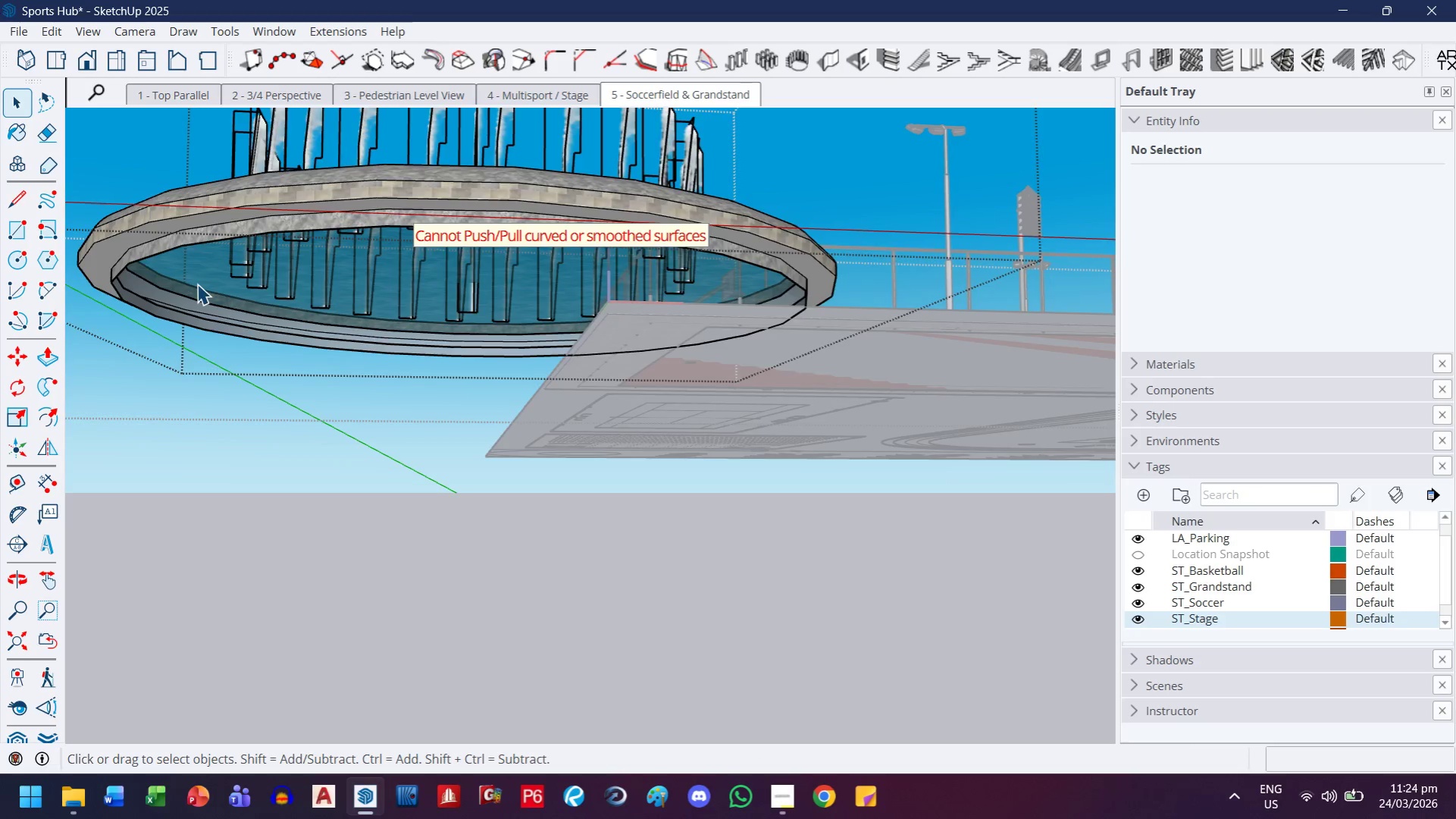 
scroll: coordinate [199, 272], scroll_direction: up, amount: 4.0
 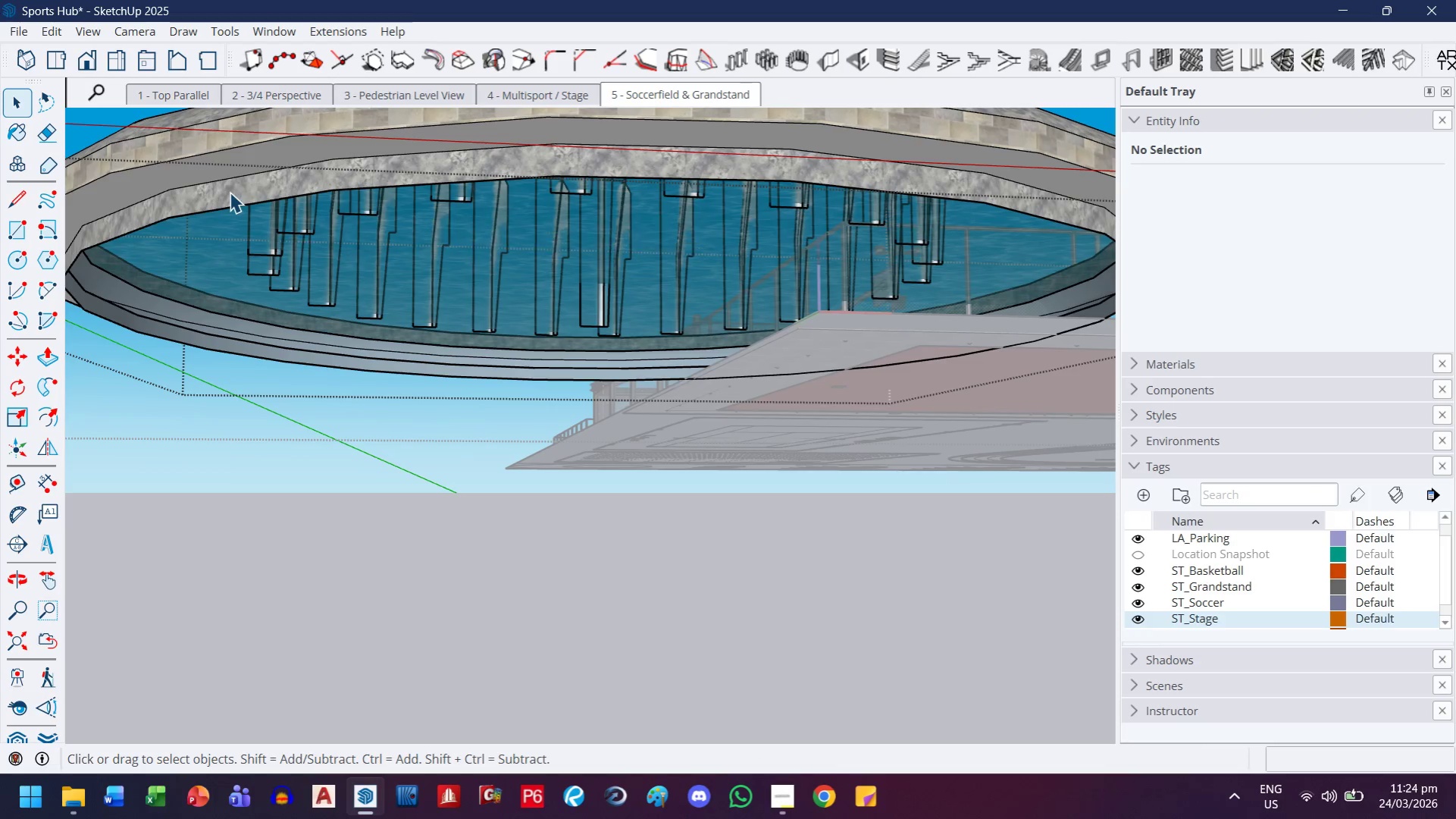 
double_click([230, 192])
 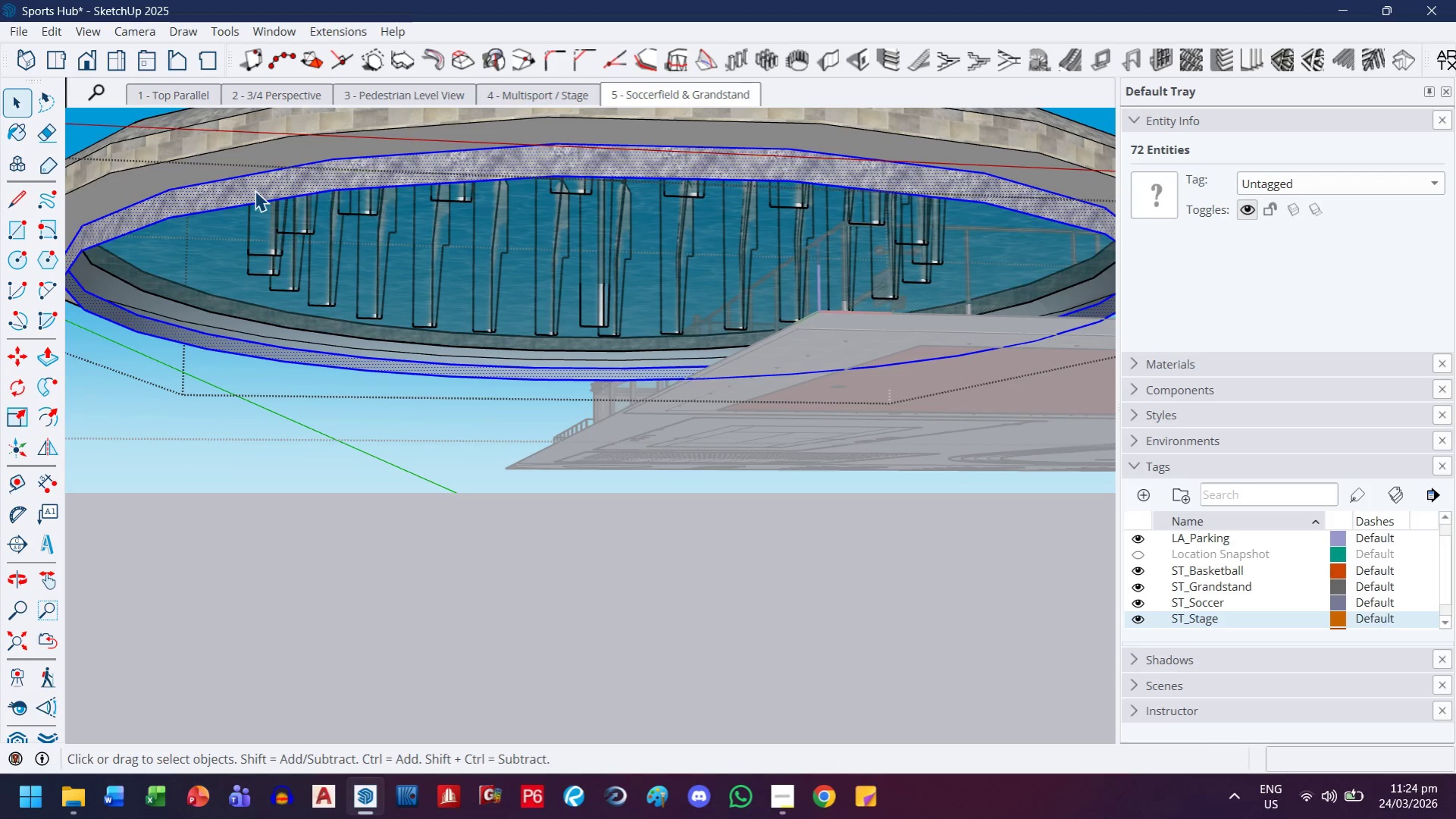 
left_click([255, 190])
 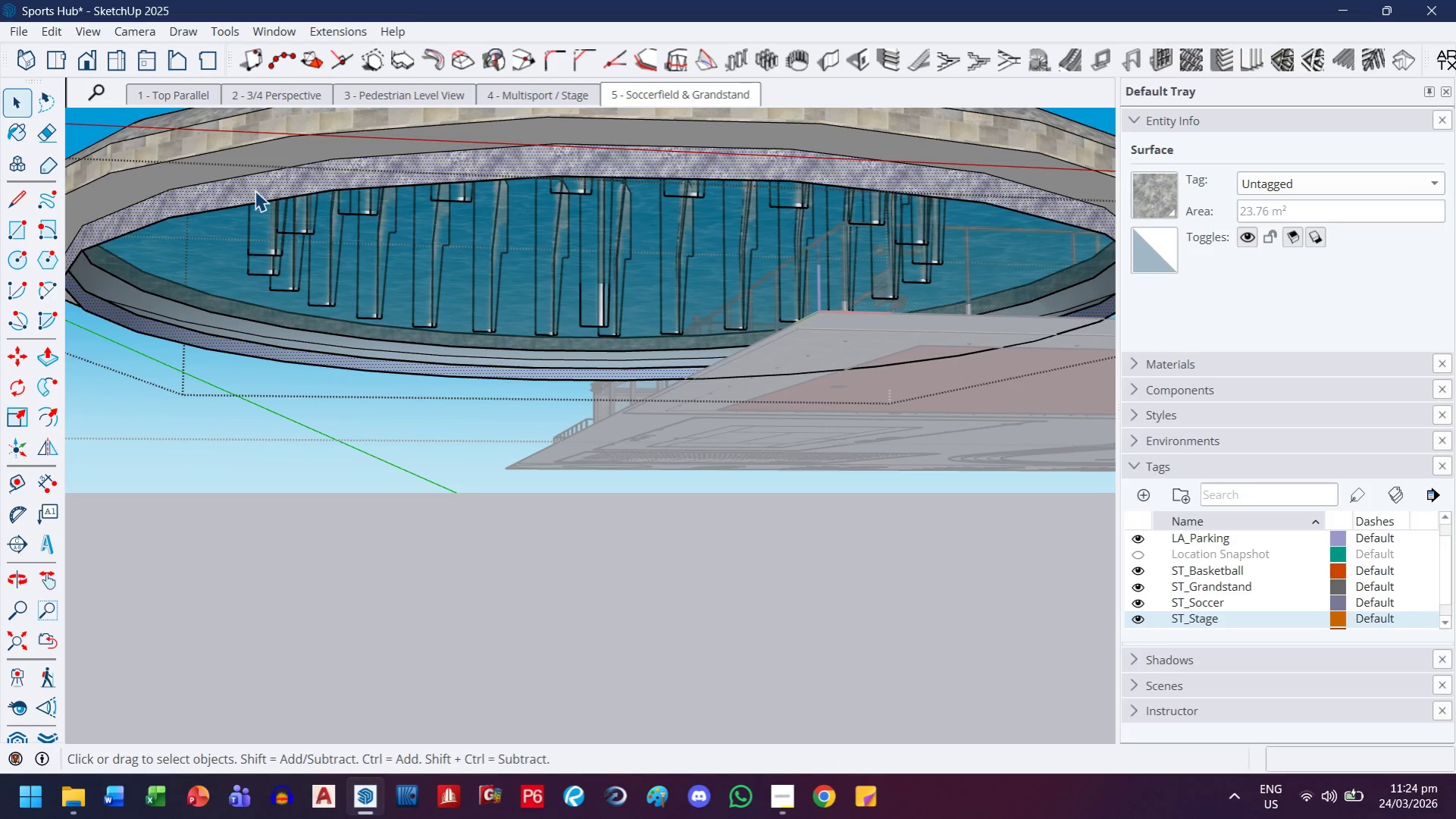 
key(P)
 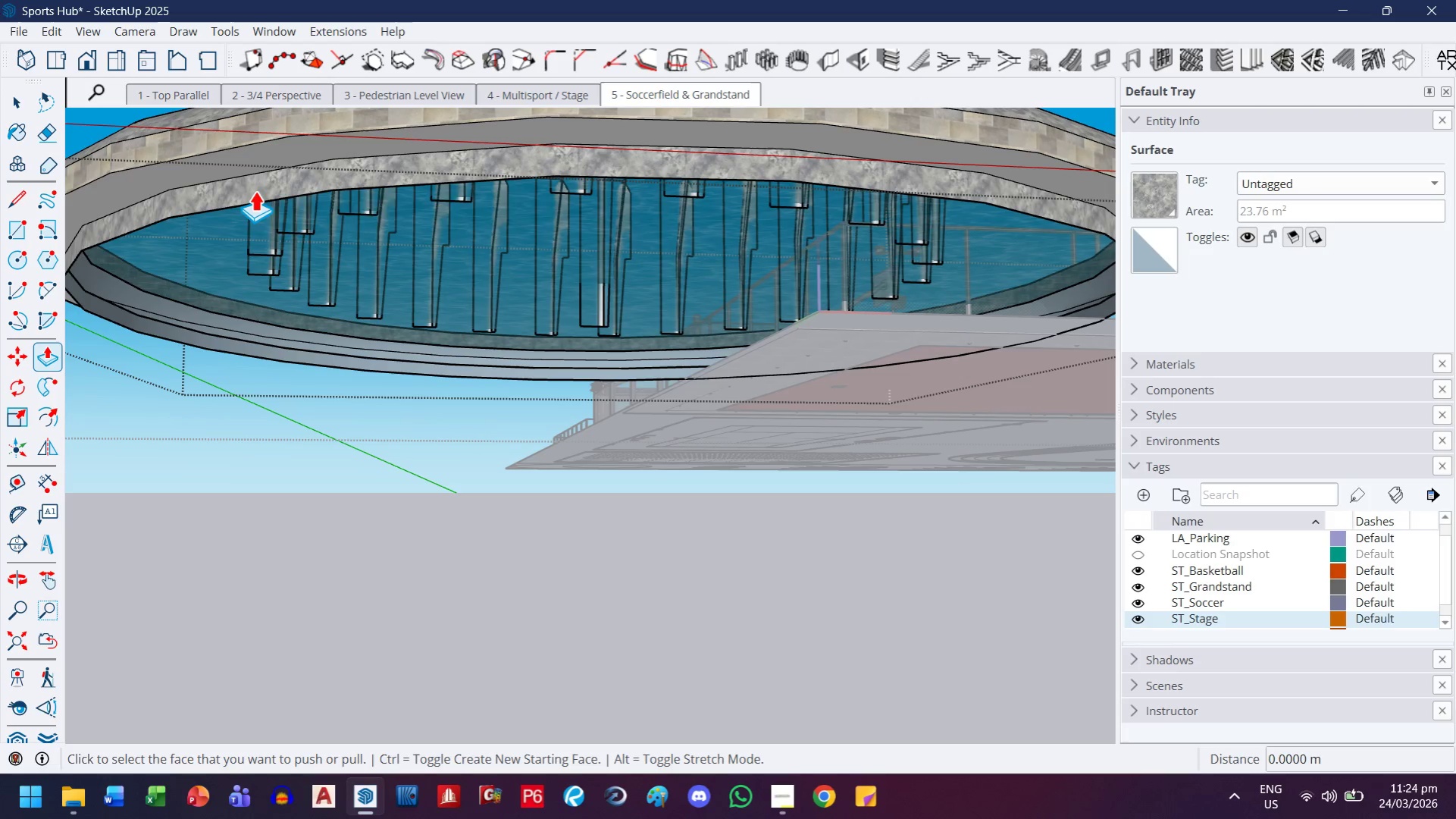 
left_click([255, 190])
 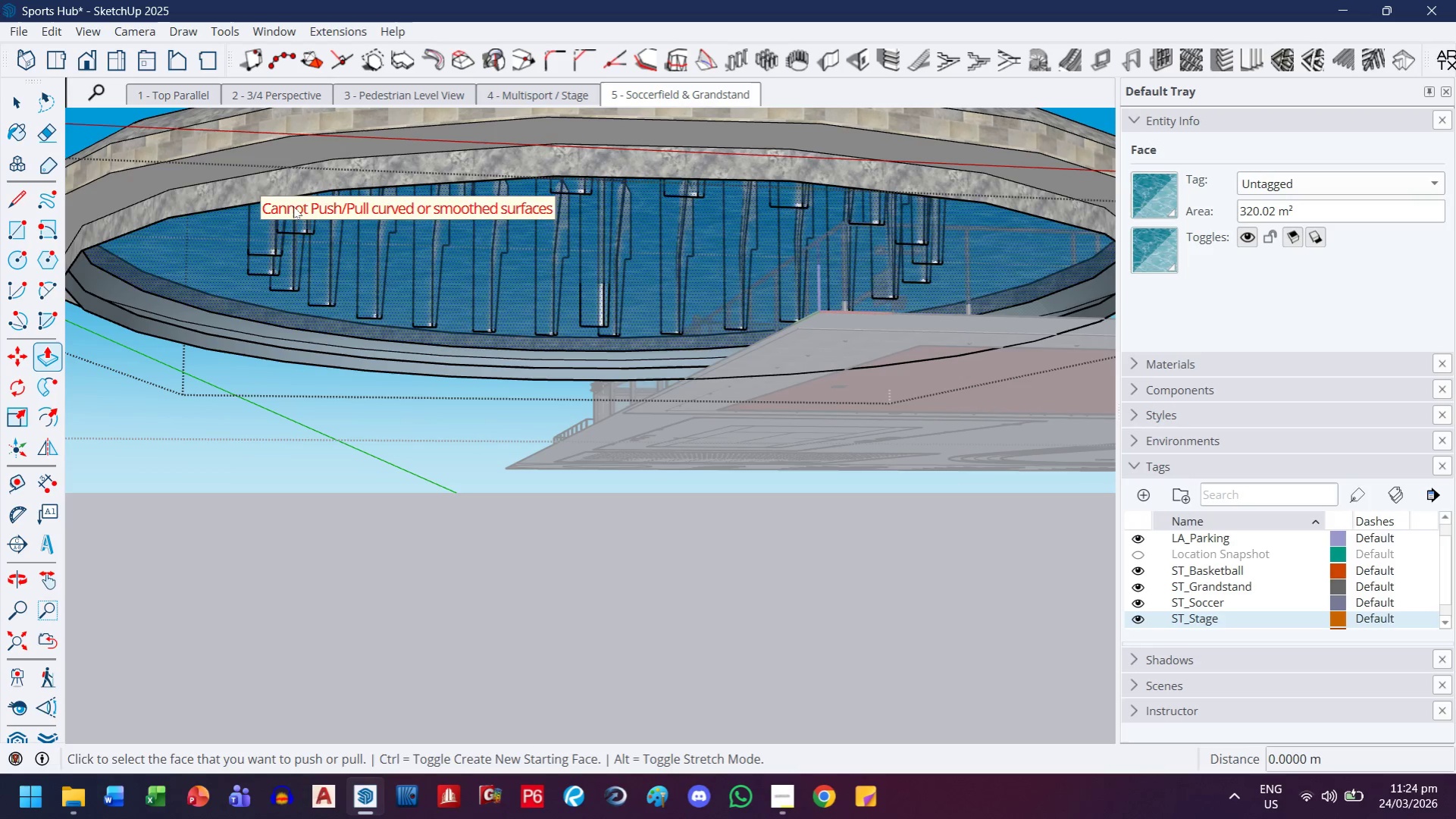 
scroll: coordinate [295, 207], scroll_direction: down, amount: 8.0
 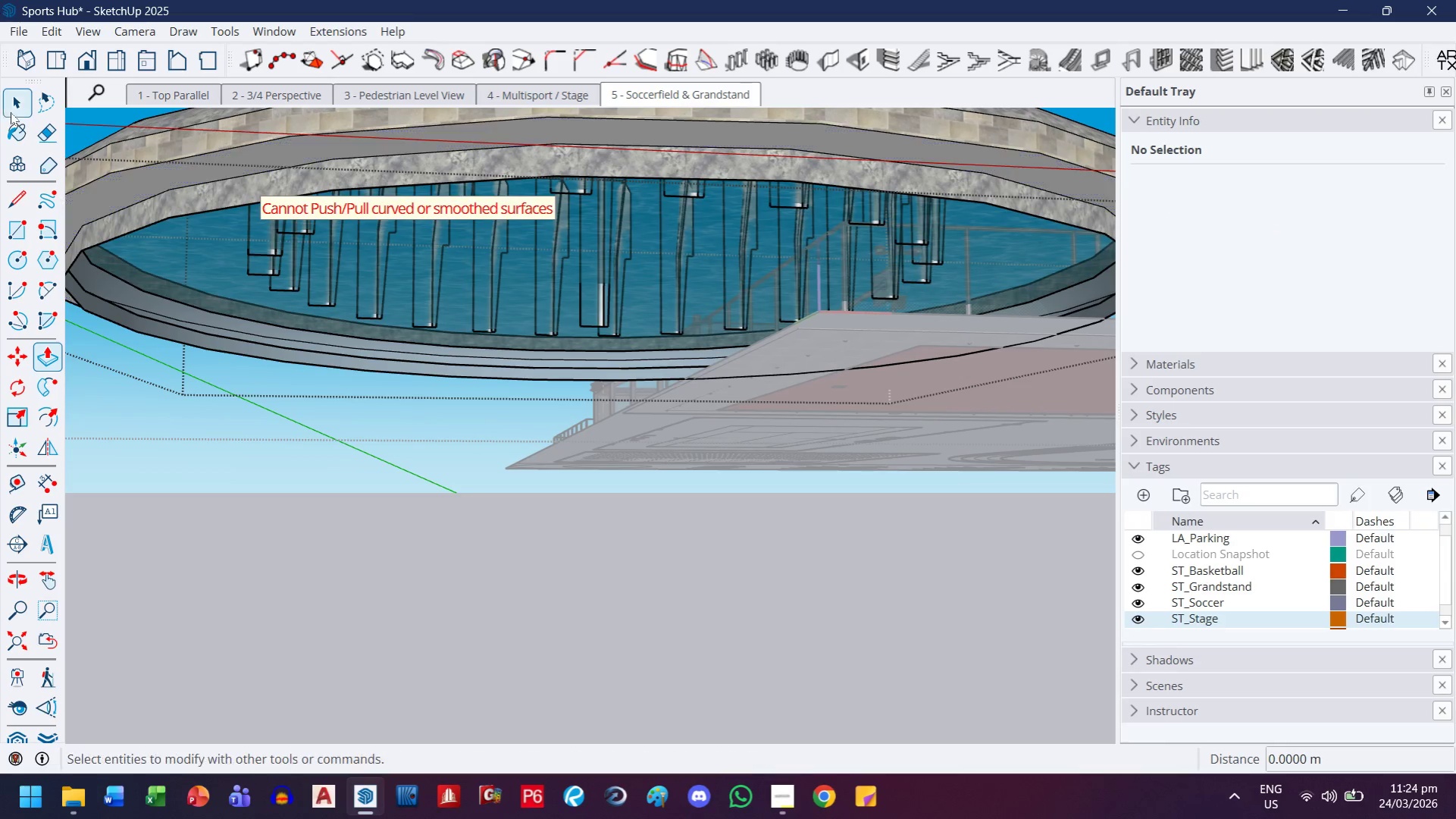 
left_click([14, 102])
 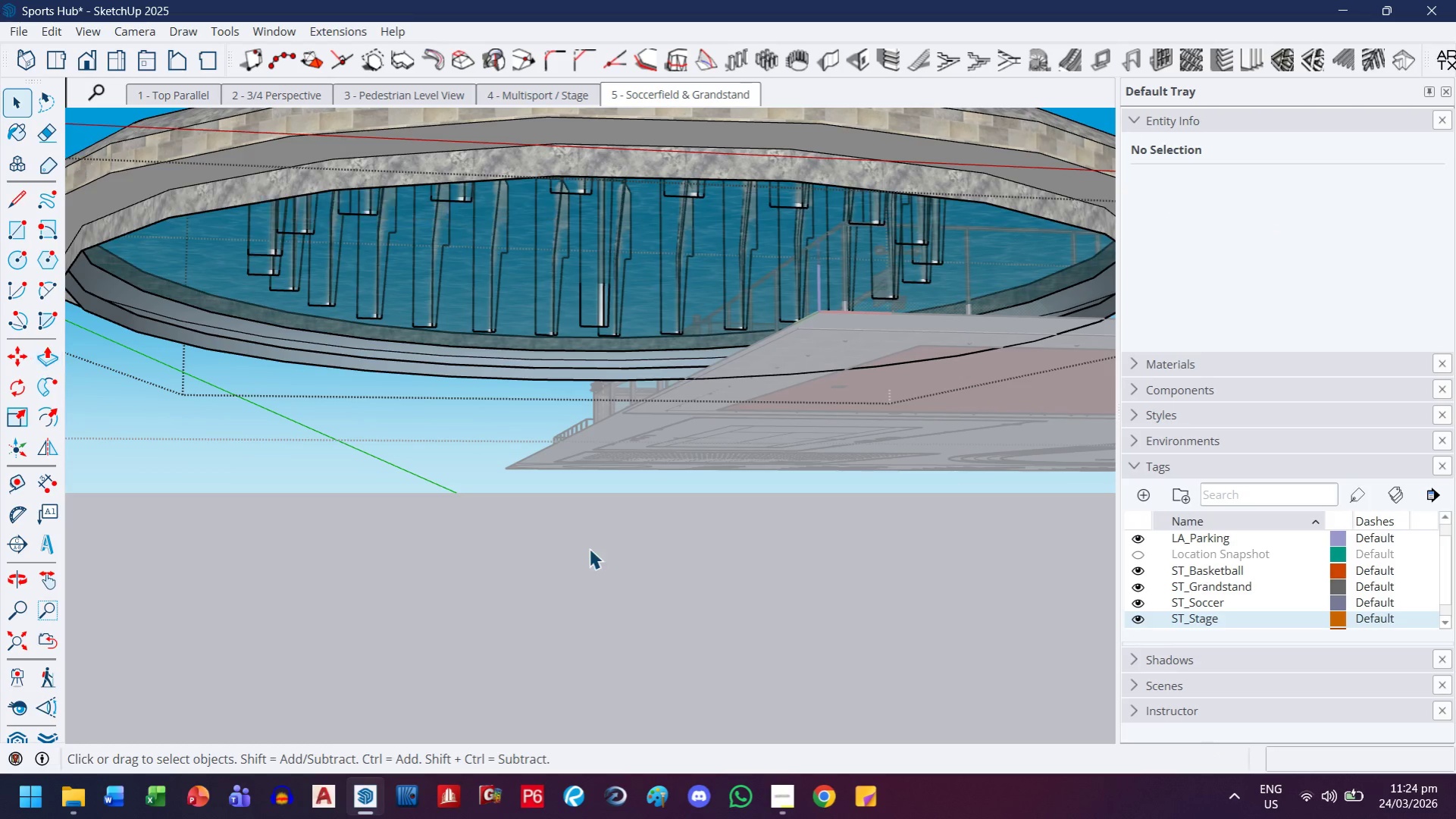 
key(Escape)
 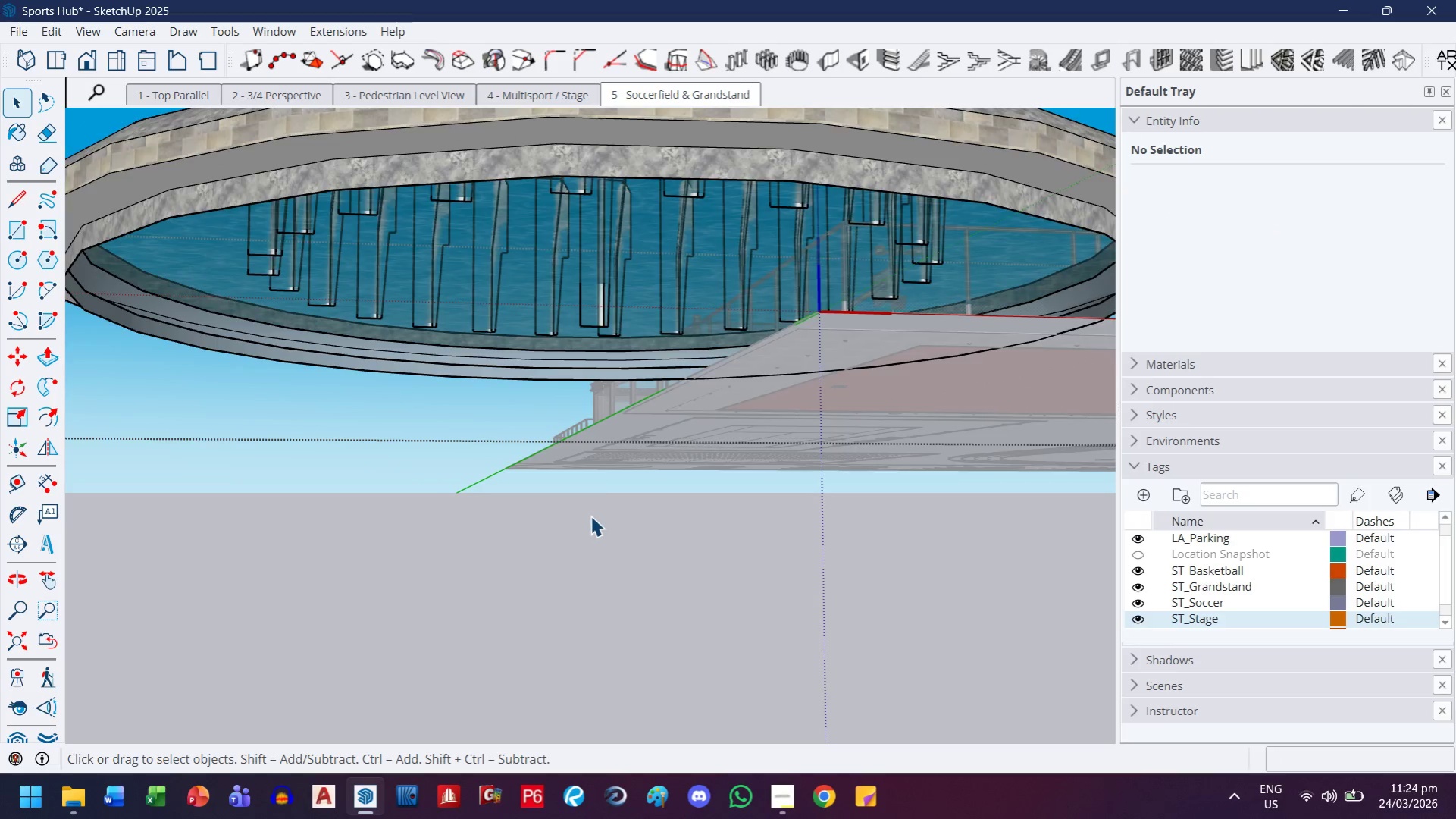 
scroll: coordinate [575, 463], scroll_direction: down, amount: 10.0
 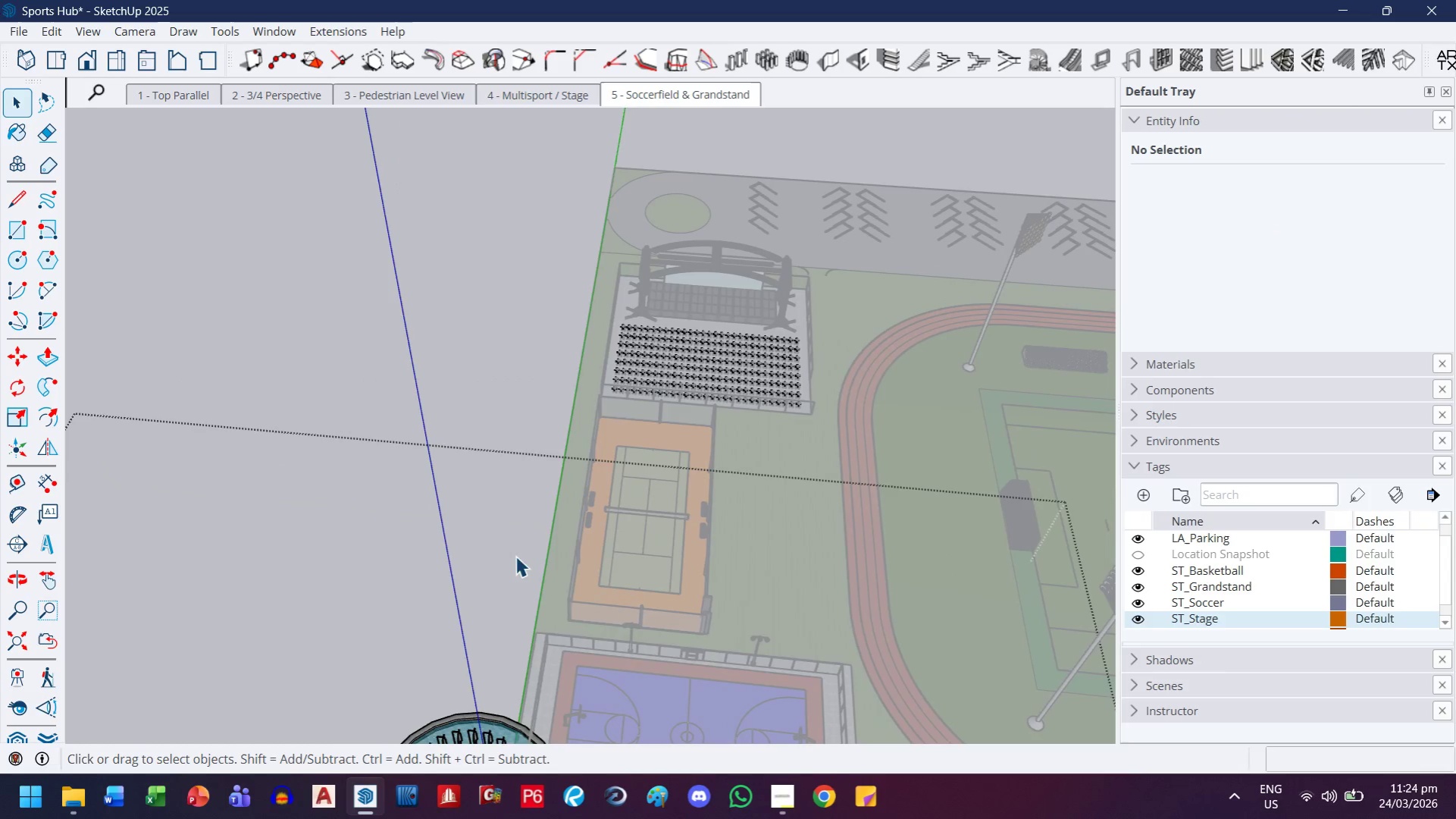 
key(H)
 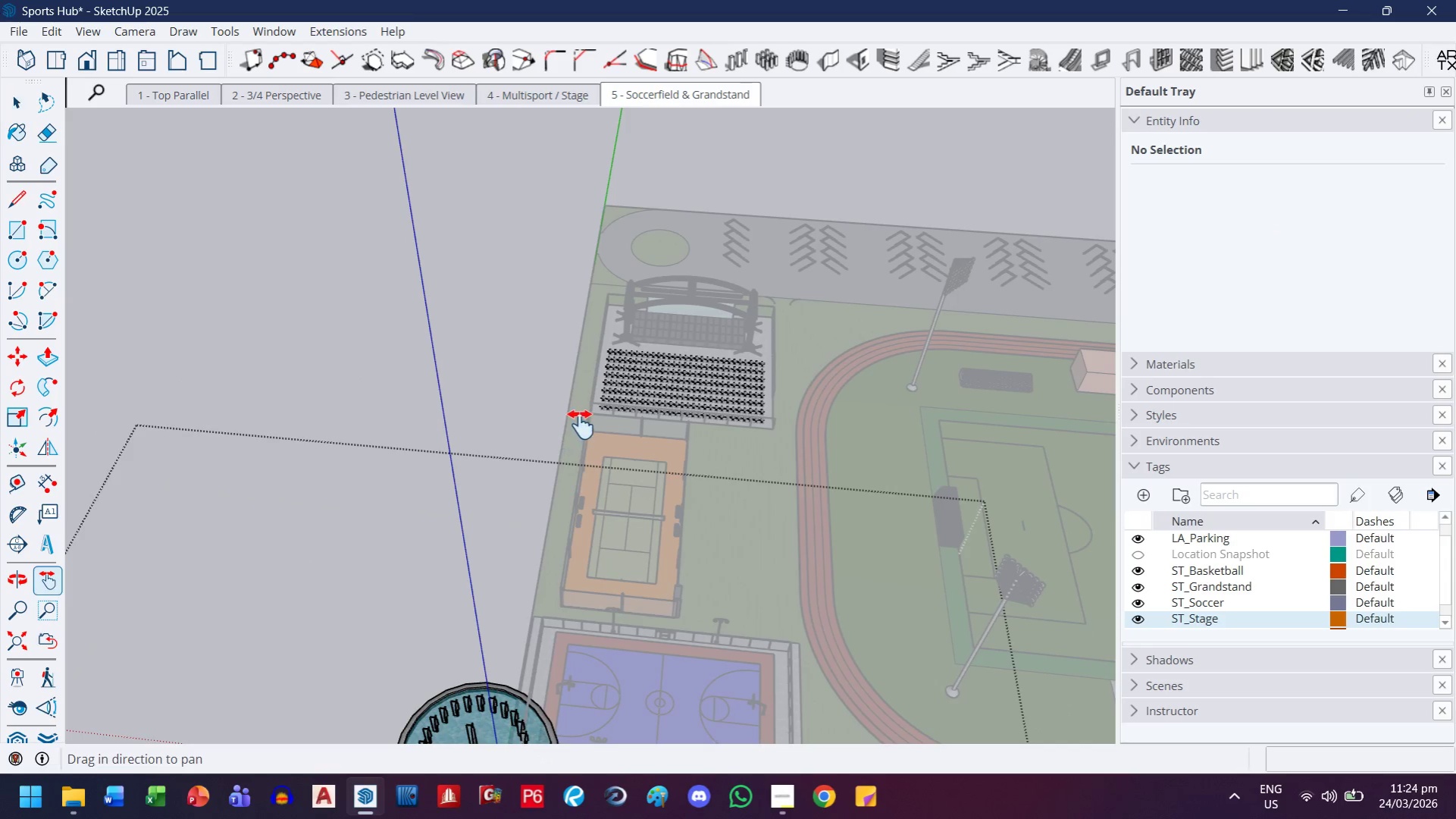 
left_click_drag(start_coordinate=[581, 425], to_coordinate=[540, 337])
 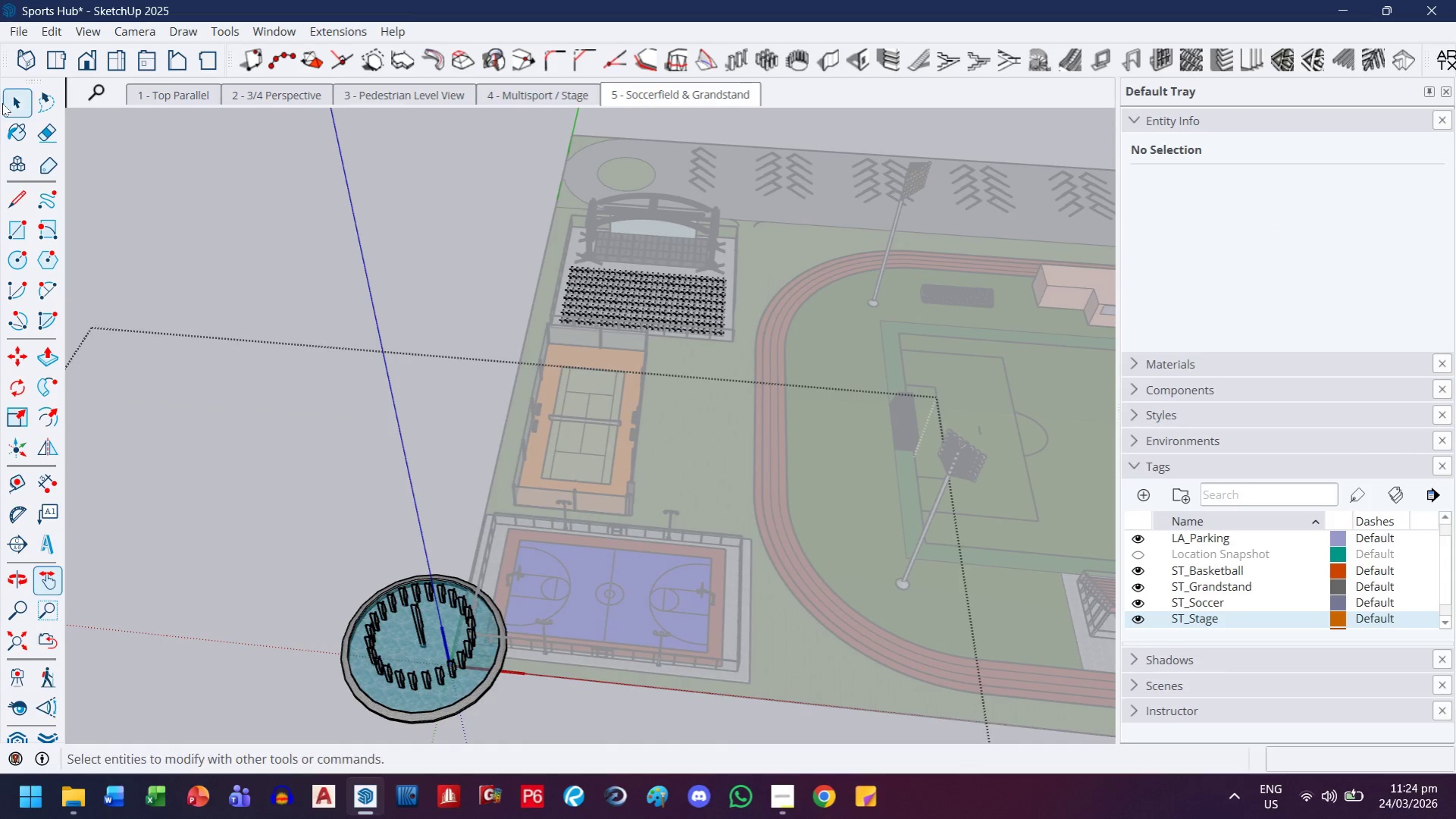 
scroll: coordinate [518, 527], scroll_direction: down, amount: 2.0
 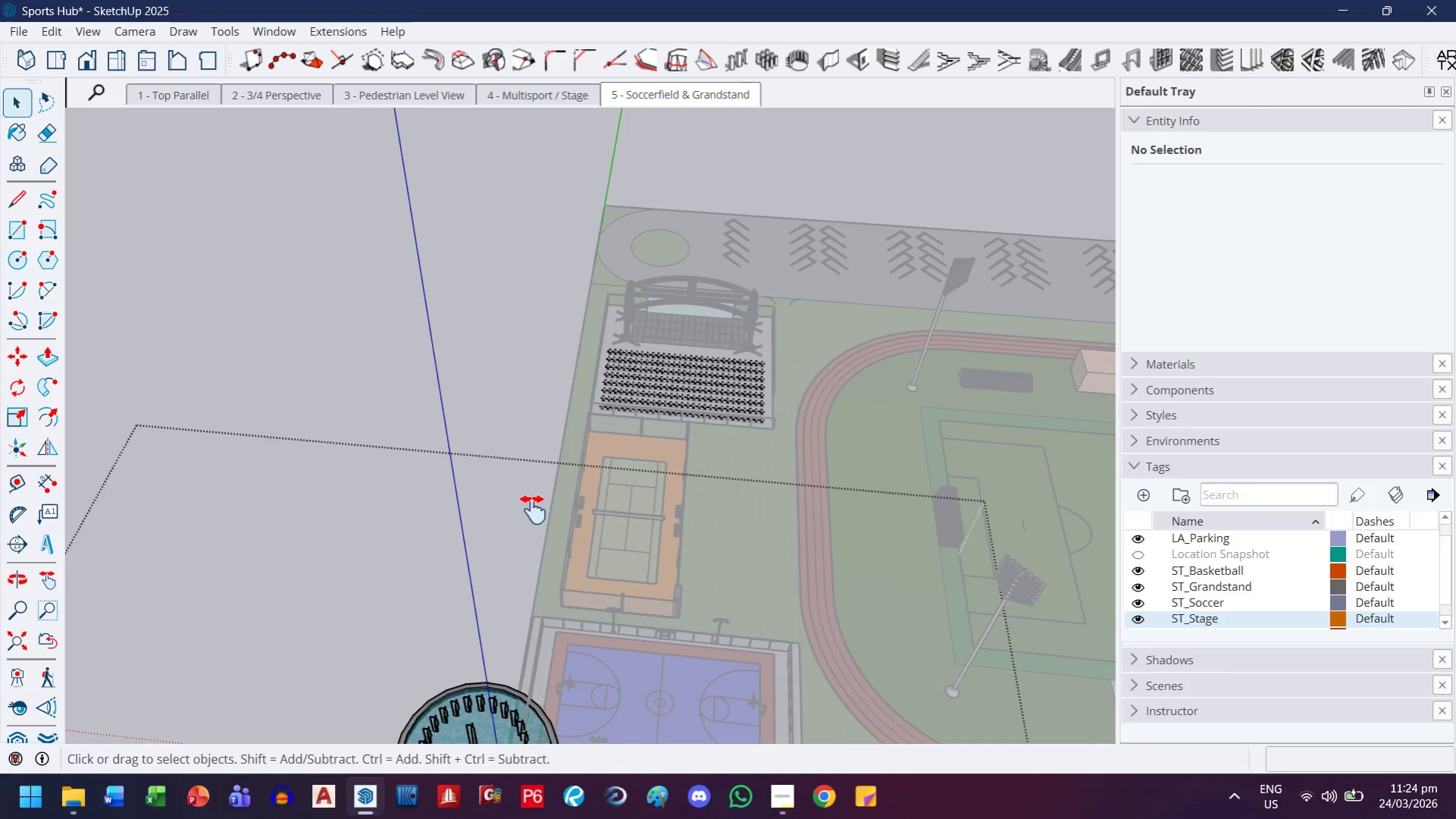 
left_click([4, 102])
 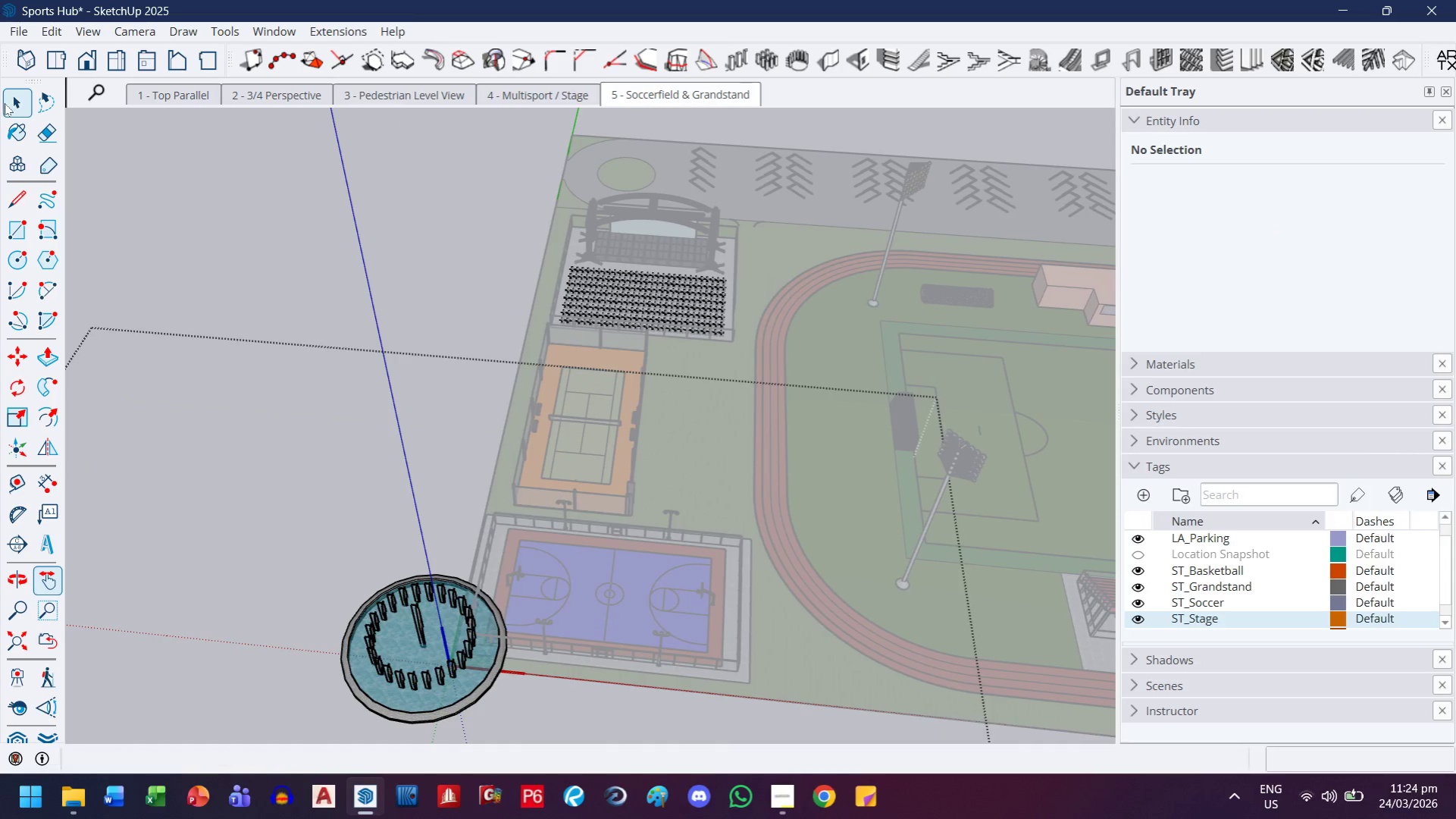 
key(Escape)
 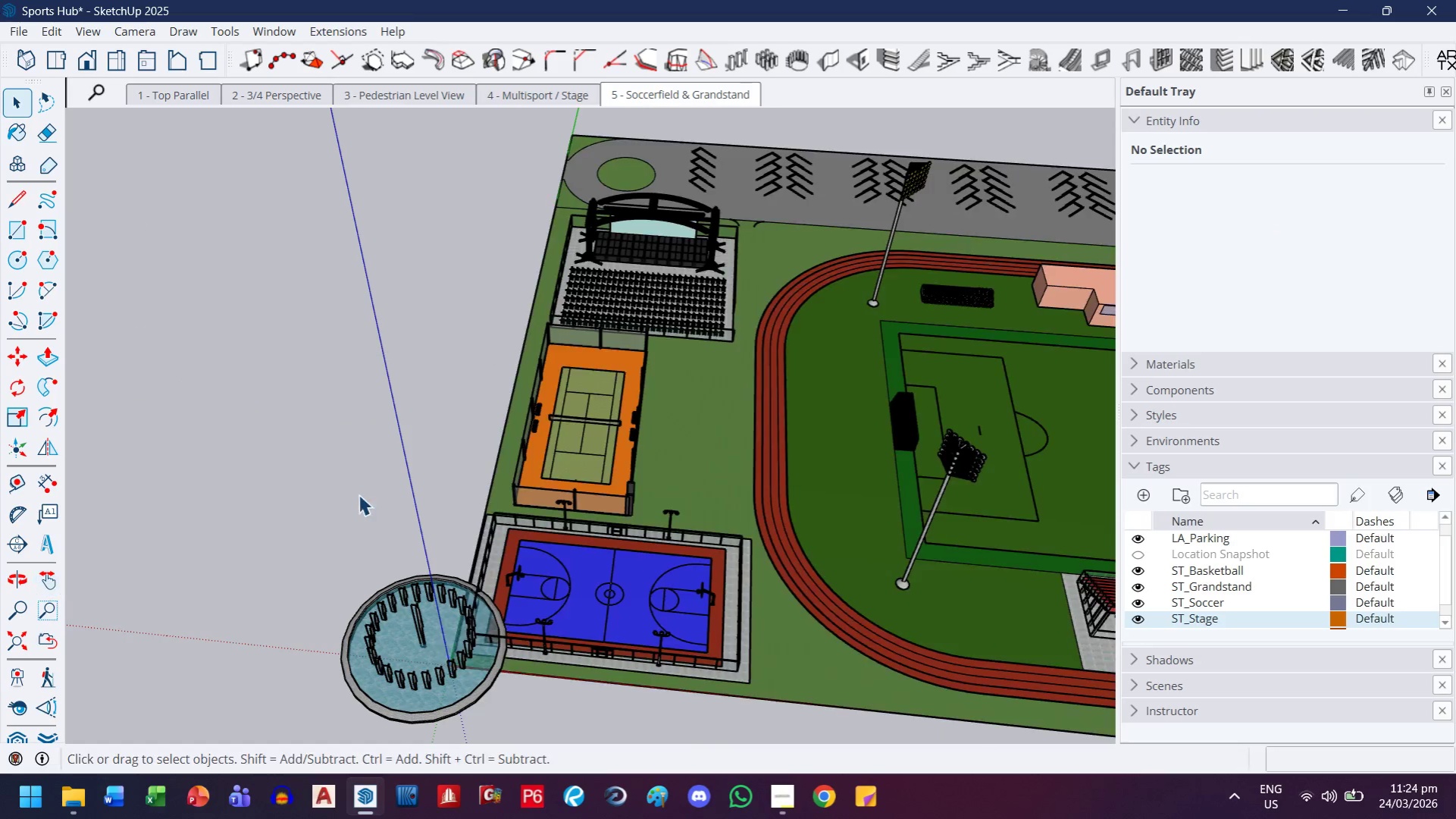 
key(Escape)
 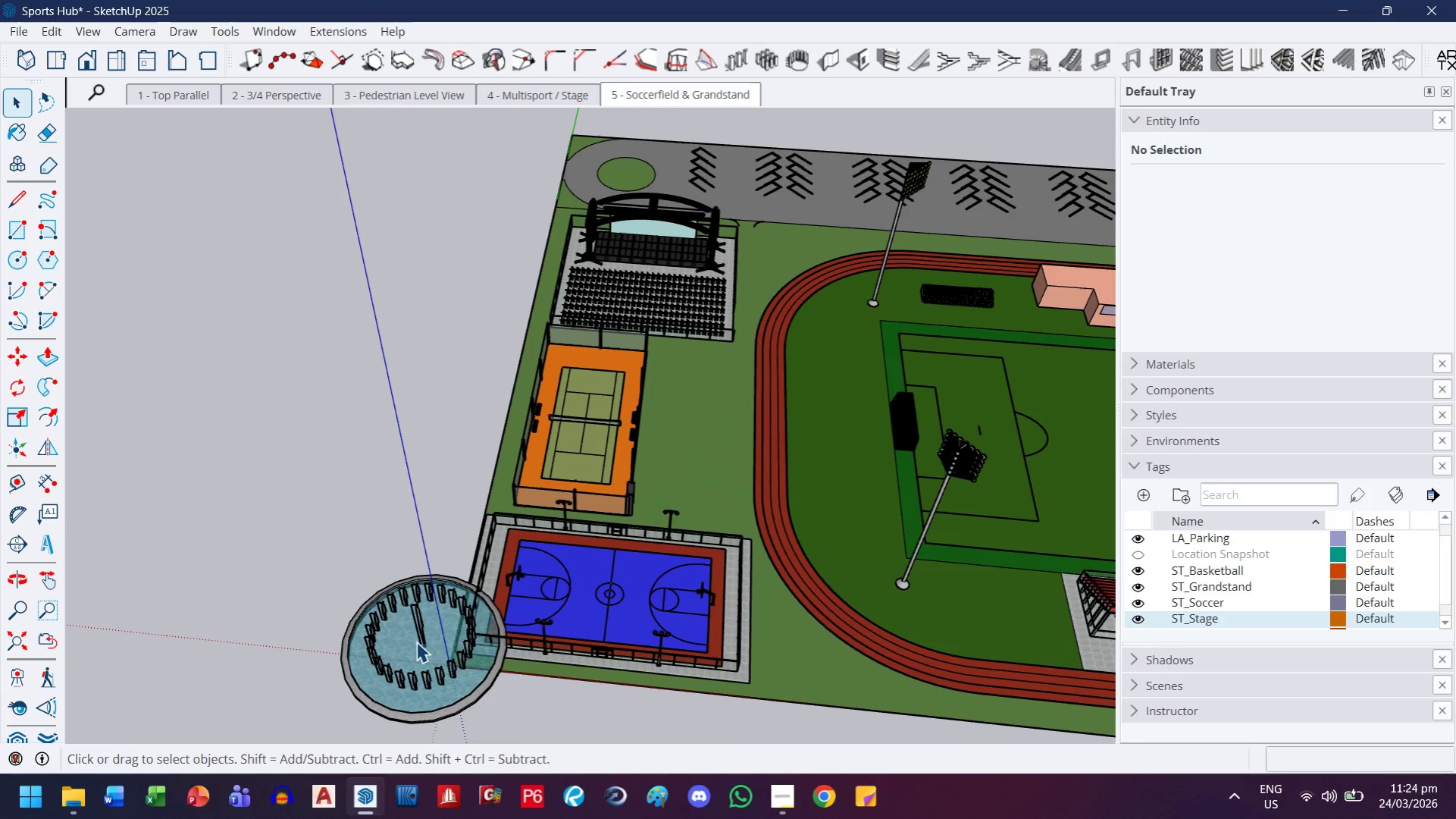 
left_click([416, 642])
 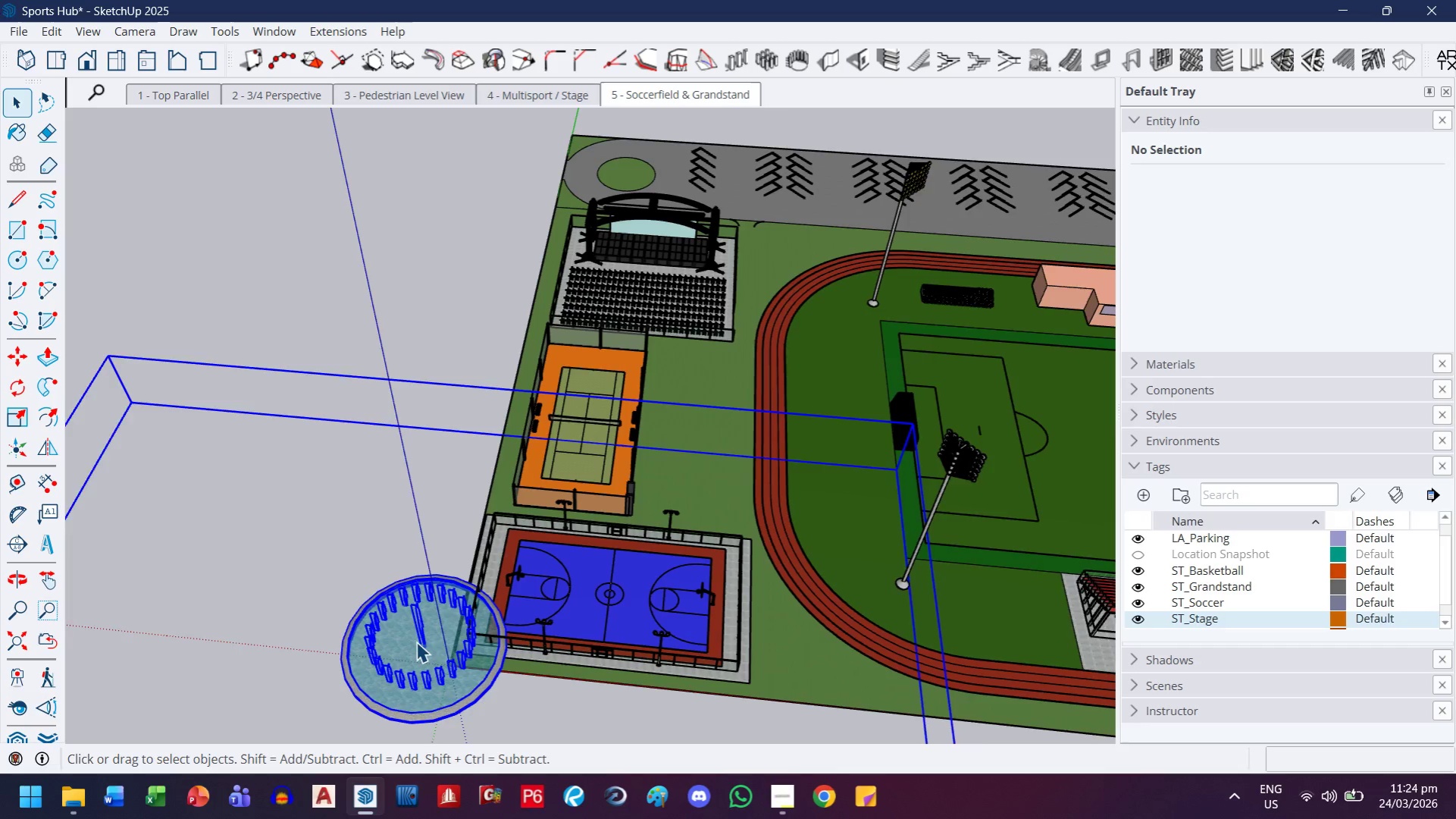 
key(M)
 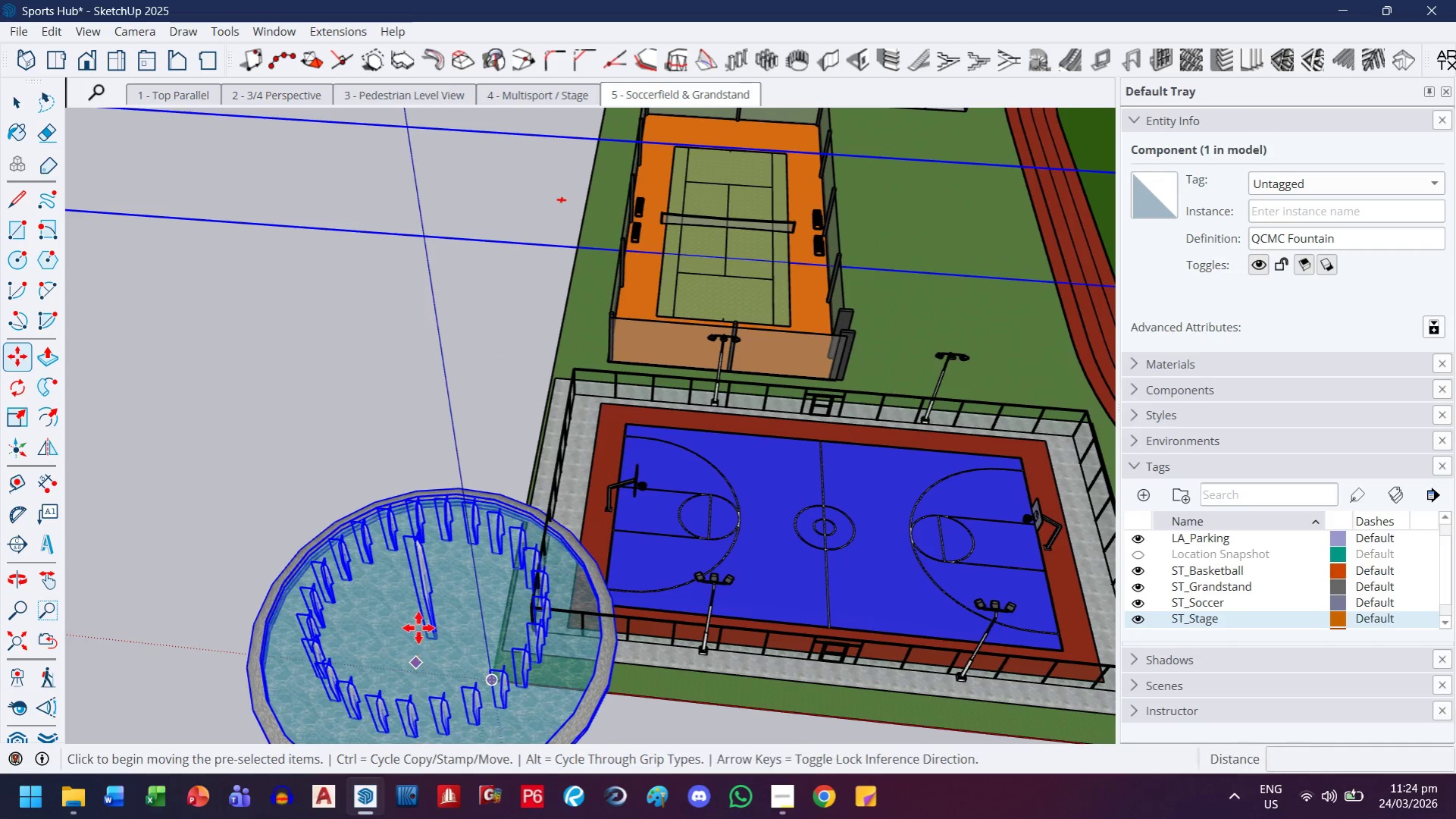 
scroll: coordinate [427, 651], scroll_direction: up, amount: 17.0
 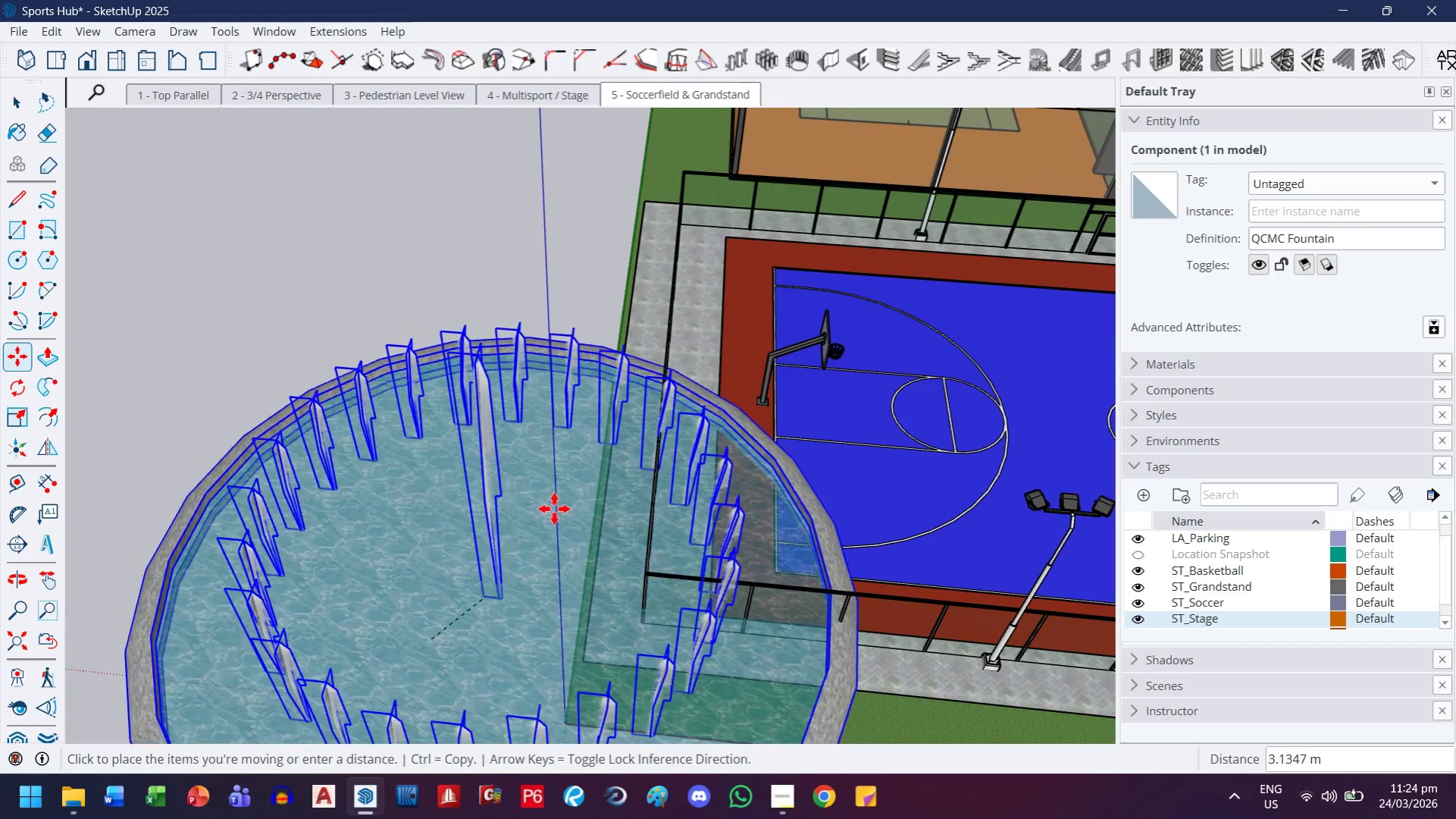 
key(H)
 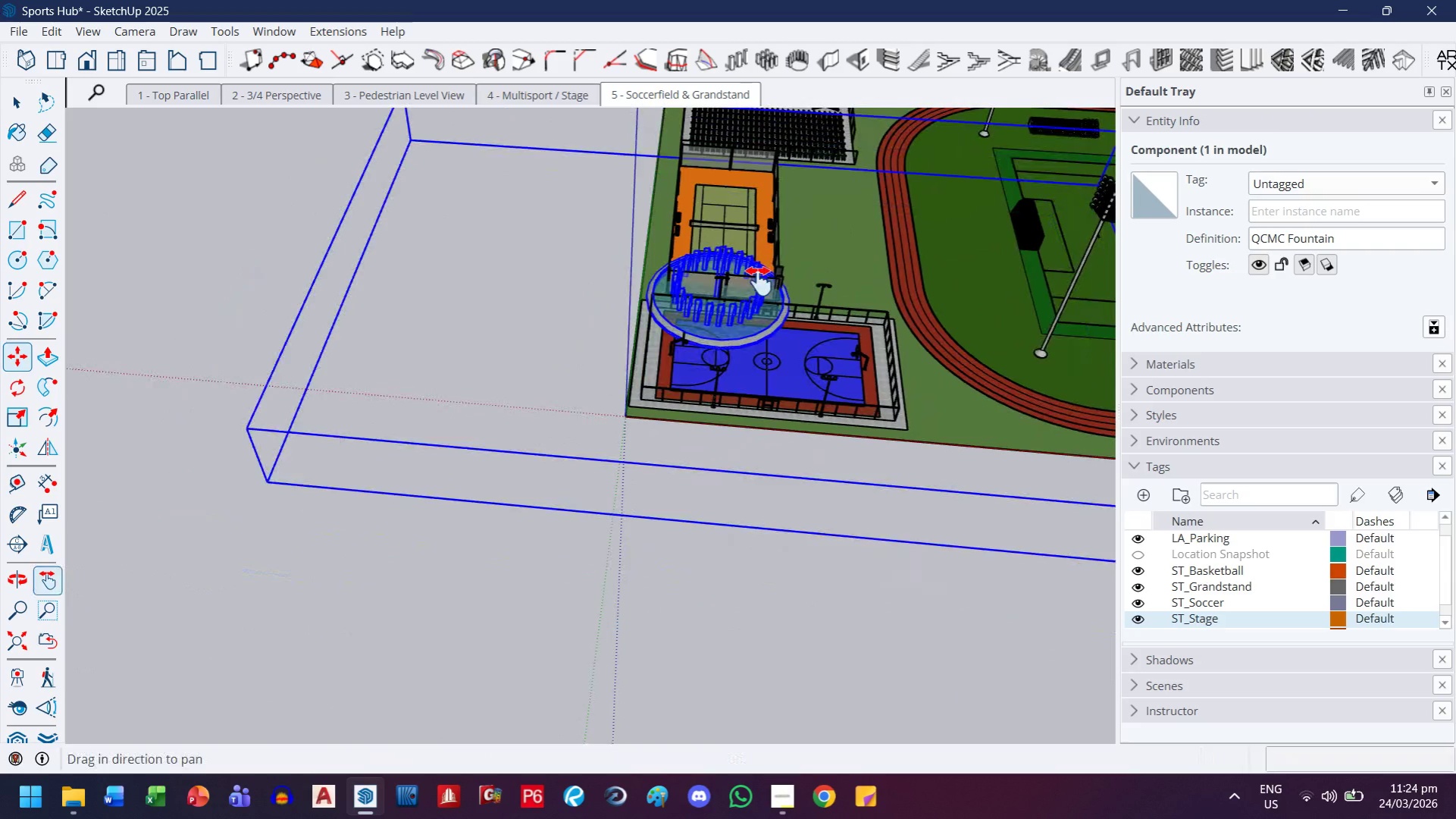 
left_click_drag(start_coordinate=[766, 274], to_coordinate=[376, 569])
 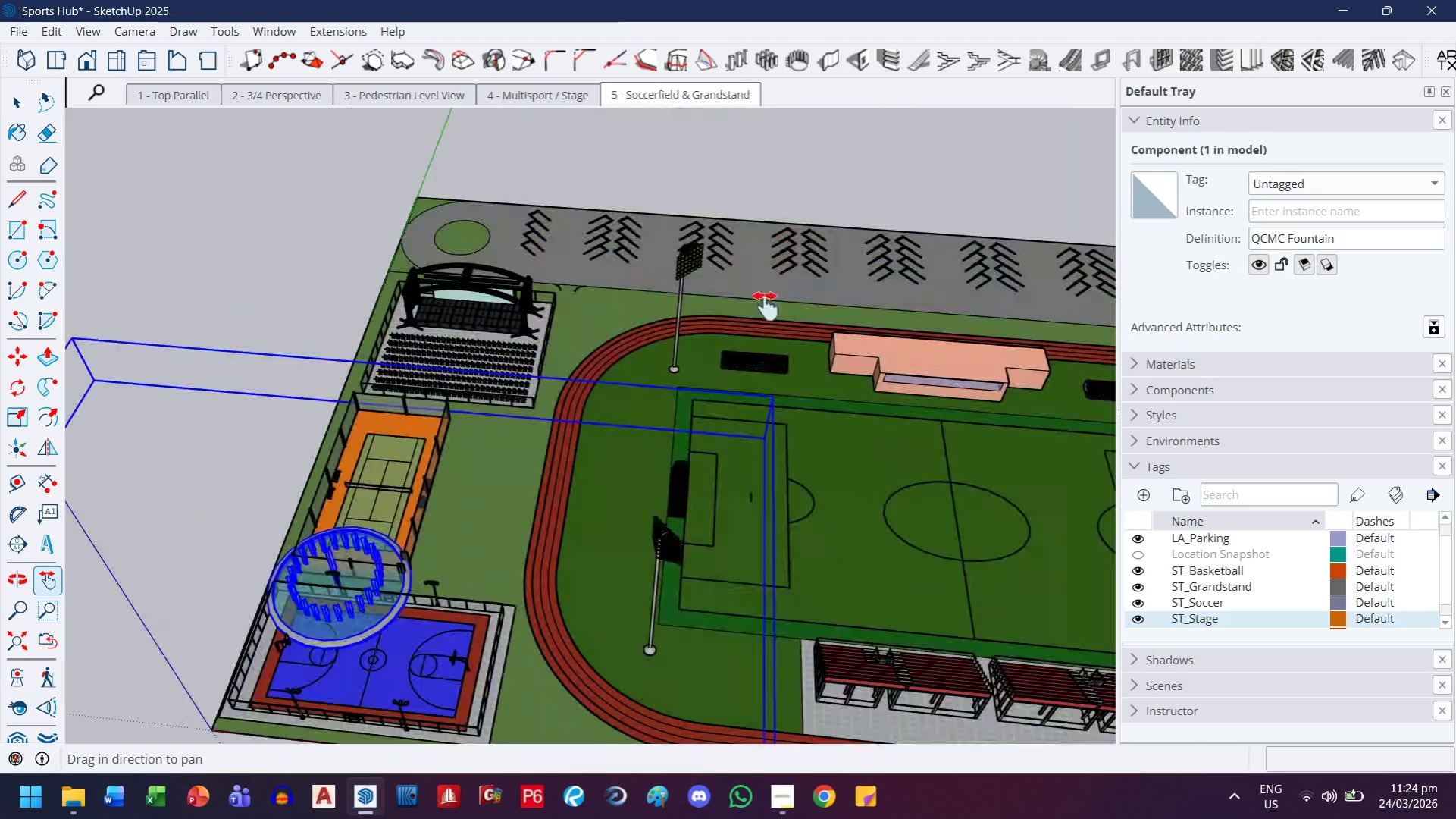 
scroll: coordinate [642, 334], scroll_direction: down, amount: 15.0
 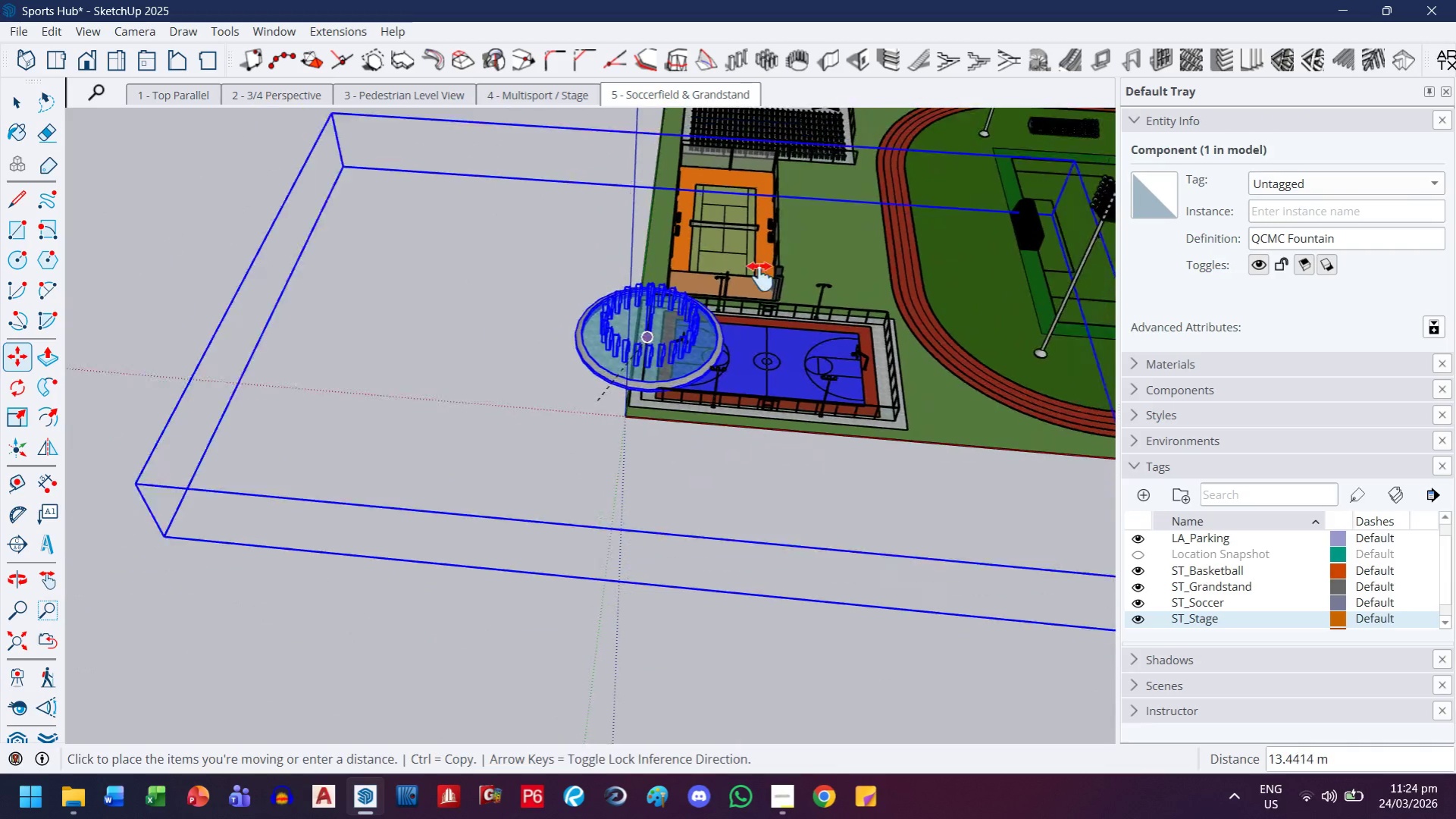 
left_click_drag(start_coordinate=[800, 280], to_coordinate=[302, 479])
 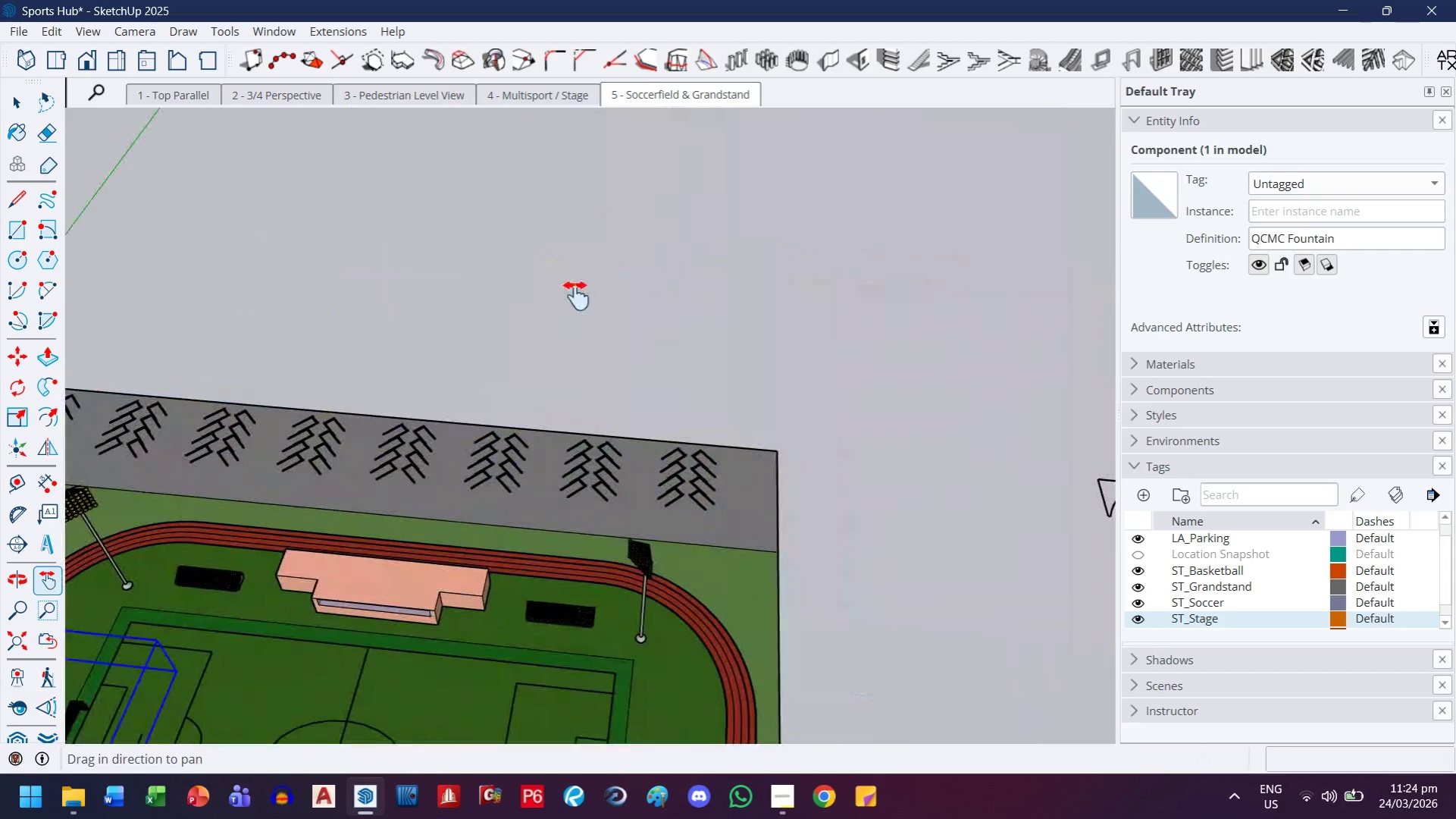 
left_click_drag(start_coordinate=[641, 281], to_coordinate=[320, 298])
 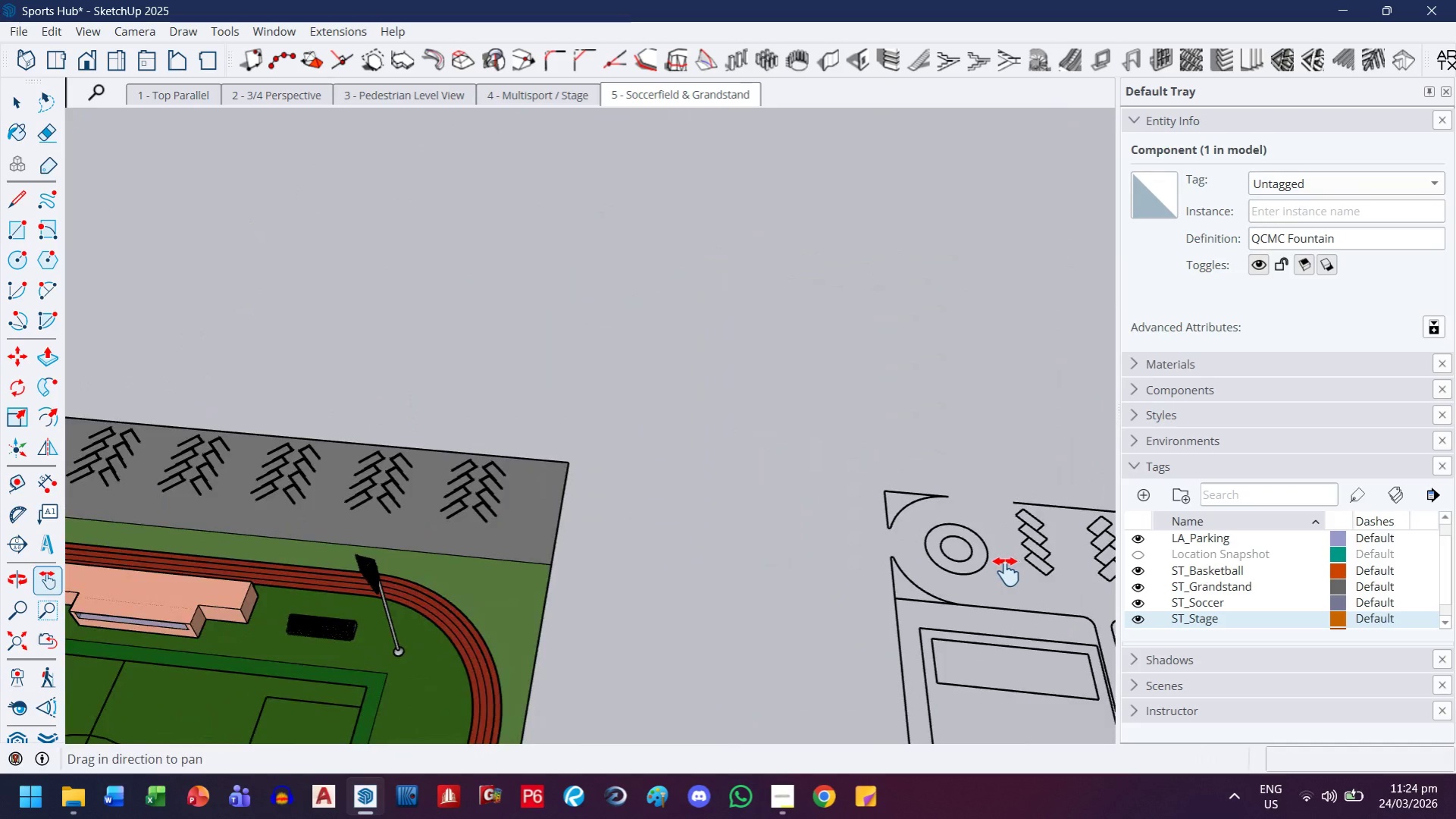 
key(Escape)
 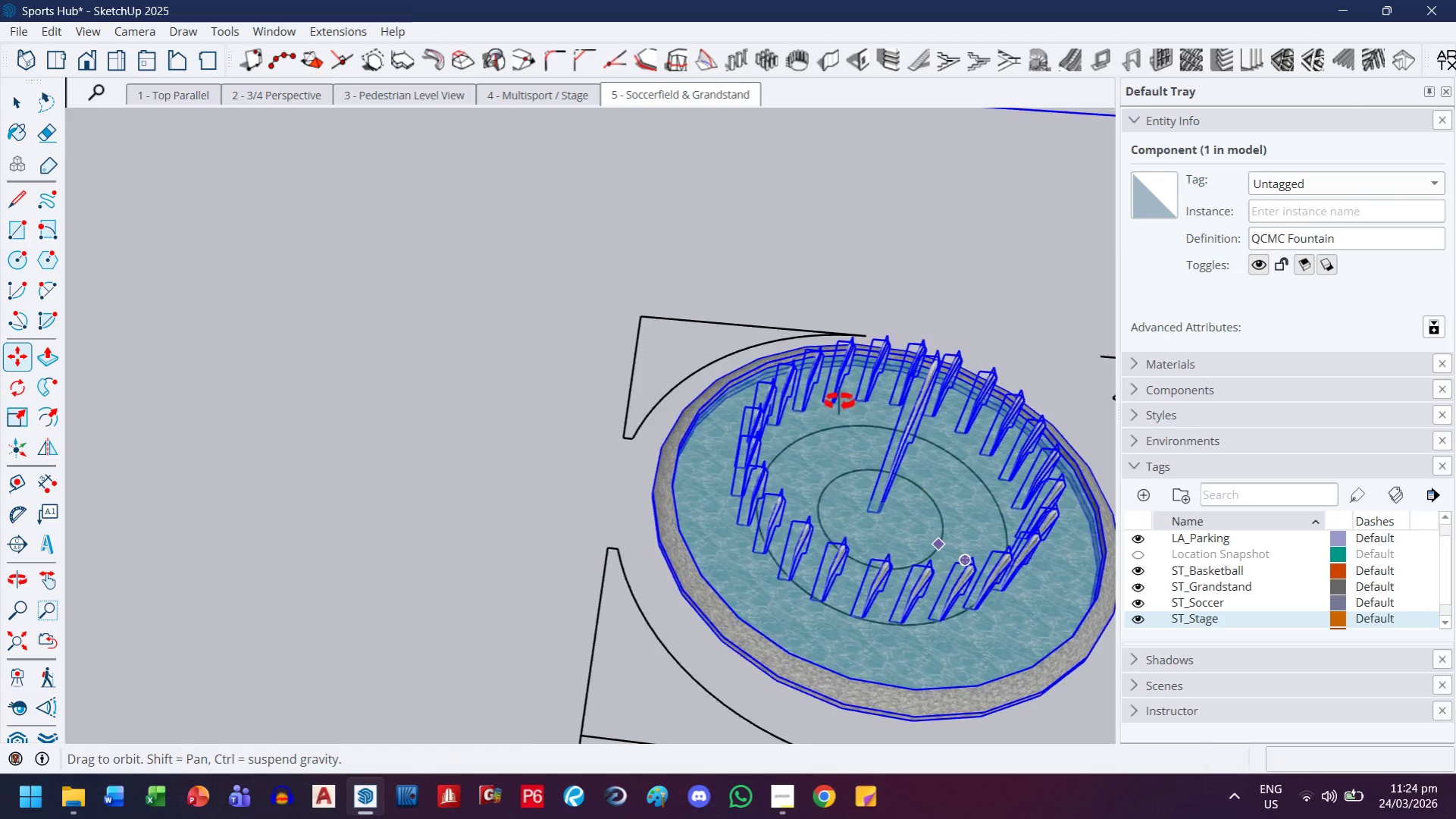 
scroll: coordinate [841, 528], scroll_direction: up, amount: 21.0
 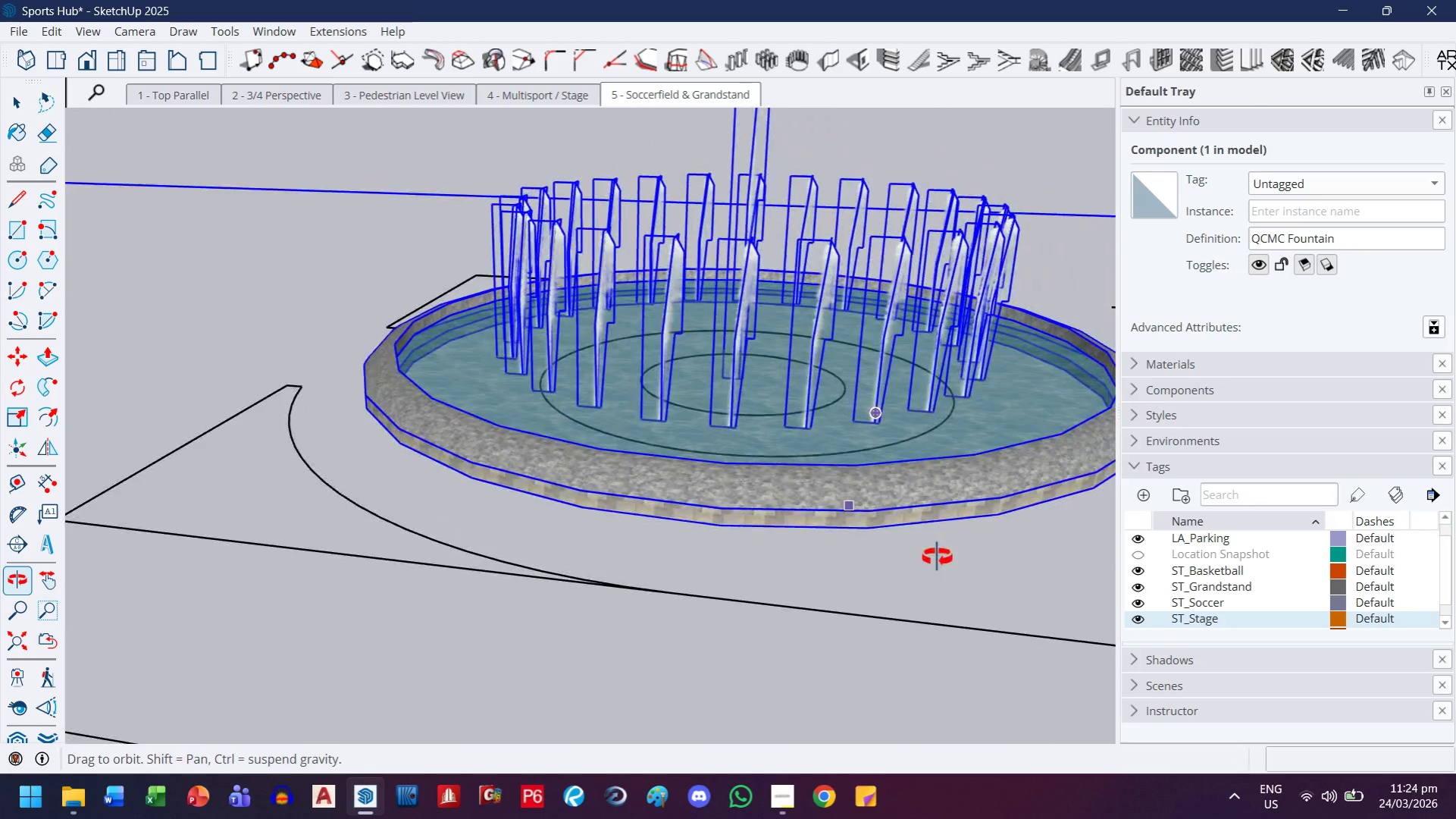 
scroll: coordinate [805, 368], scroll_direction: down, amount: 7.0
 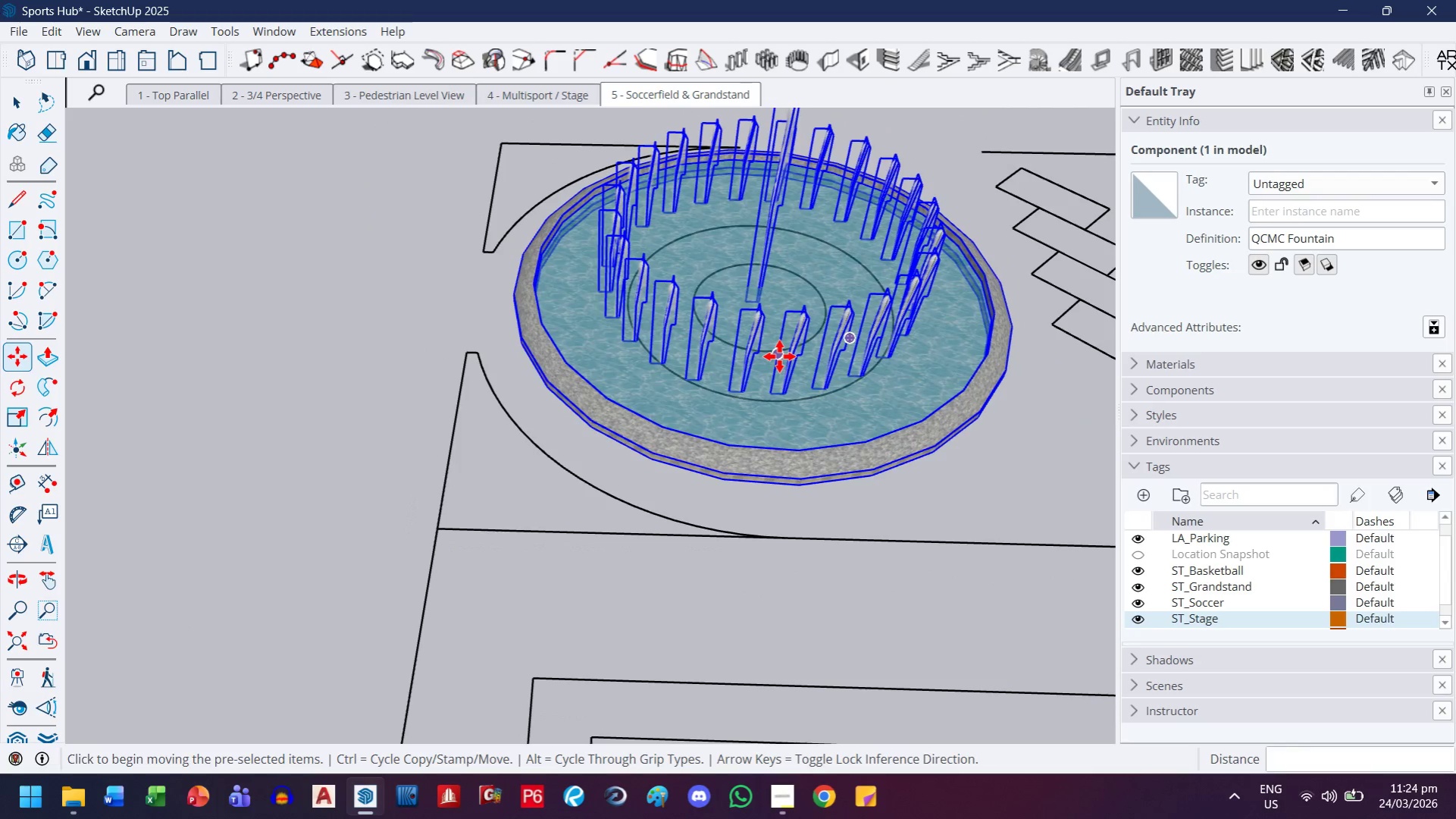 
scroll: coordinate [772, 344], scroll_direction: up, amount: 8.0
 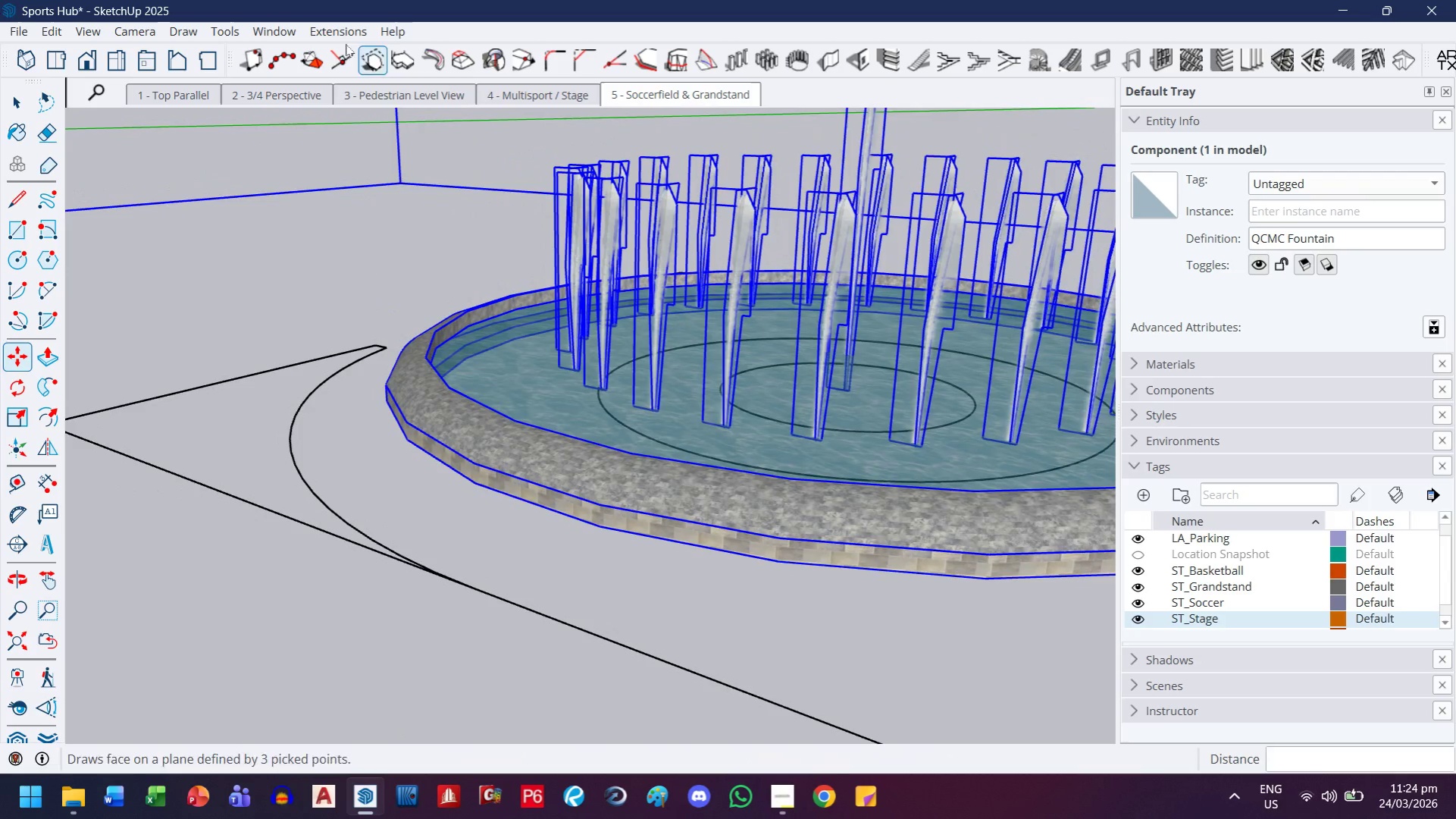 
left_click([138, 32])
 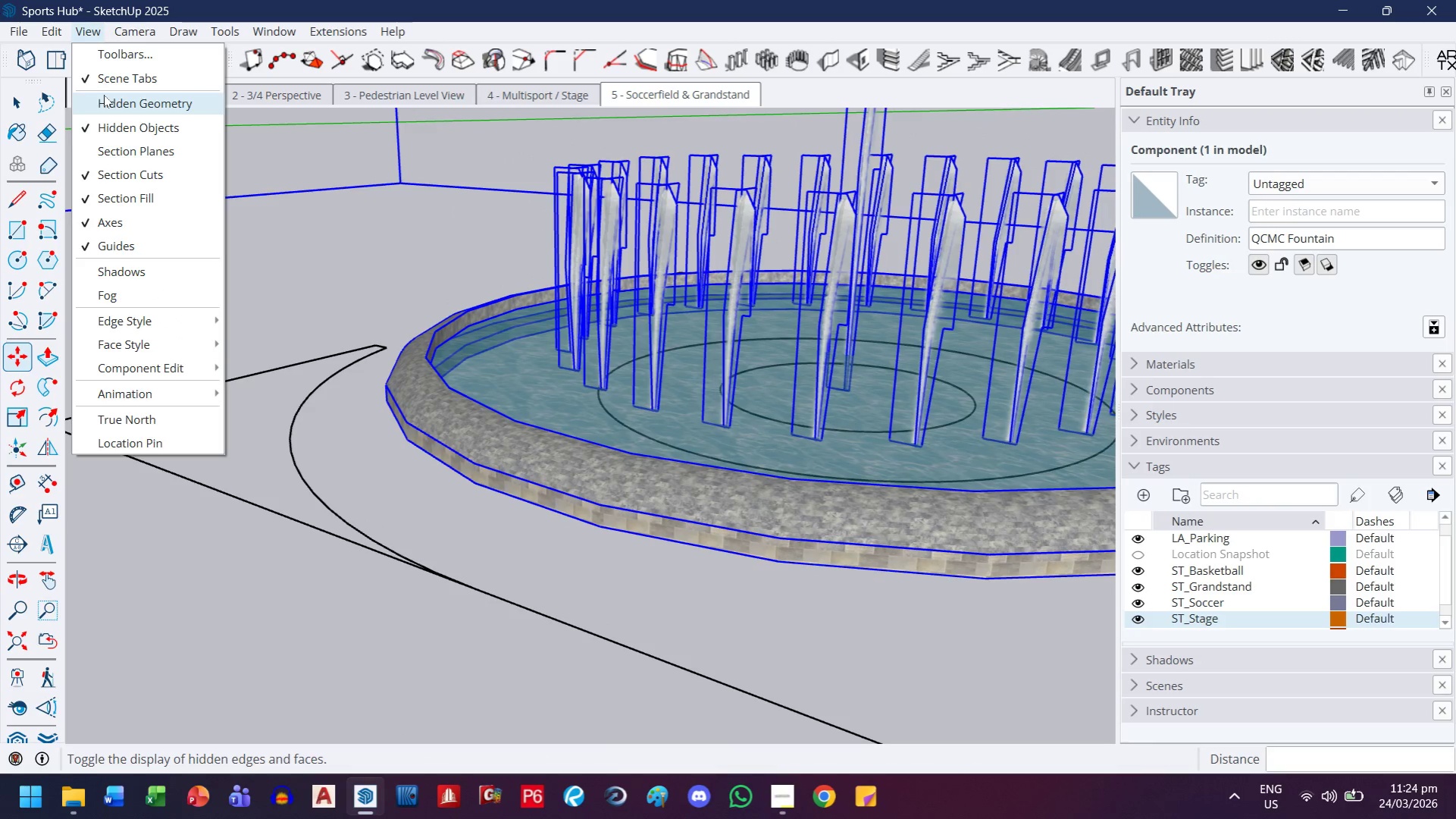 
left_click([111, 130])
 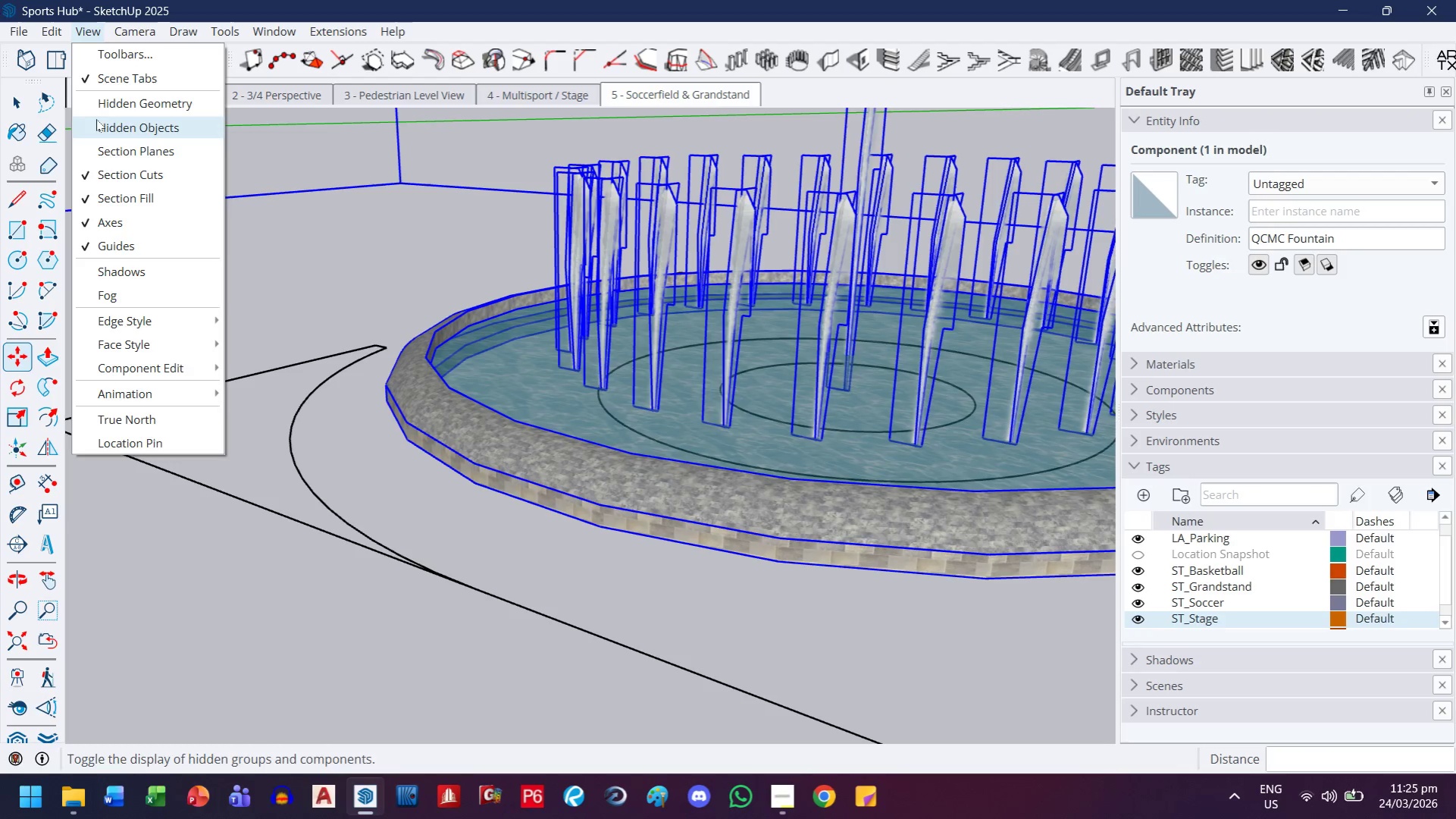 
key(Escape)
 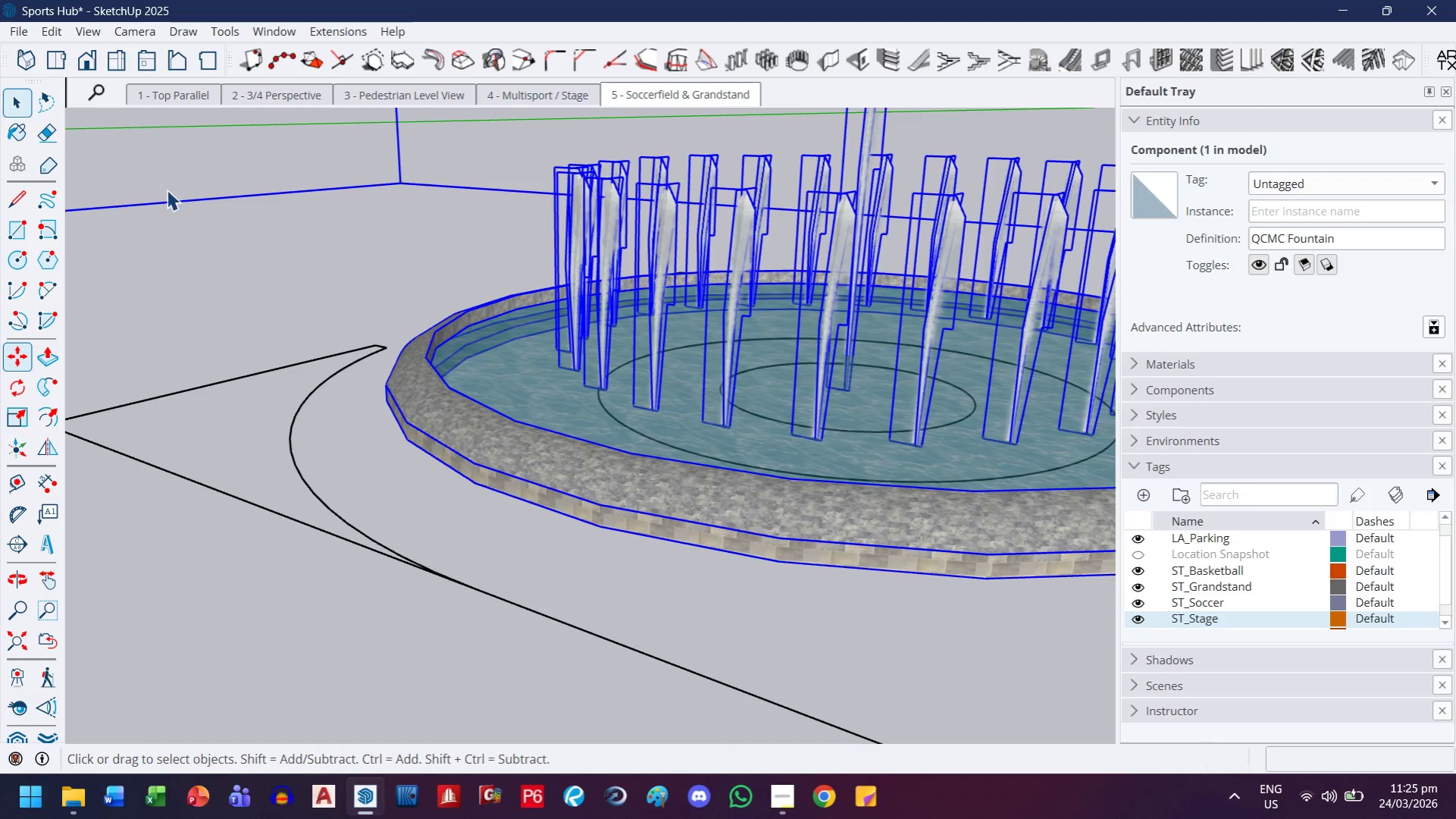 
scroll: coordinate [380, 269], scroll_direction: down, amount: 4.0
 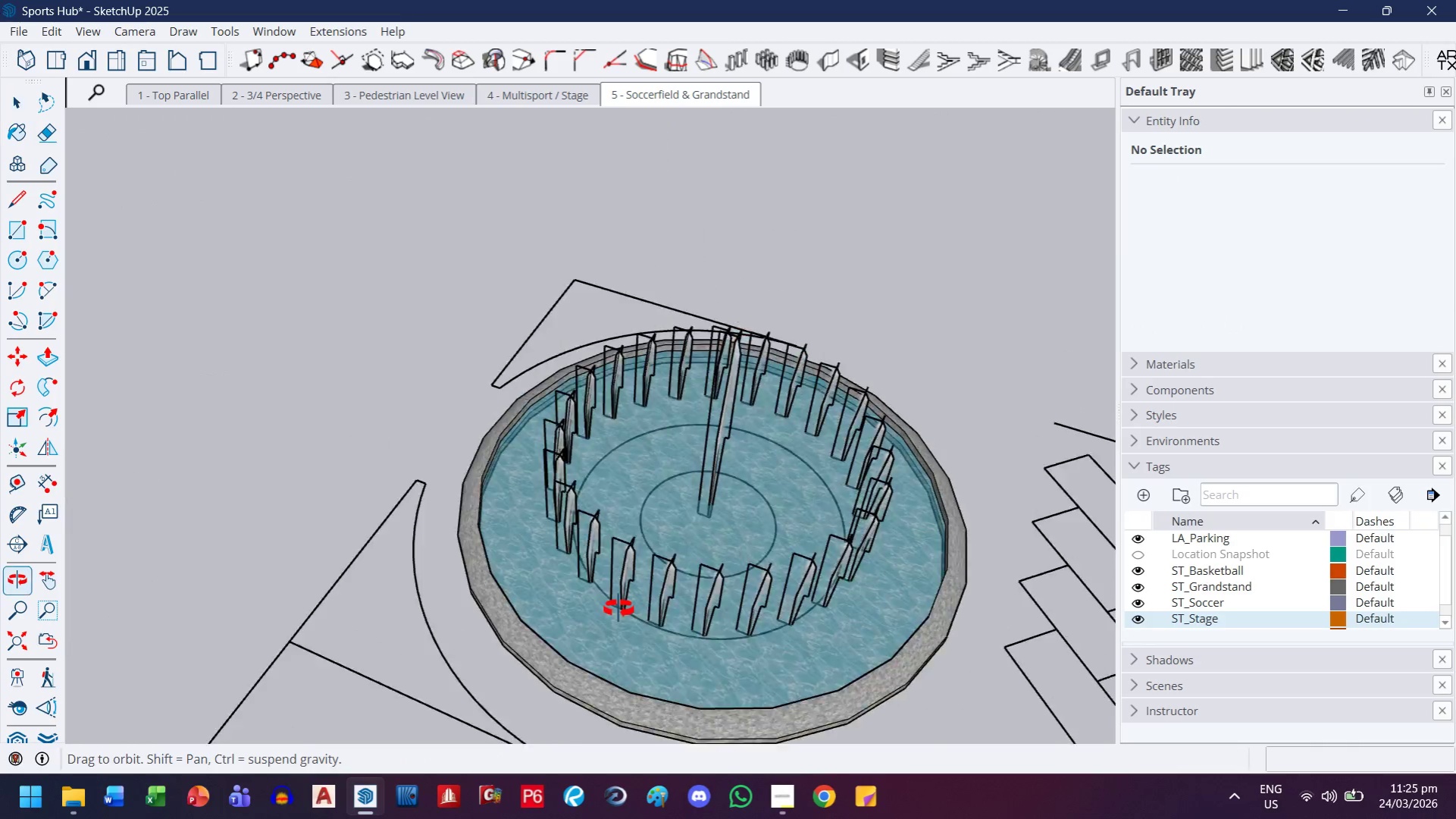 
key(H)
 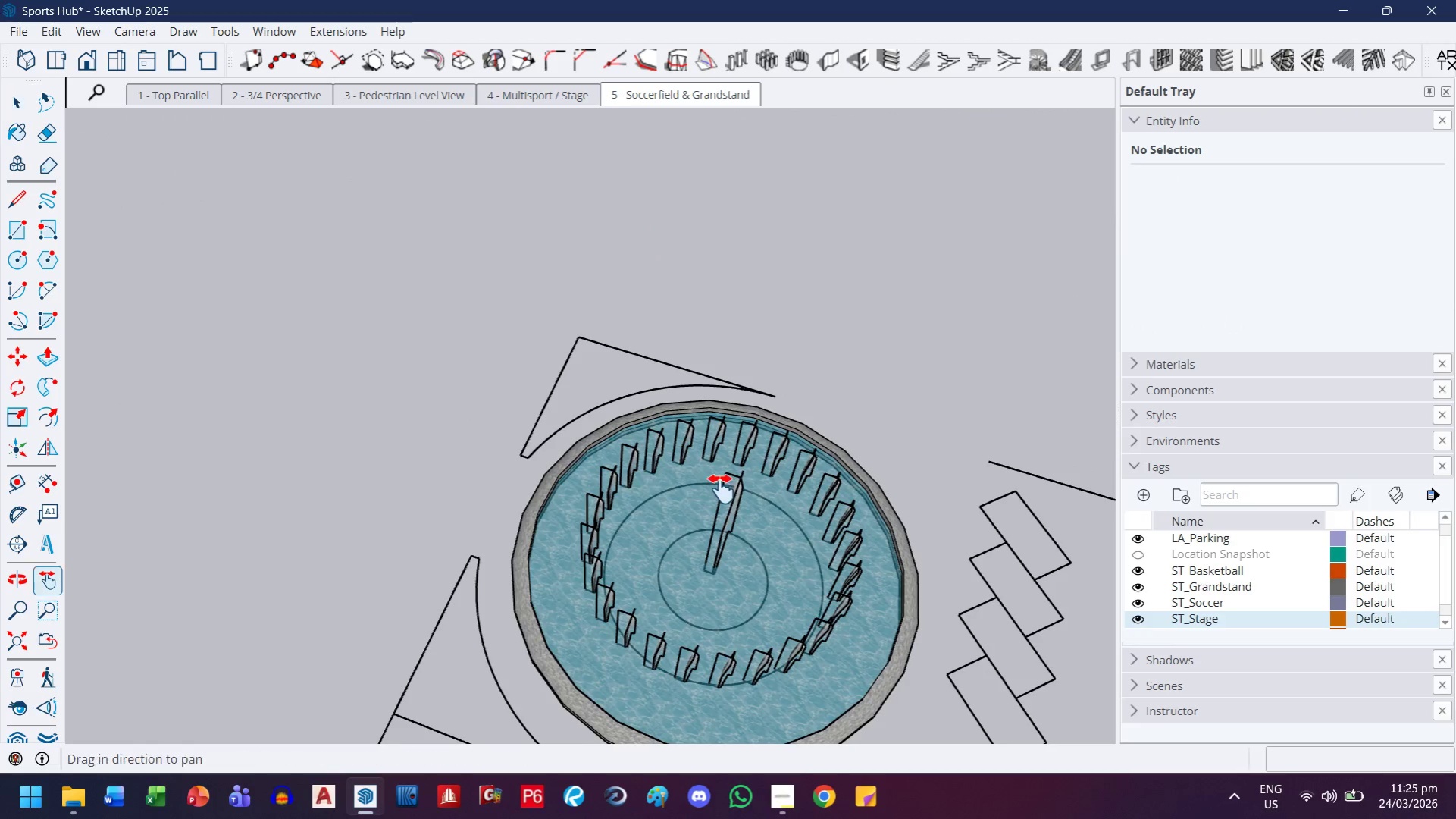 
left_click_drag(start_coordinate=[721, 490], to_coordinate=[600, 368])
 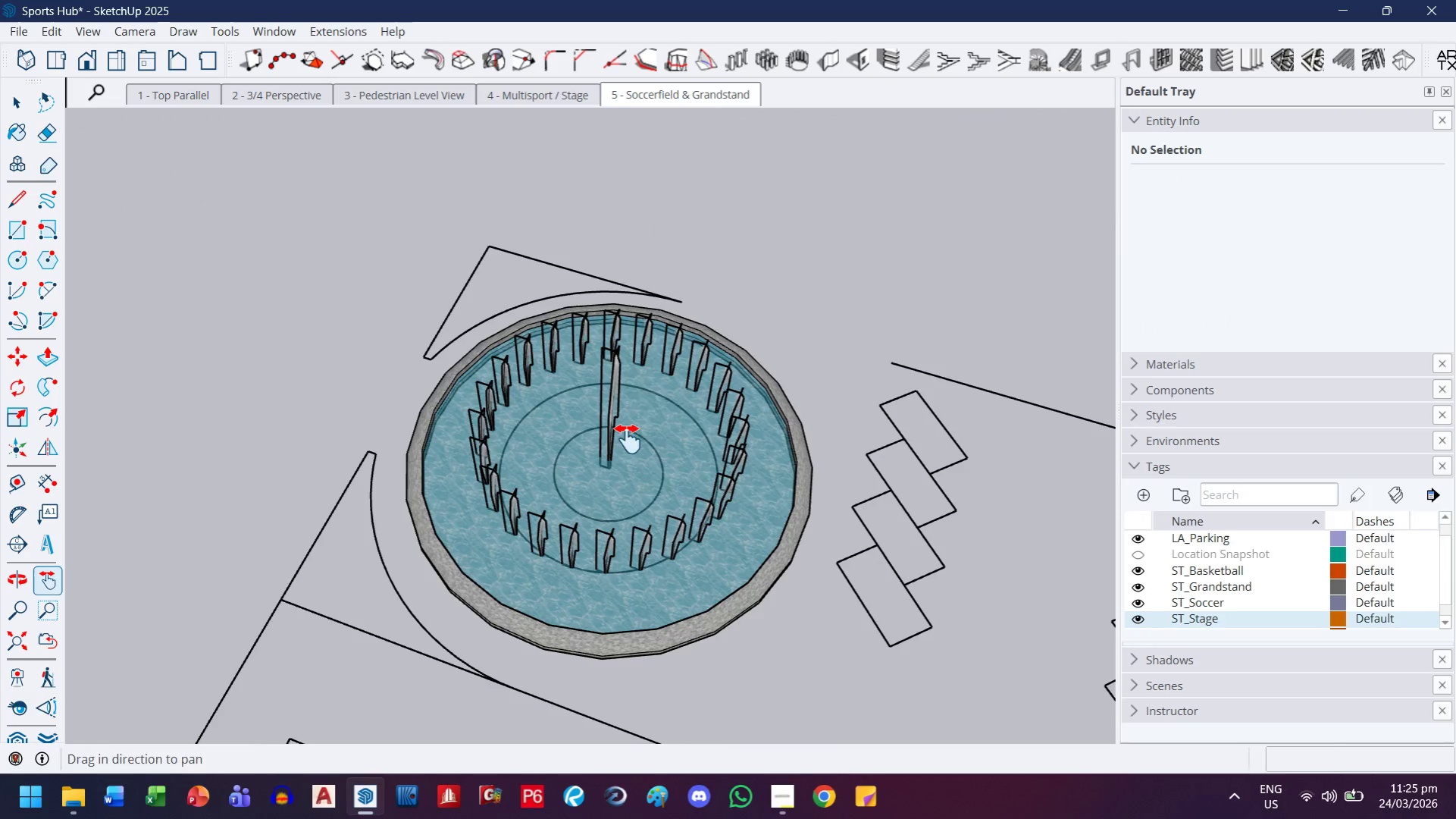 
scroll: coordinate [637, 560], scroll_direction: down, amount: 2.0
 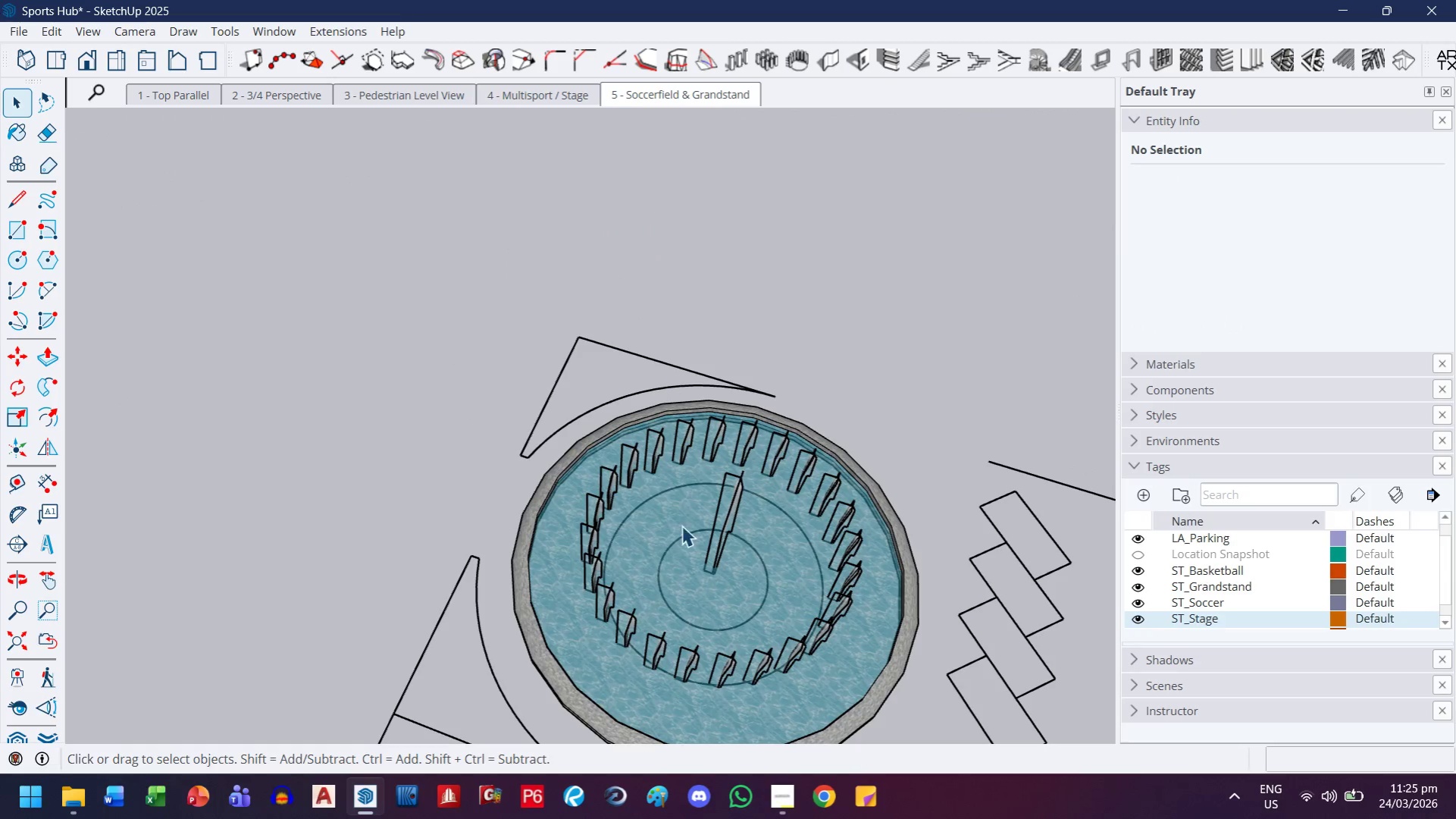 
type(rt)
 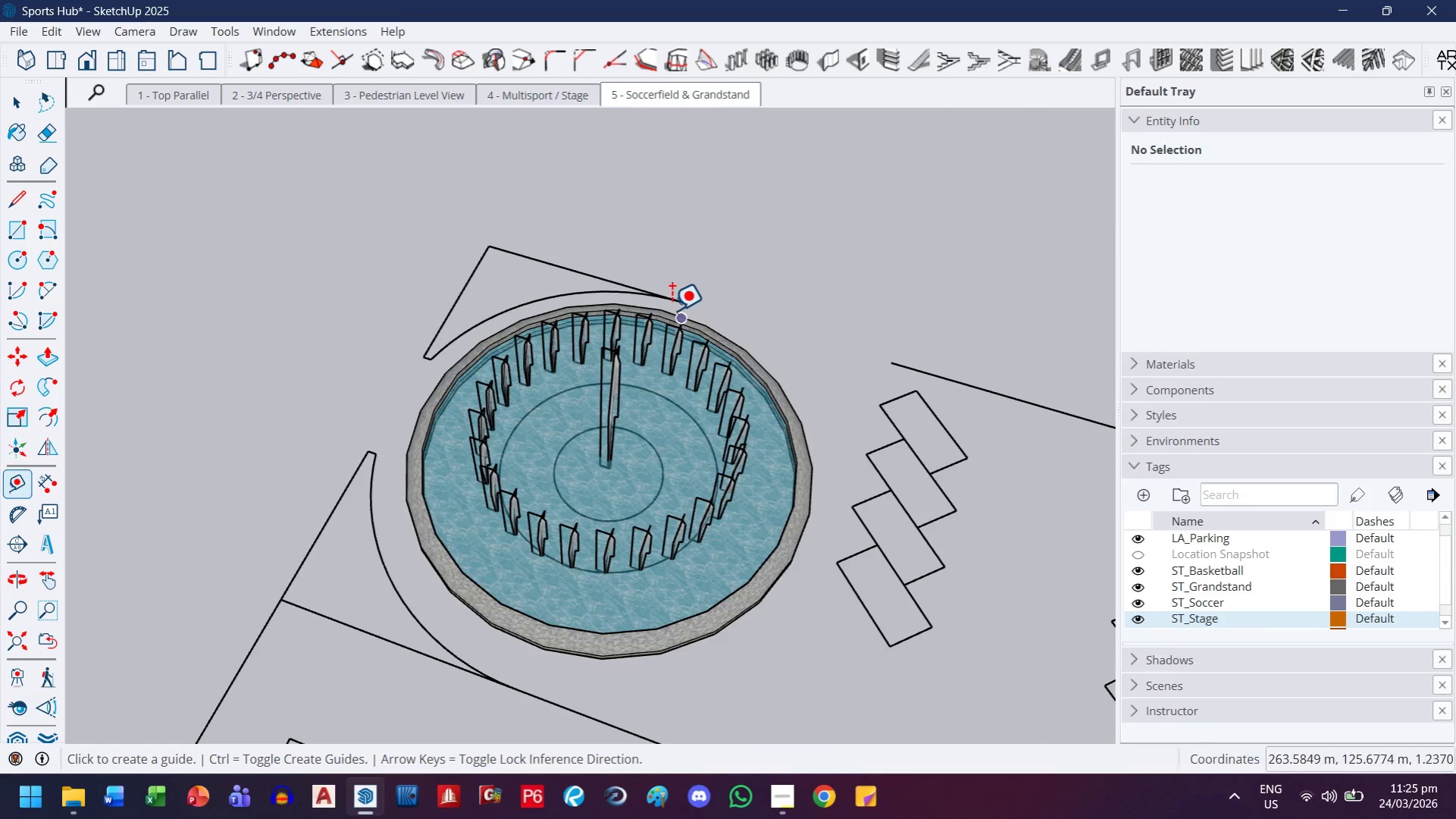 
left_click([670, 310])
 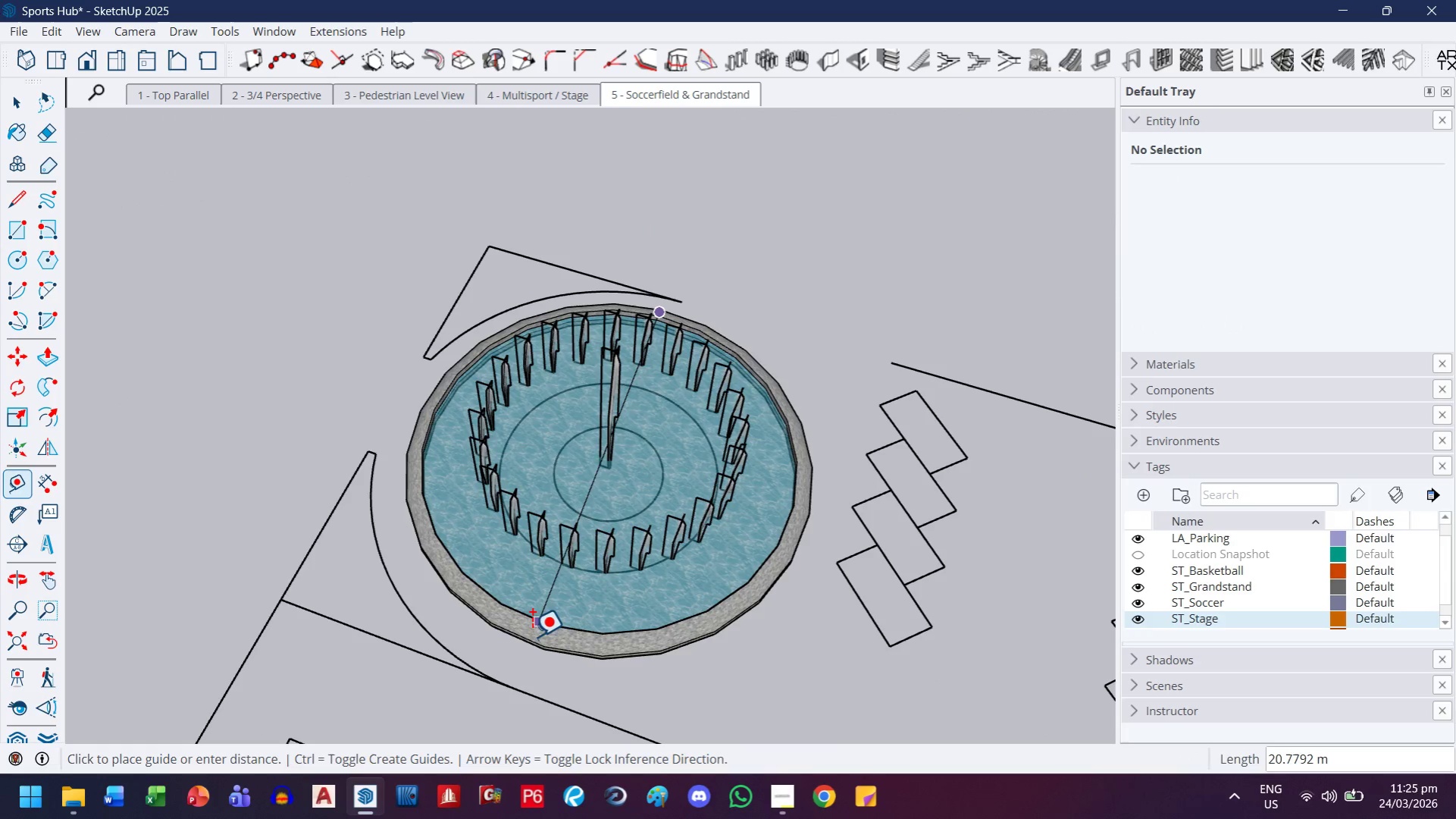 
mouse_move([516, 615])
 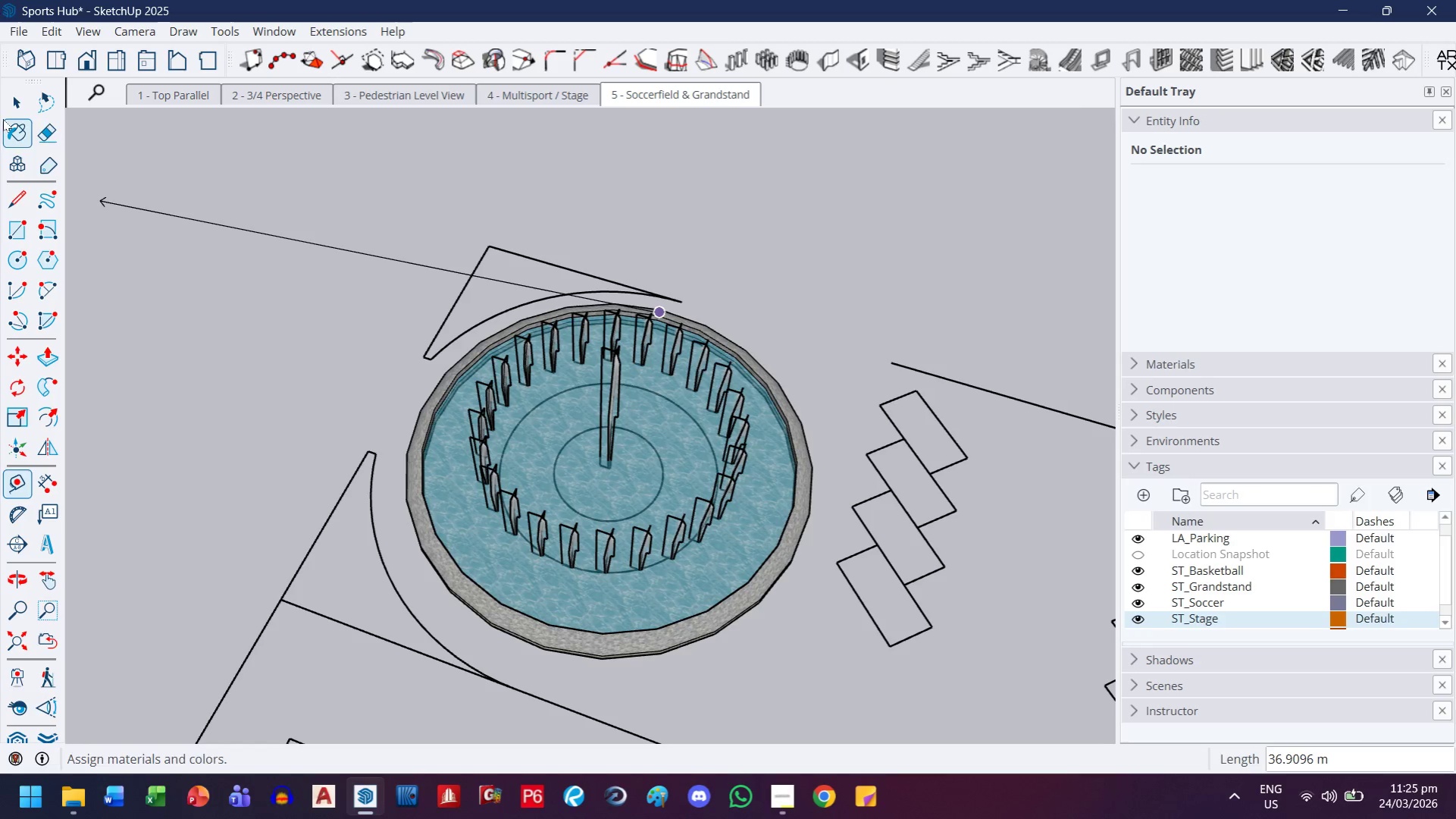 
left_click([8, 107])
 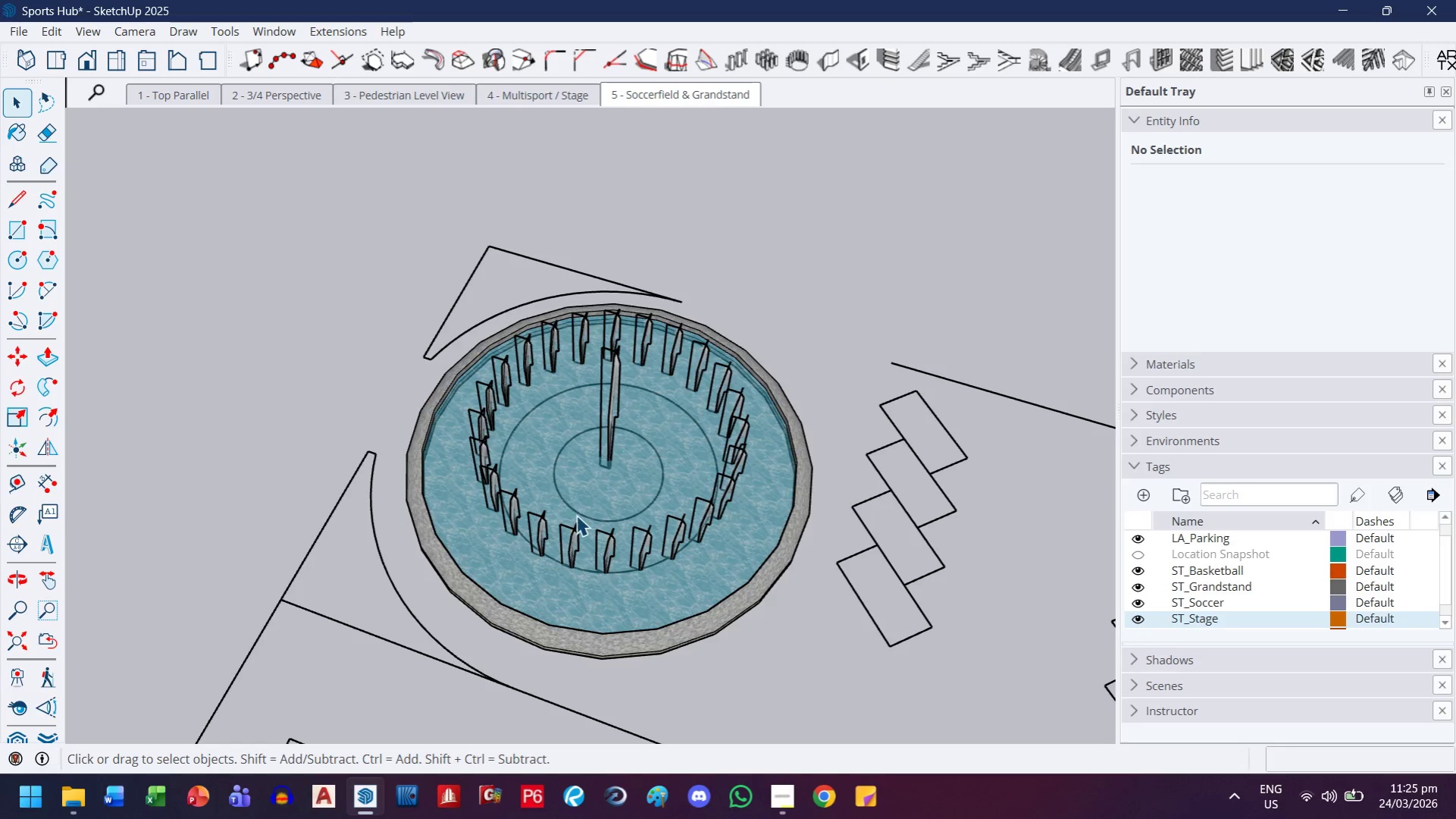 
key(Escape)
 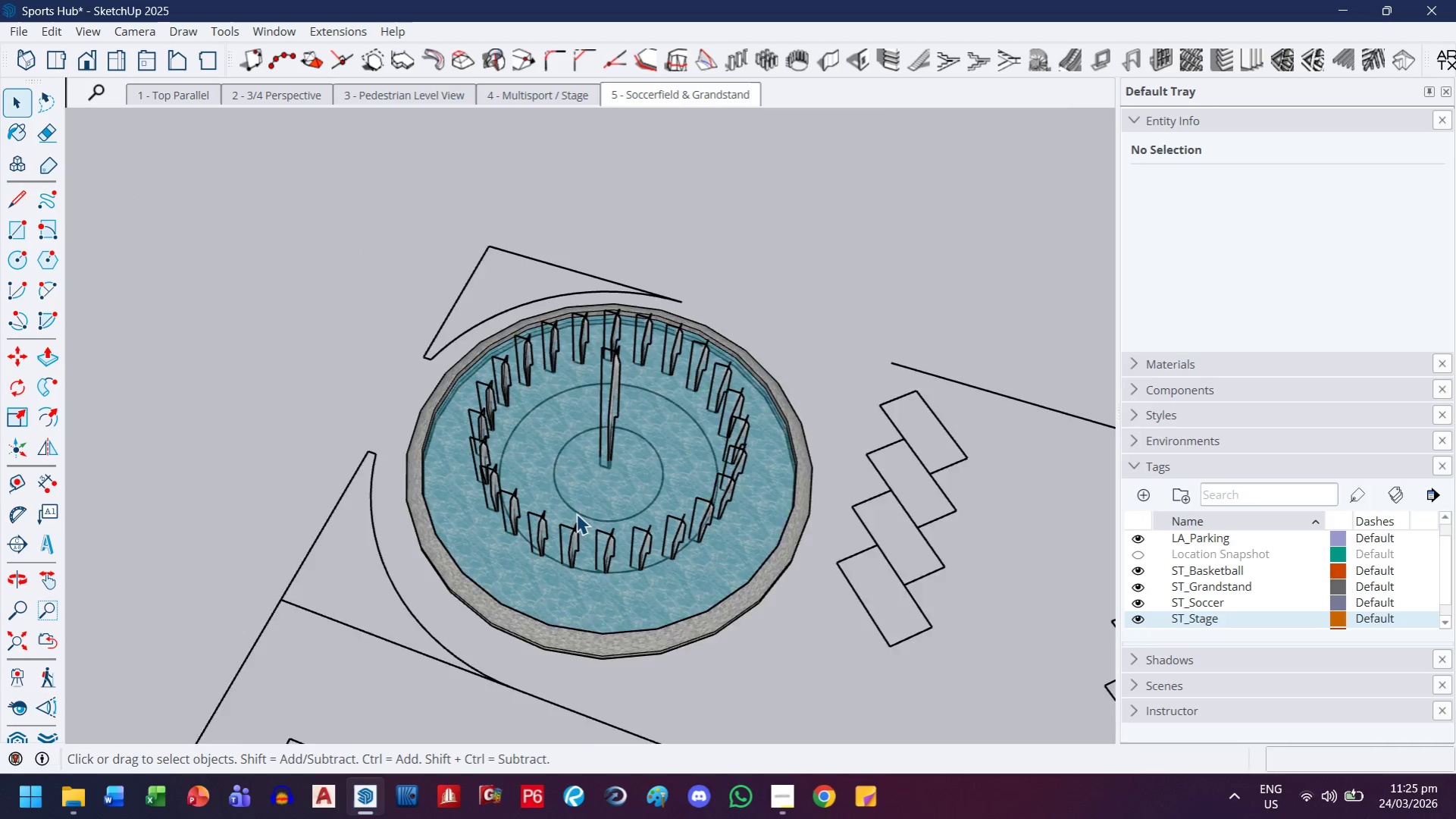 
left_click([623, 497])
 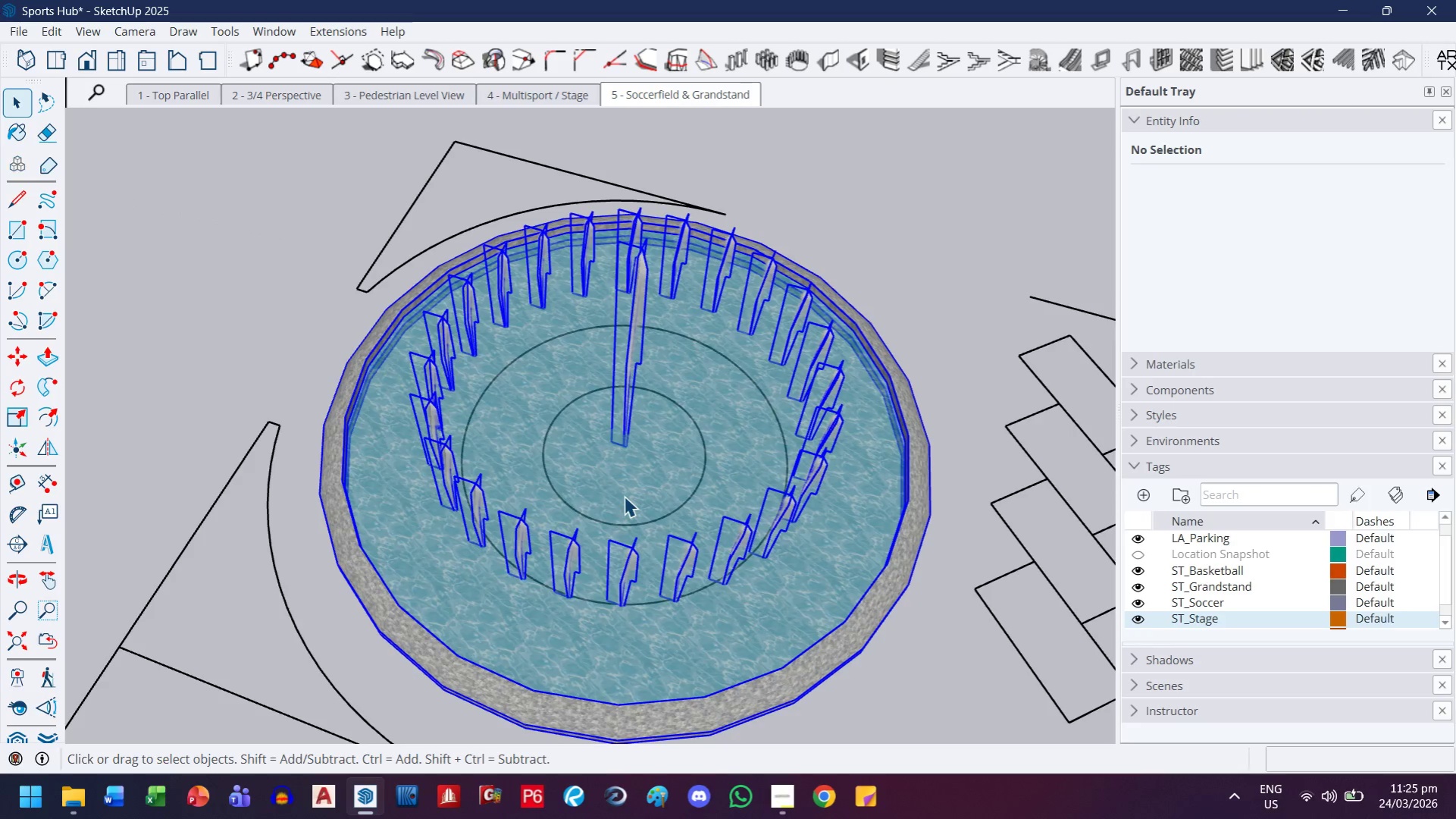 
scroll: coordinate [576, 513], scroll_direction: up, amount: 4.0
 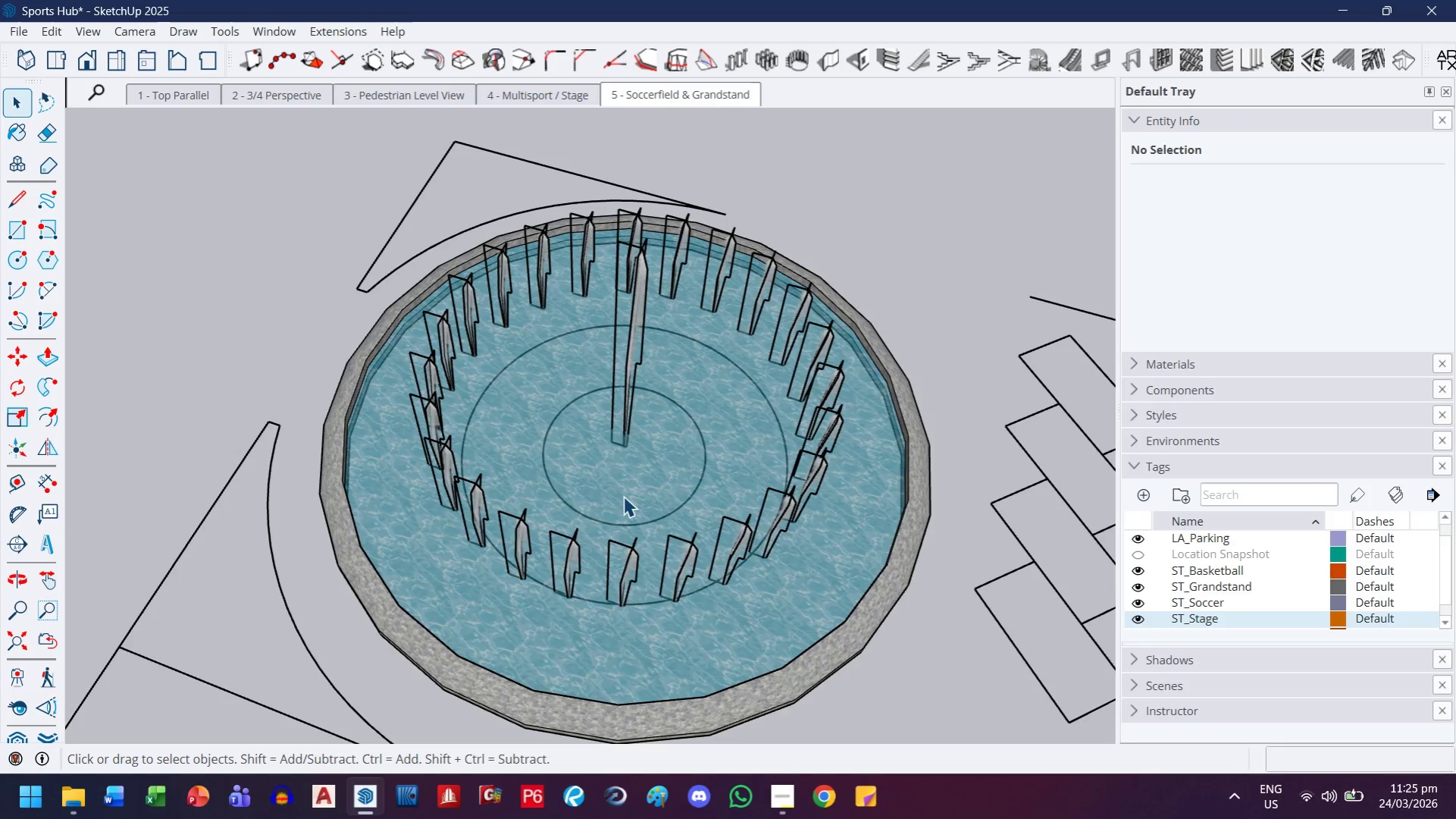 
key(M)
 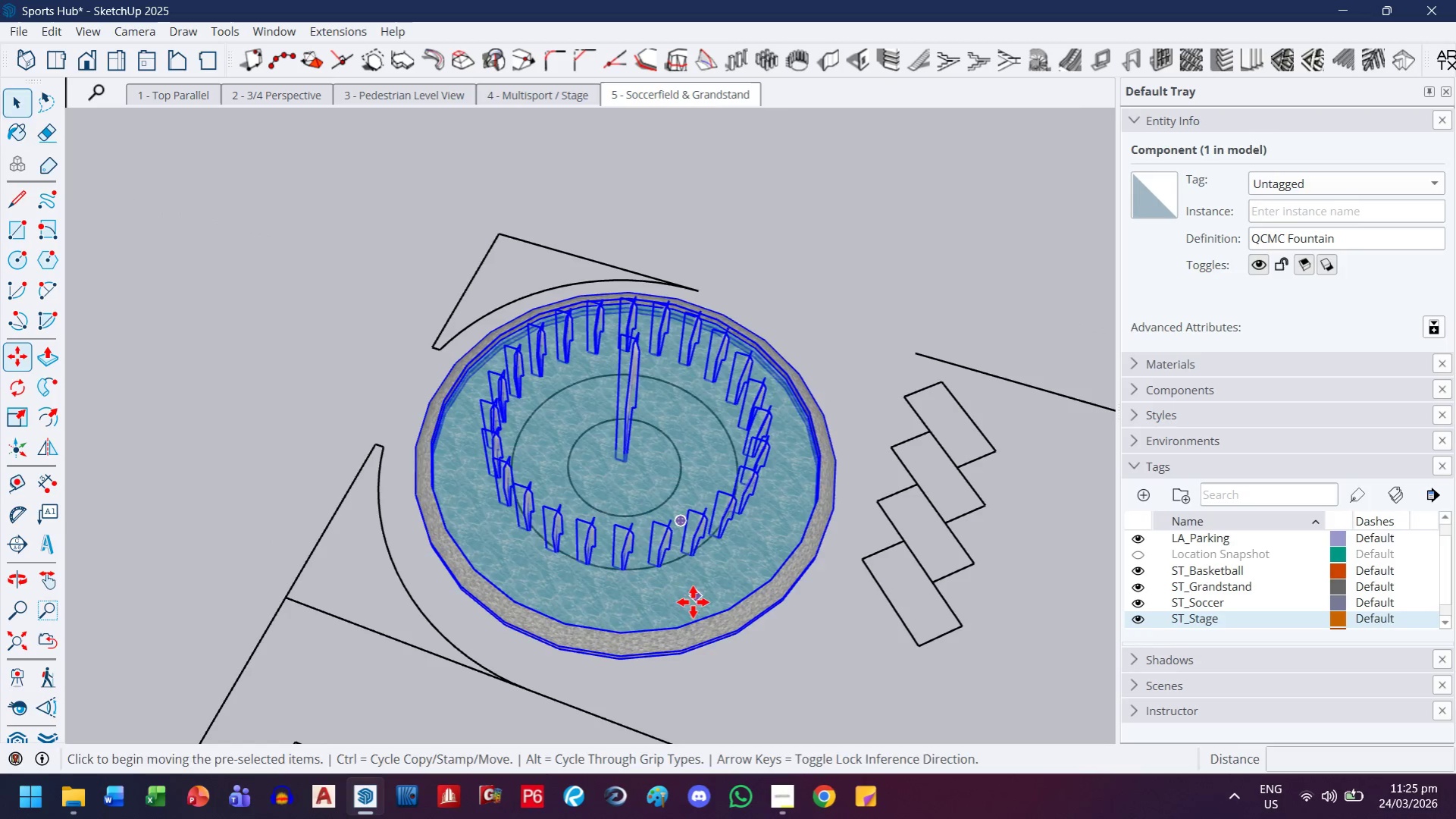 
scroll: coordinate [624, 496], scroll_direction: down, amount: 4.0
 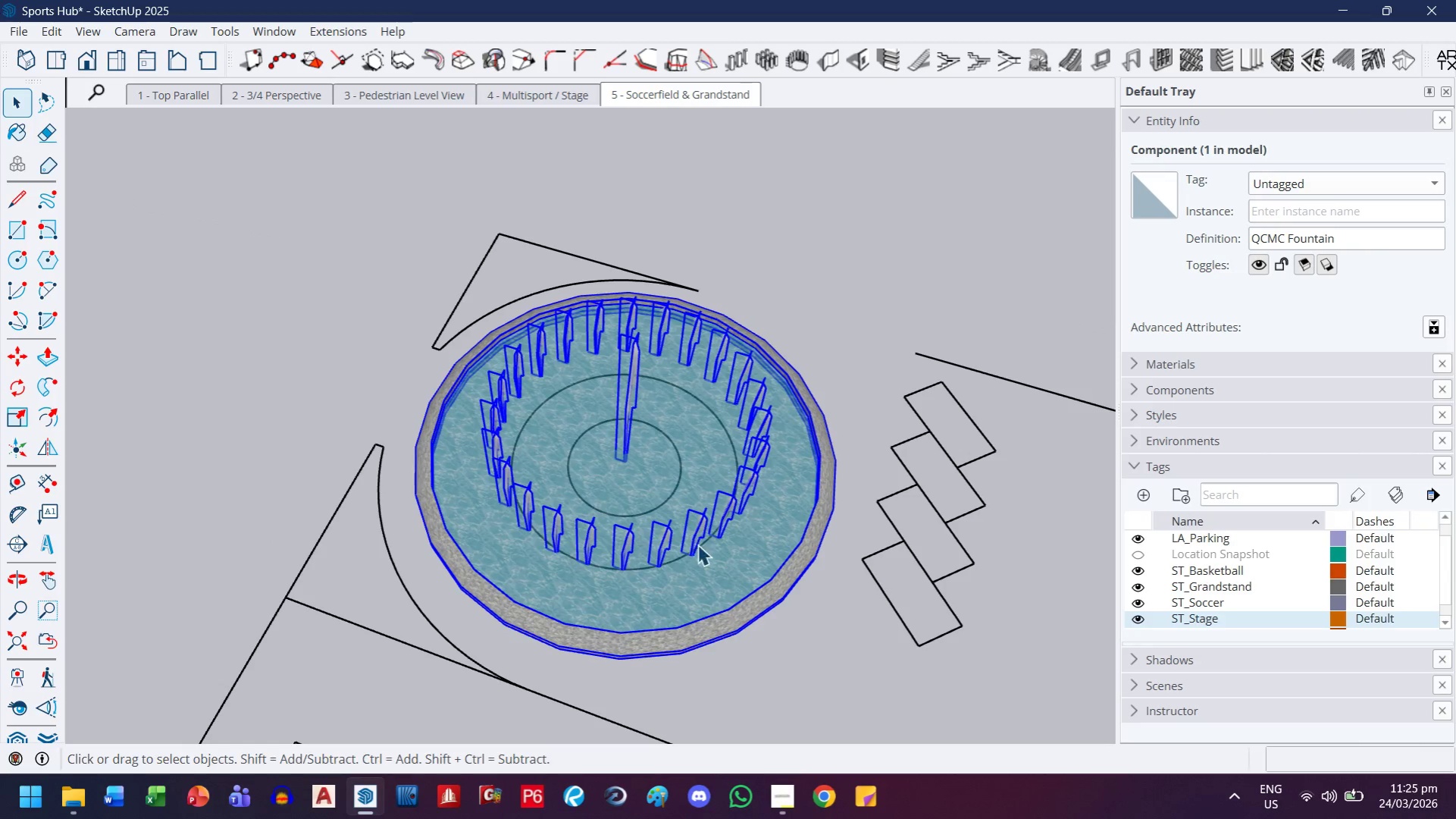 
left_click_drag(start_coordinate=[693, 602], to_coordinate=[666, 566])
 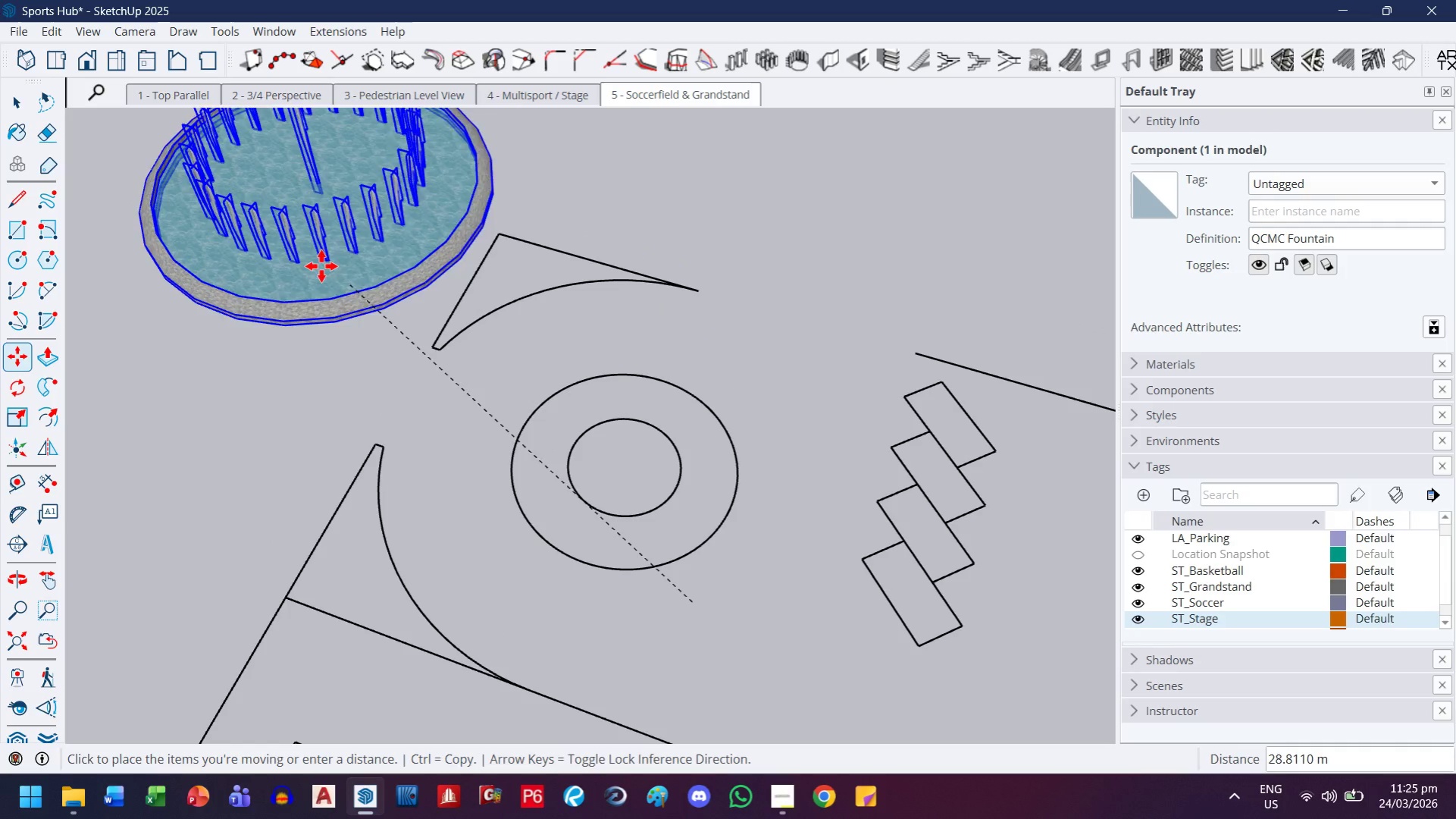 
left_click([318, 263])
 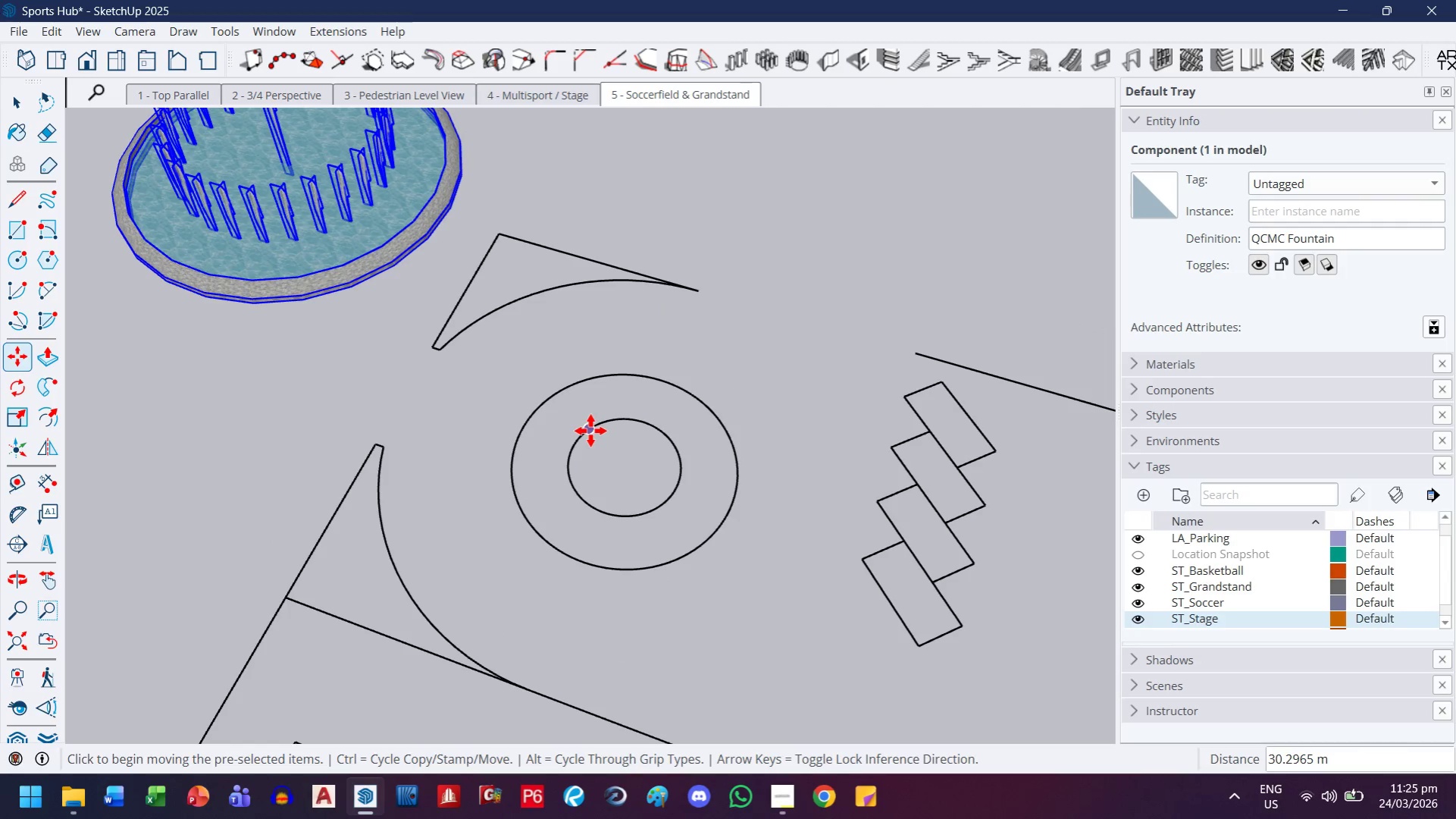 
key(T)
 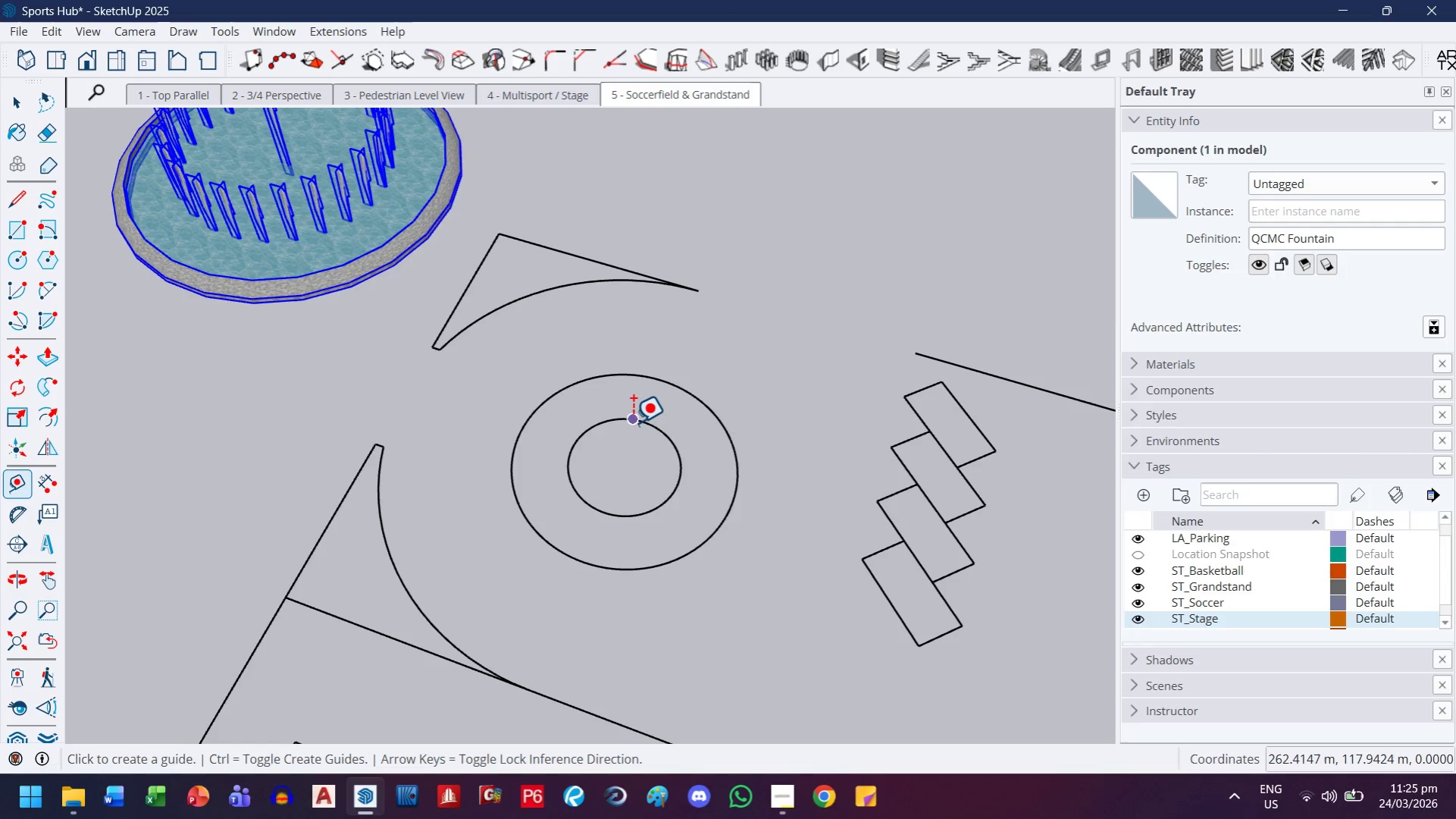 
left_click([632, 422])
 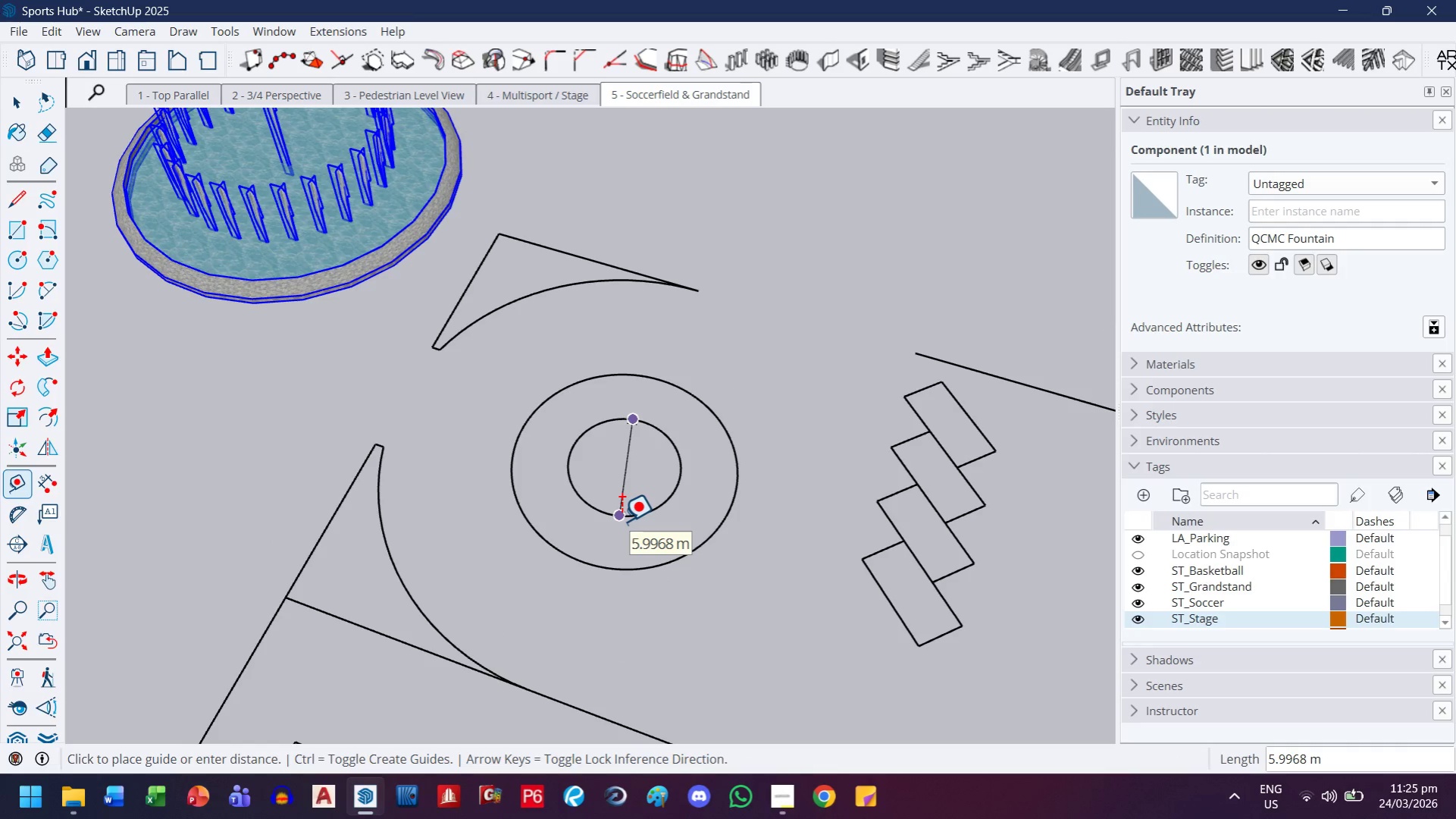 
key(Escape)
 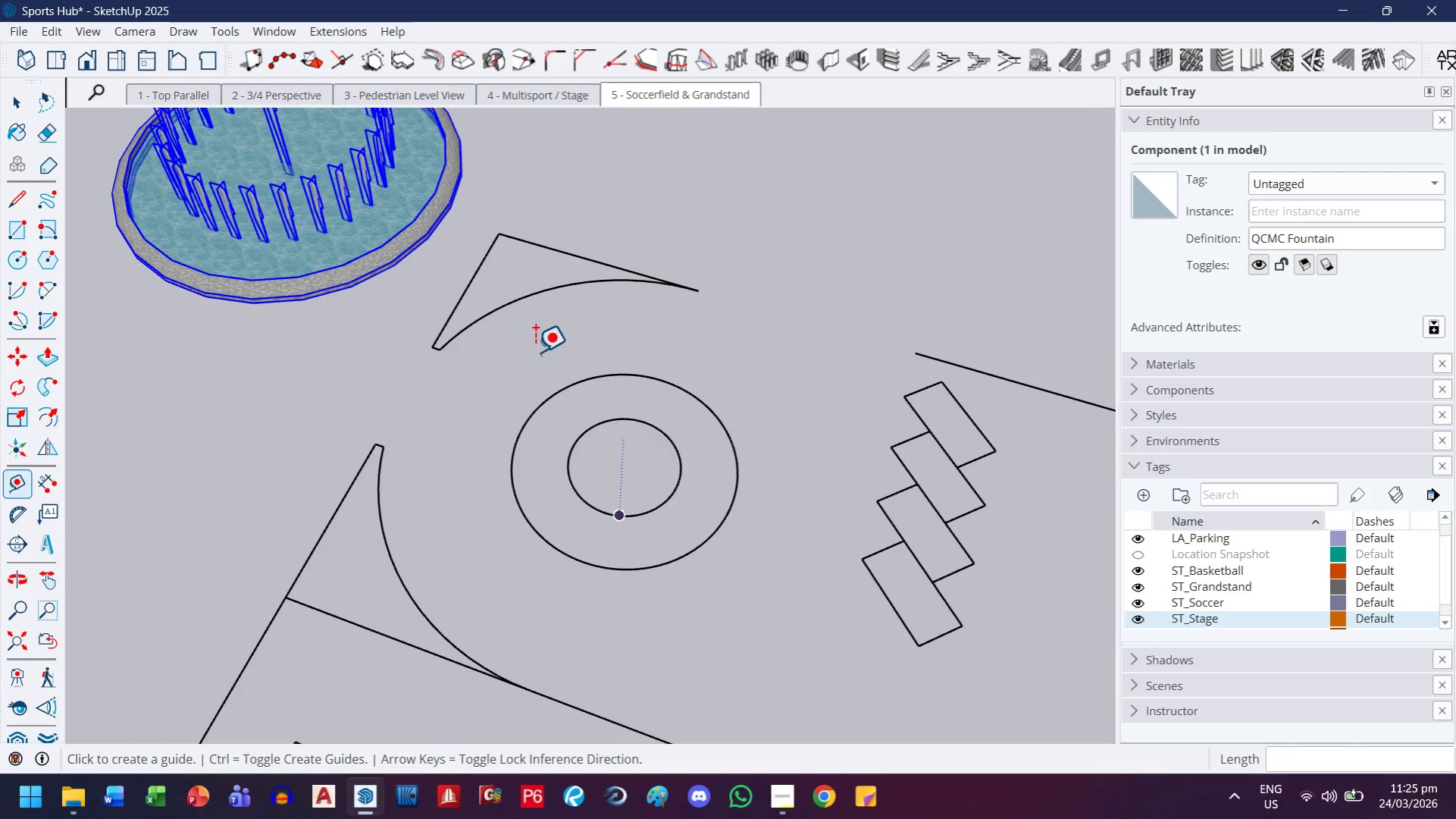 
key(H)
 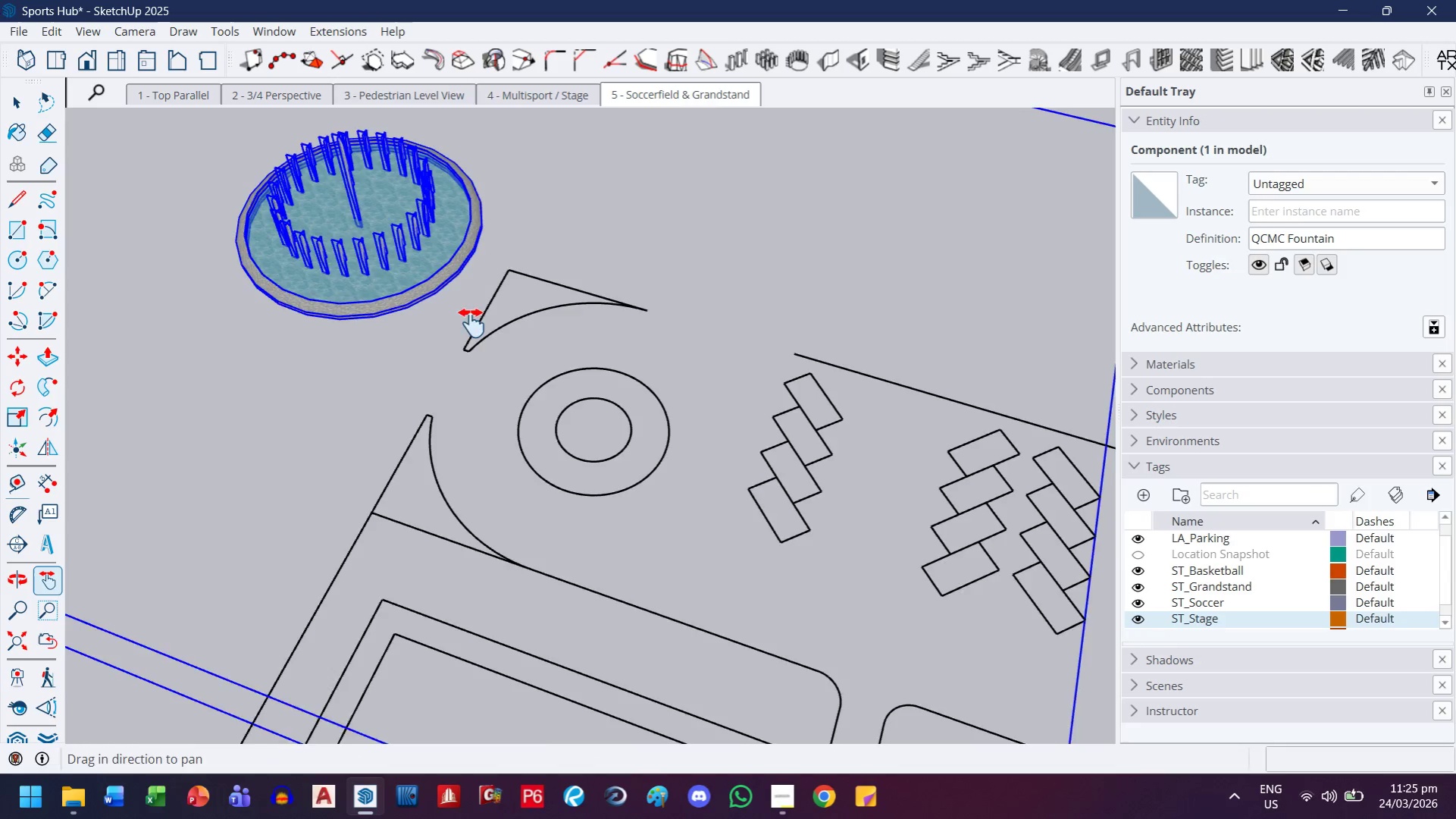 
scroll: coordinate [531, 352], scroll_direction: down, amount: 4.0
 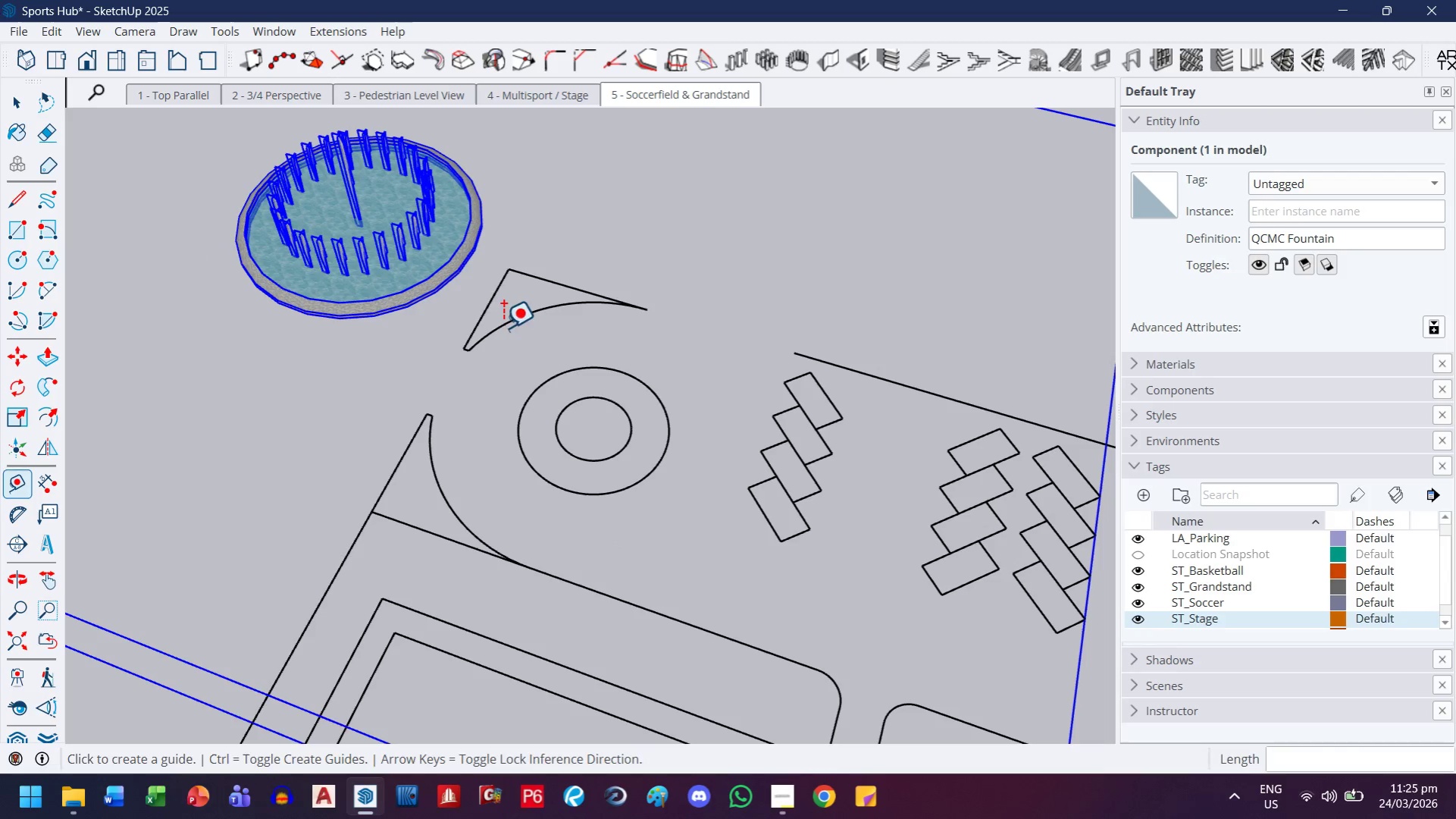 
left_click_drag(start_coordinate=[481, 300], to_coordinate=[447, 470])
 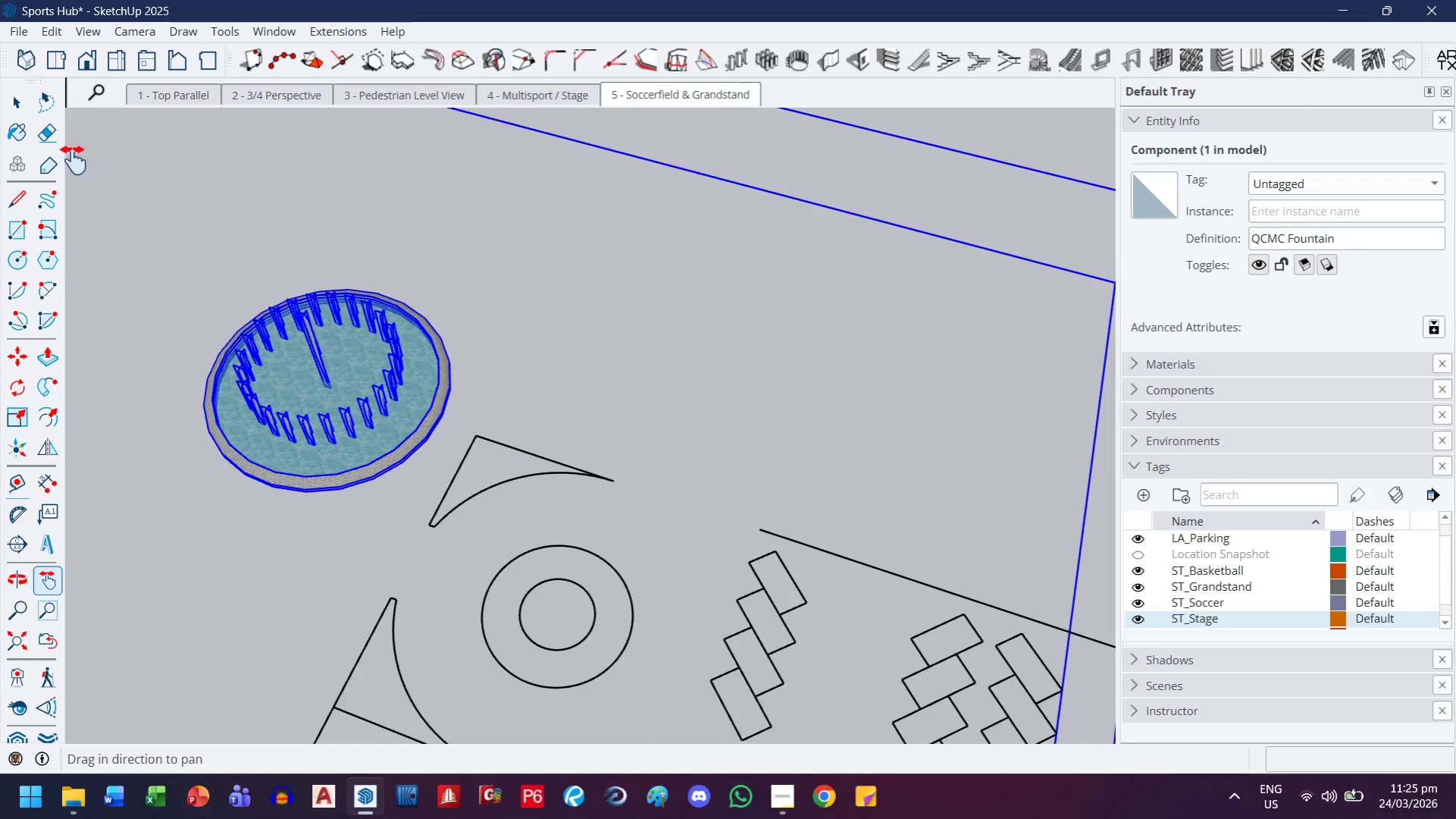 
scroll: coordinate [499, 563], scroll_direction: up, amount: 2.0
 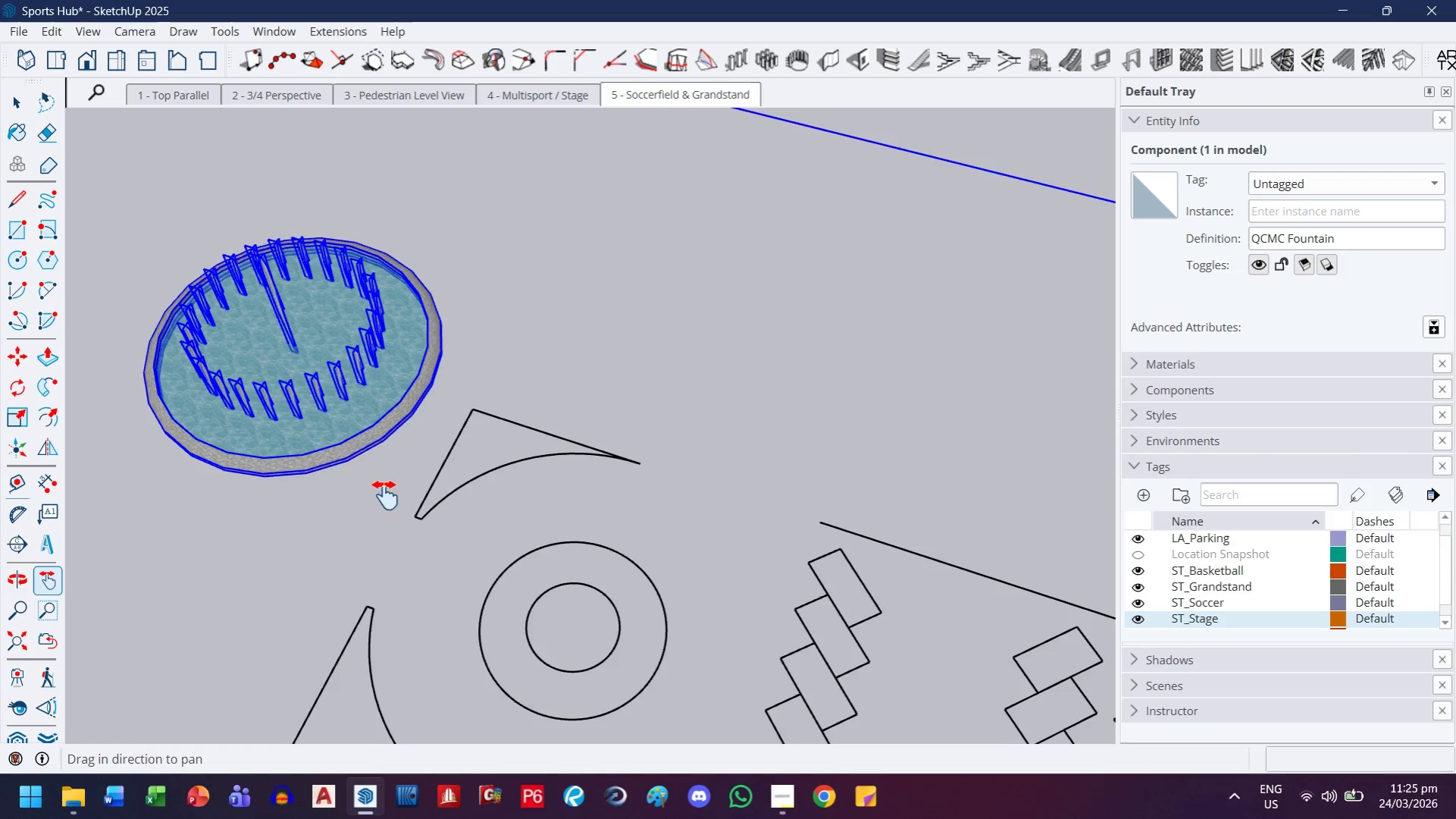 
key(H)
 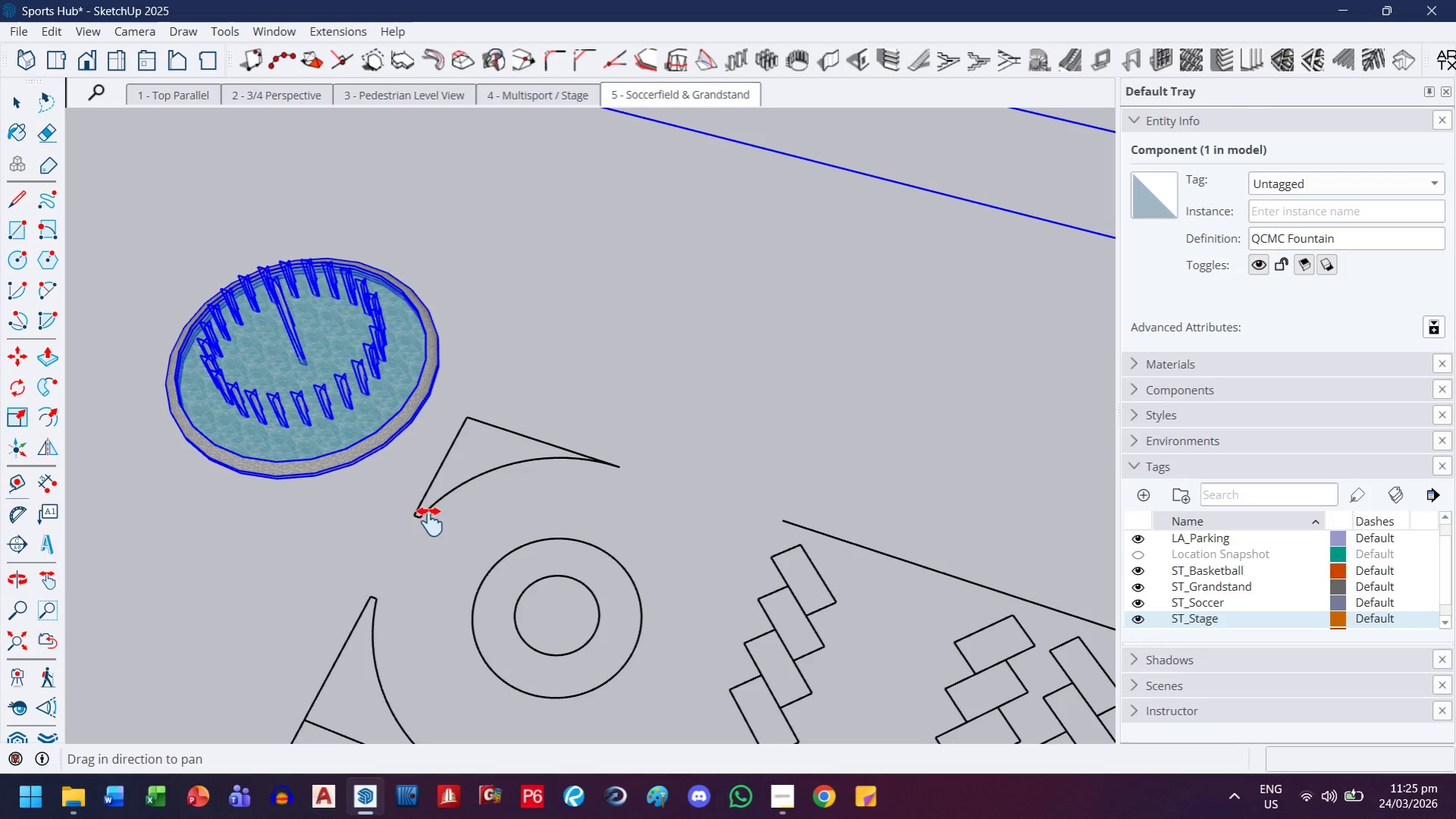 
scroll: coordinate [405, 503], scroll_direction: down, amount: 1.0
 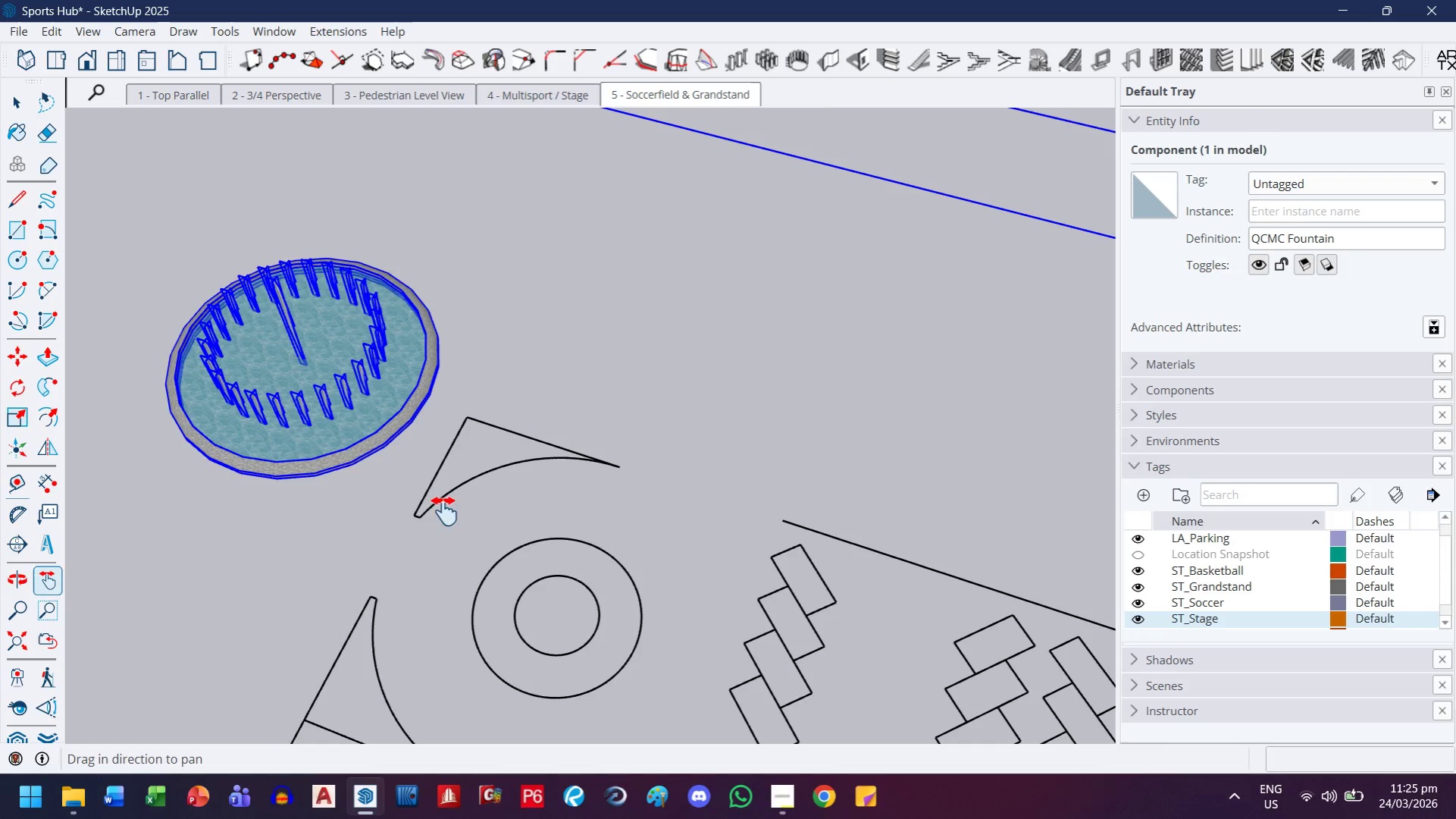 
left_click_drag(start_coordinate=[430, 522], to_coordinate=[527, 602])
 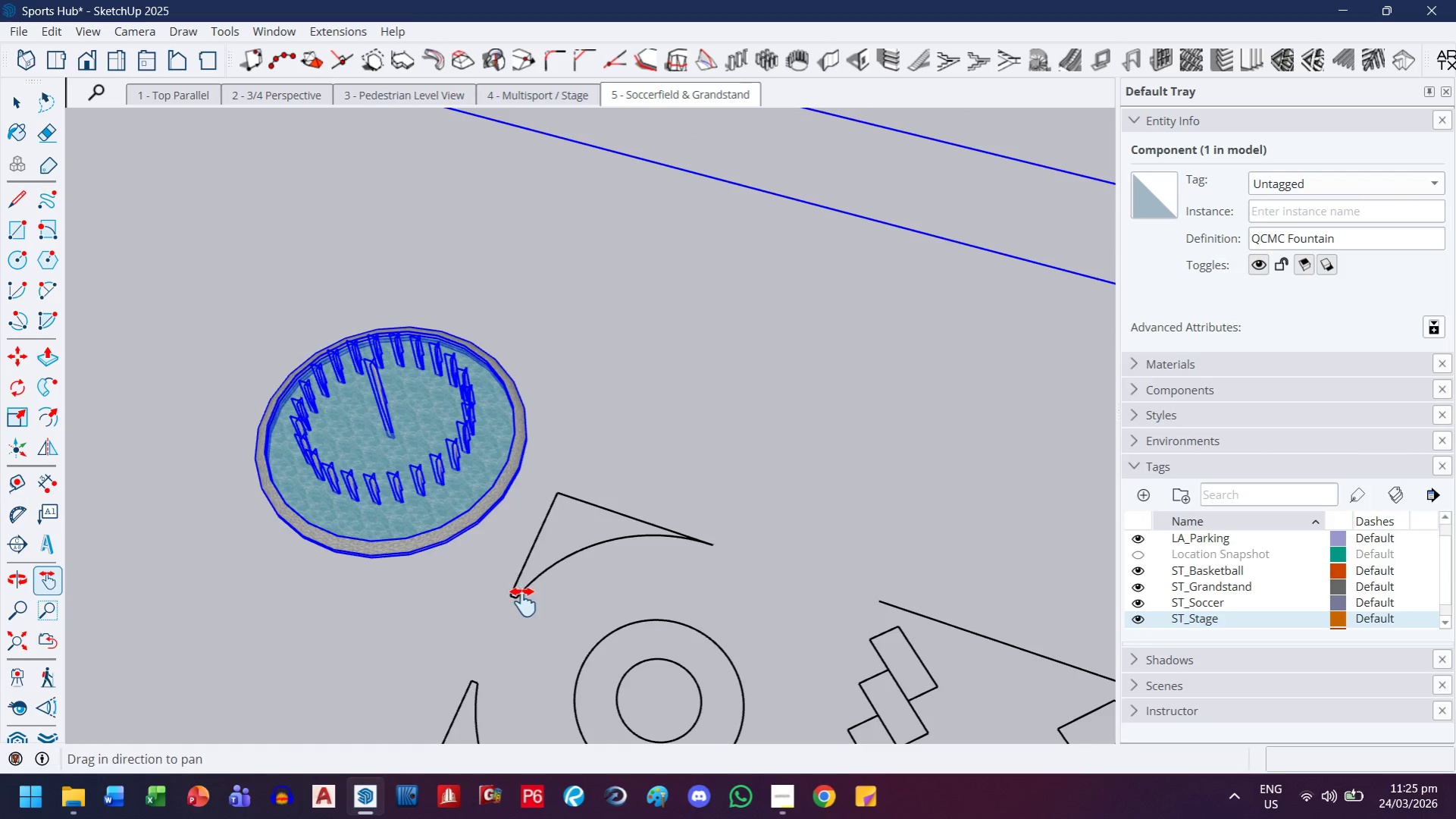 
key(T)
 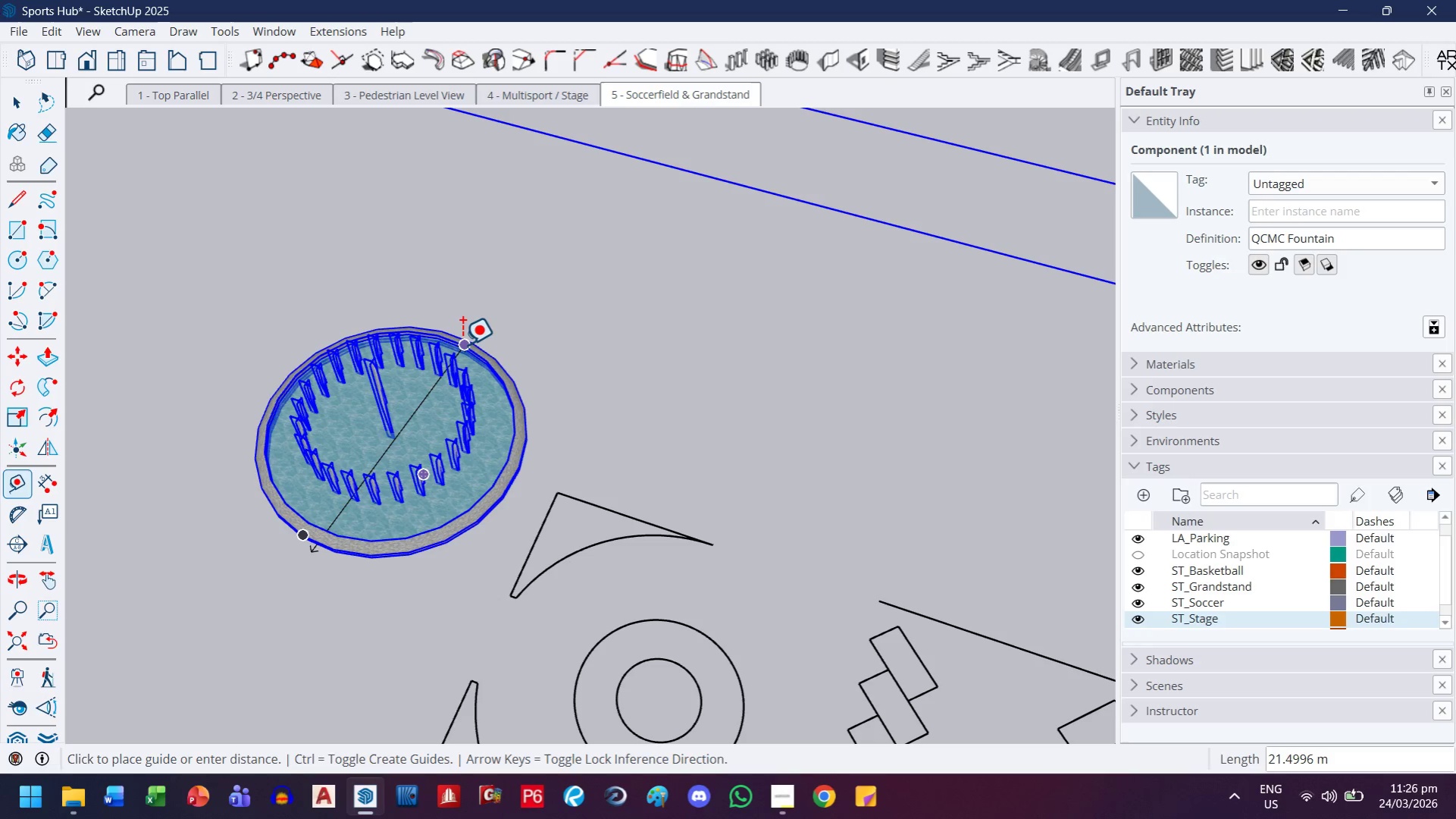 
wait(48.45)
 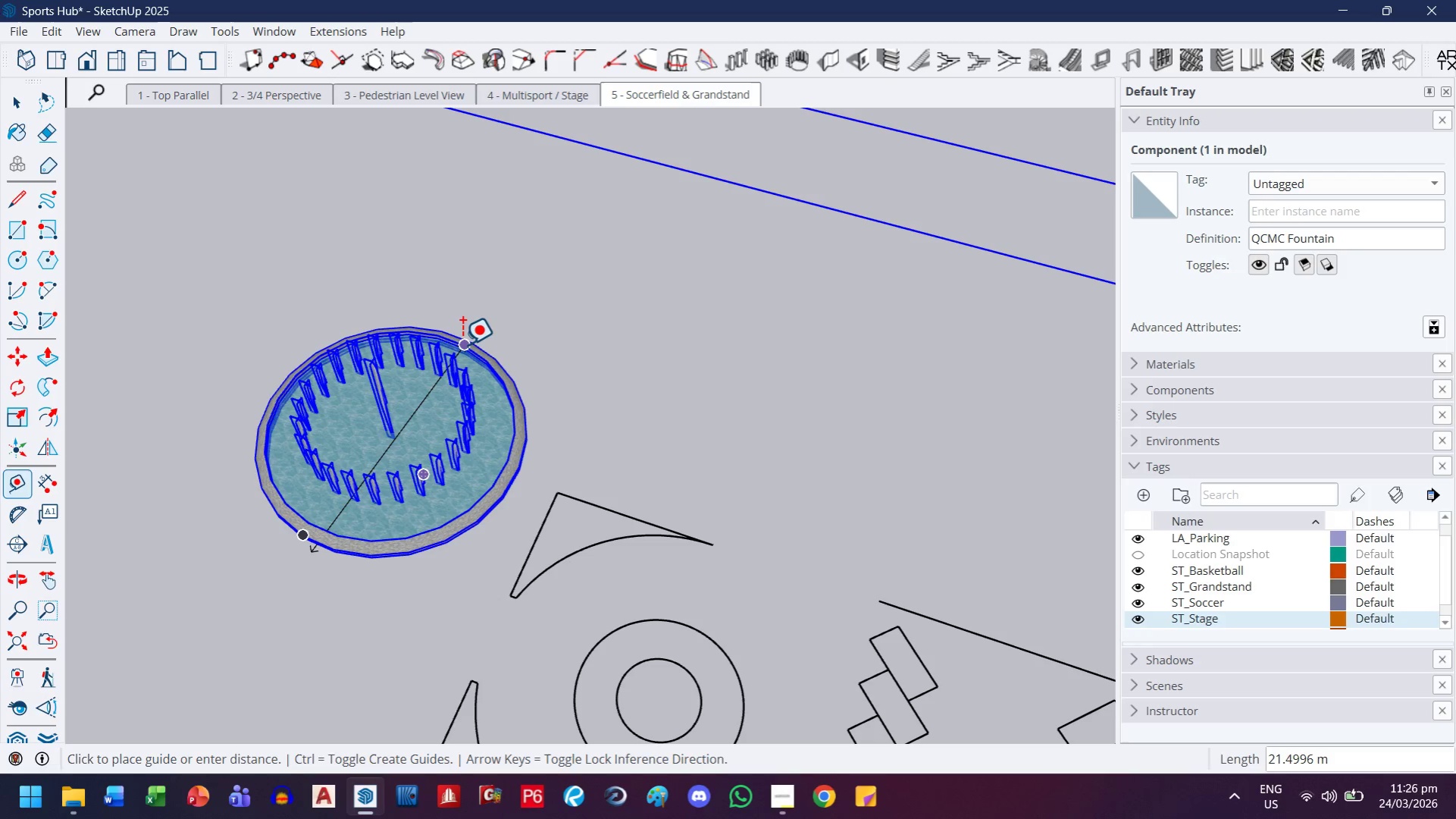 
left_click([18, 103])
 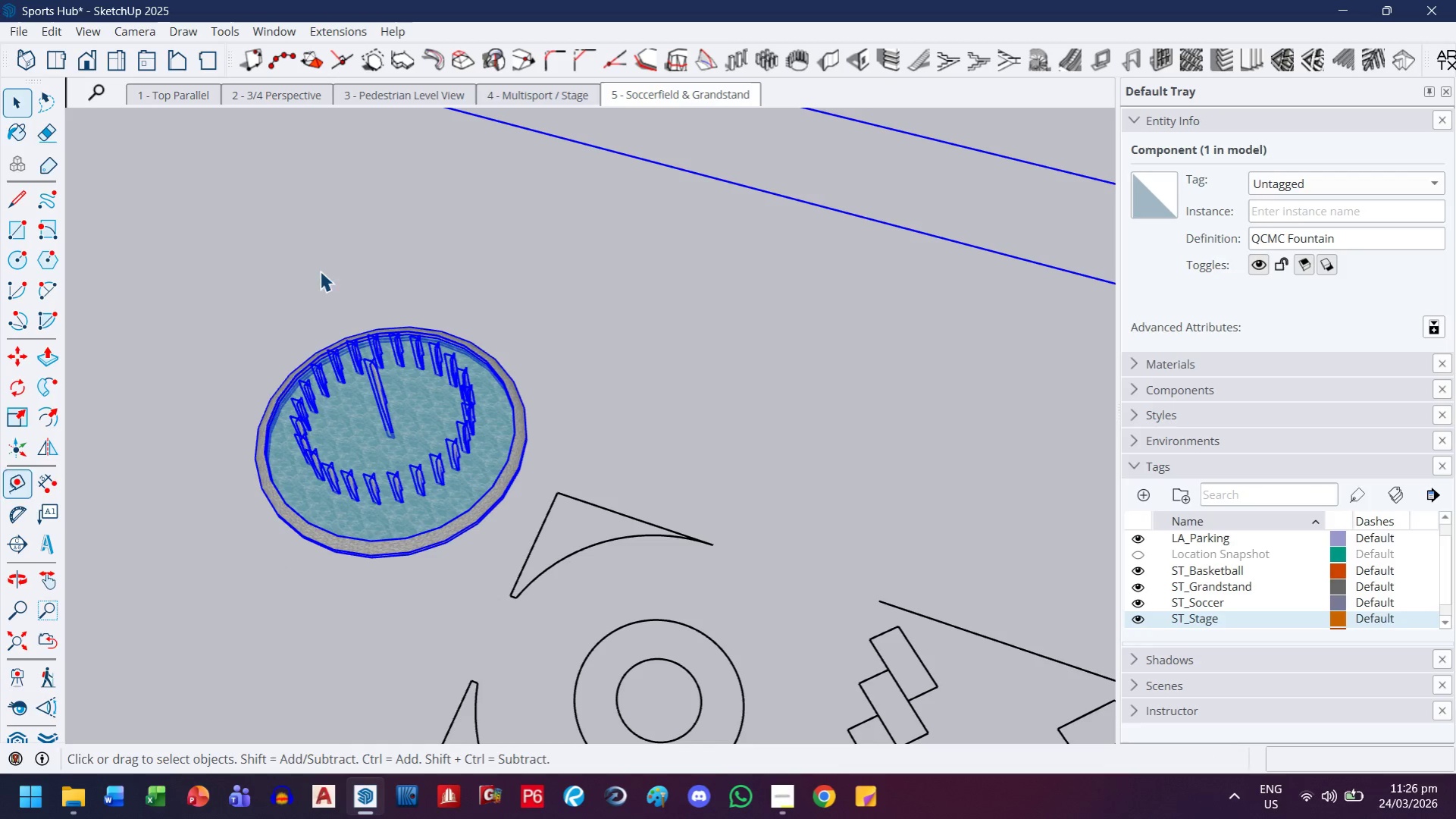 
key(Escape)
 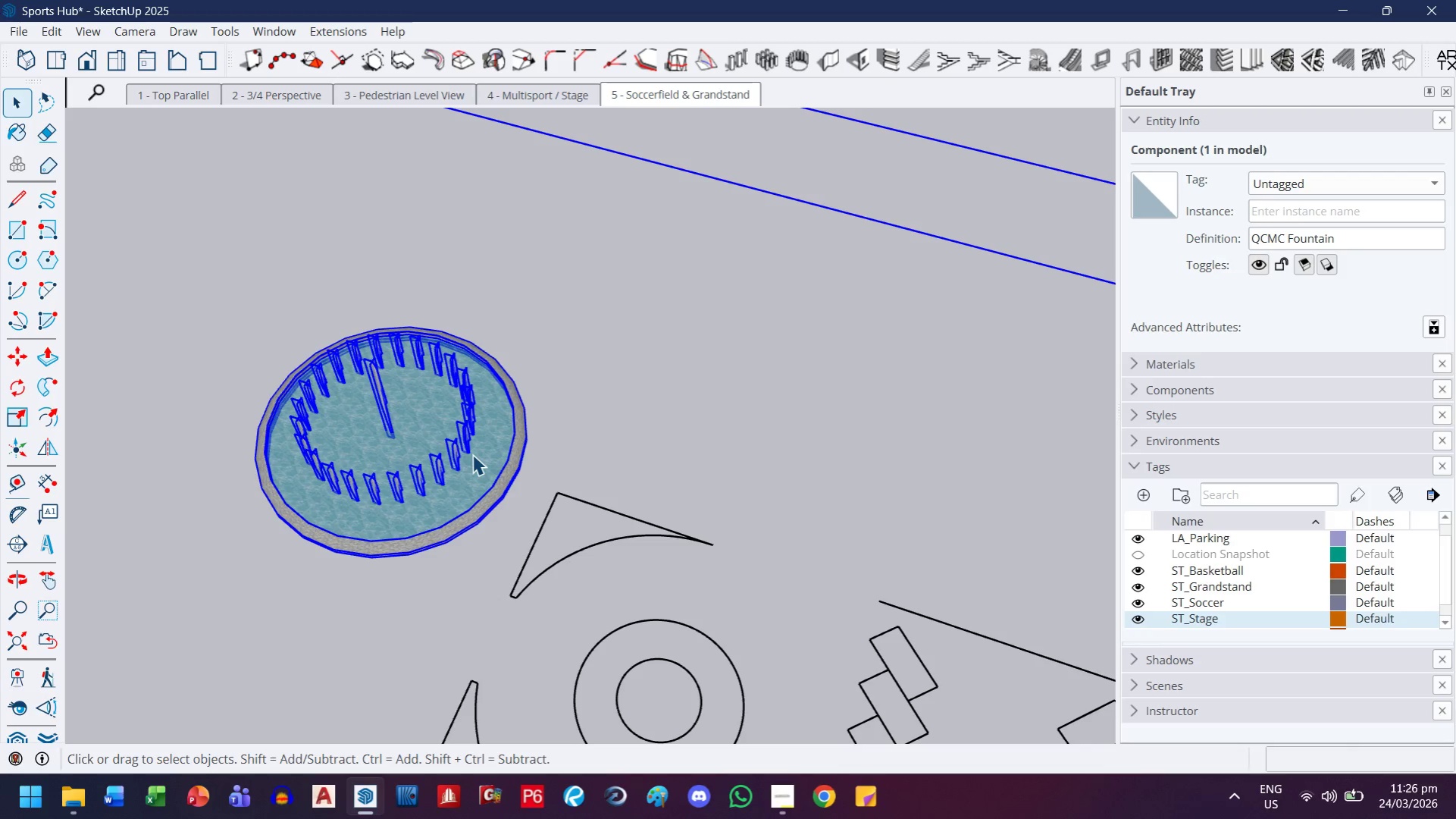 
key(S)
 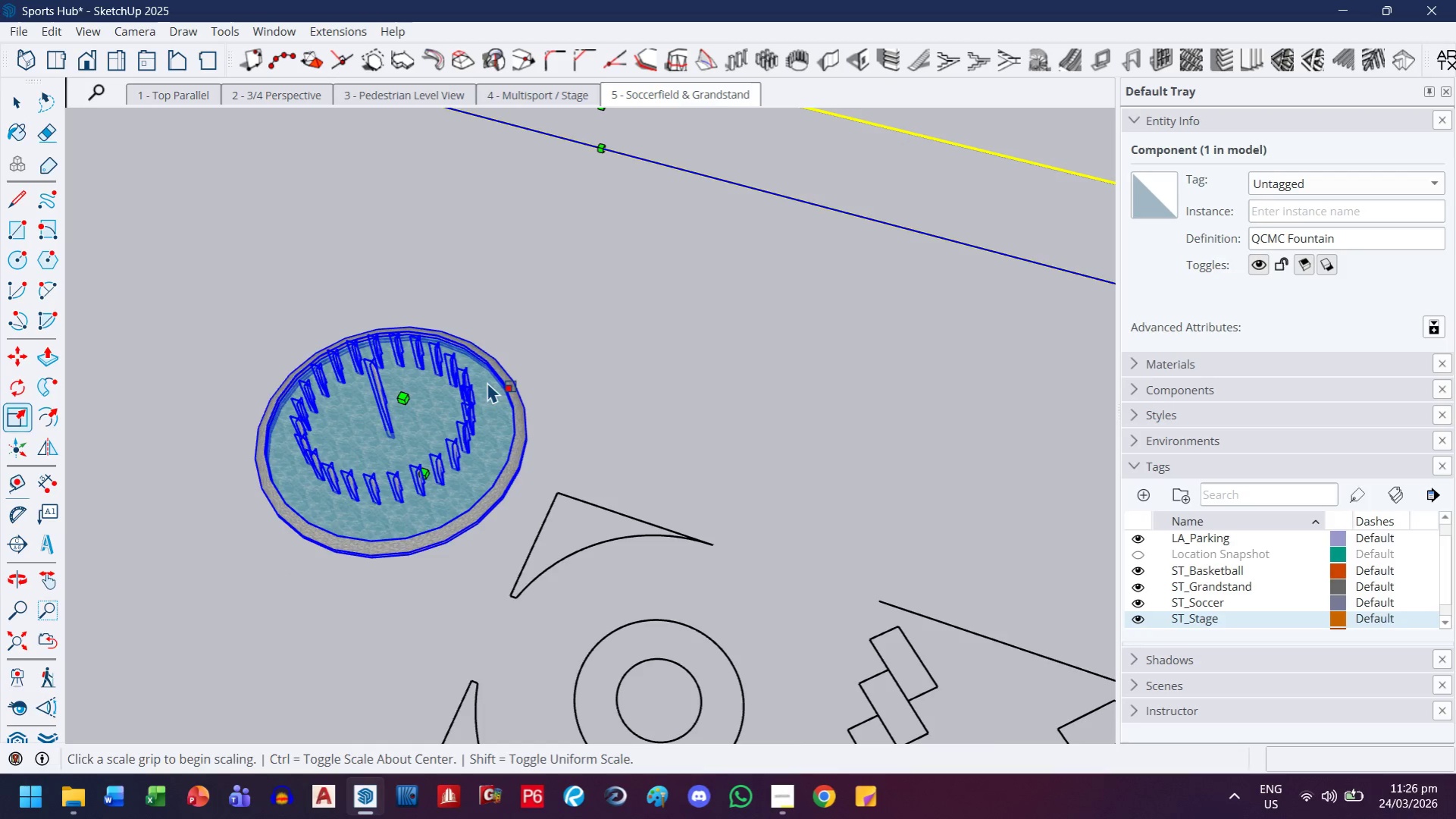 
scroll: coordinate [484, 387], scroll_direction: down, amount: 10.0
 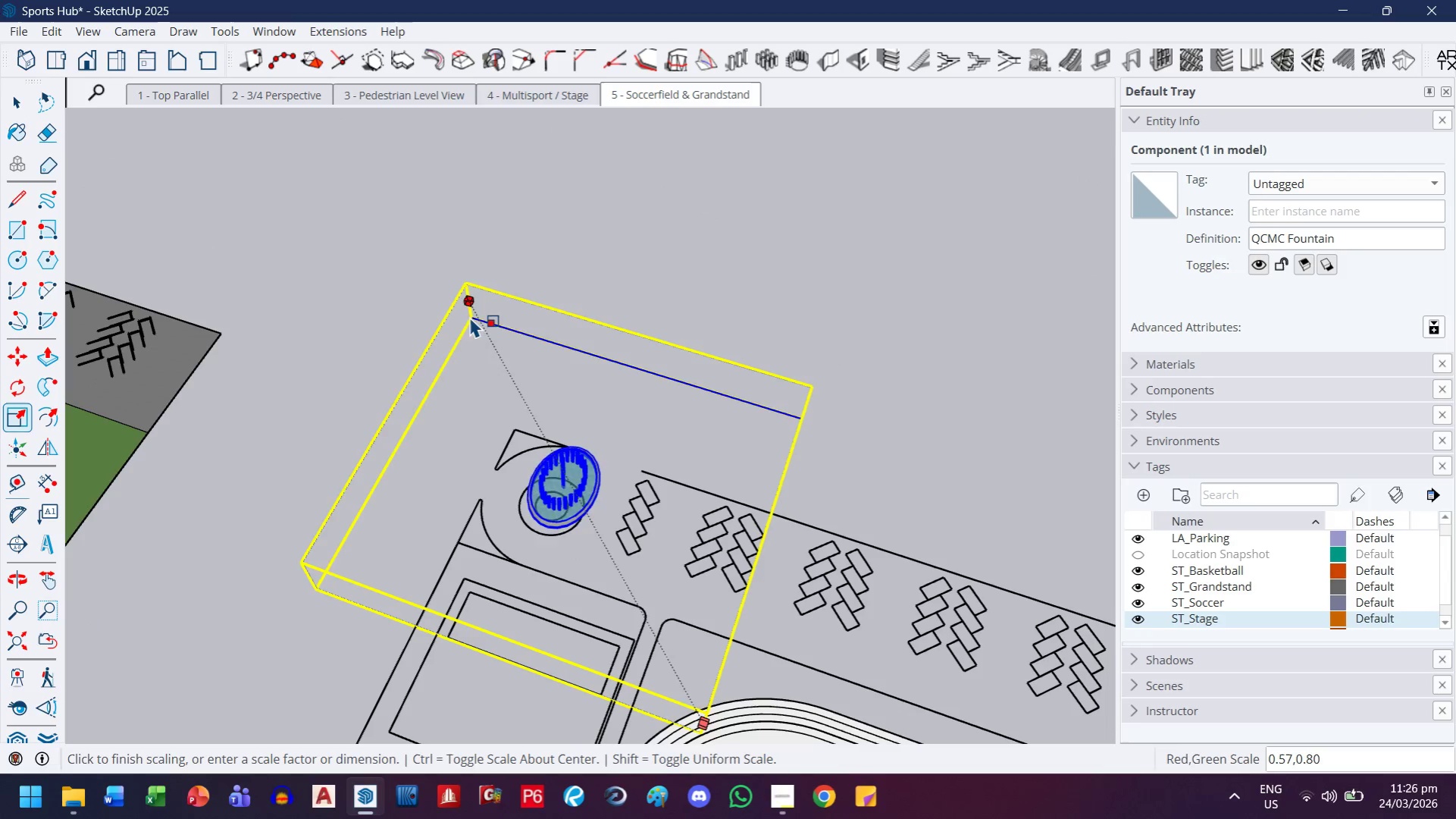 
key(Escape)
 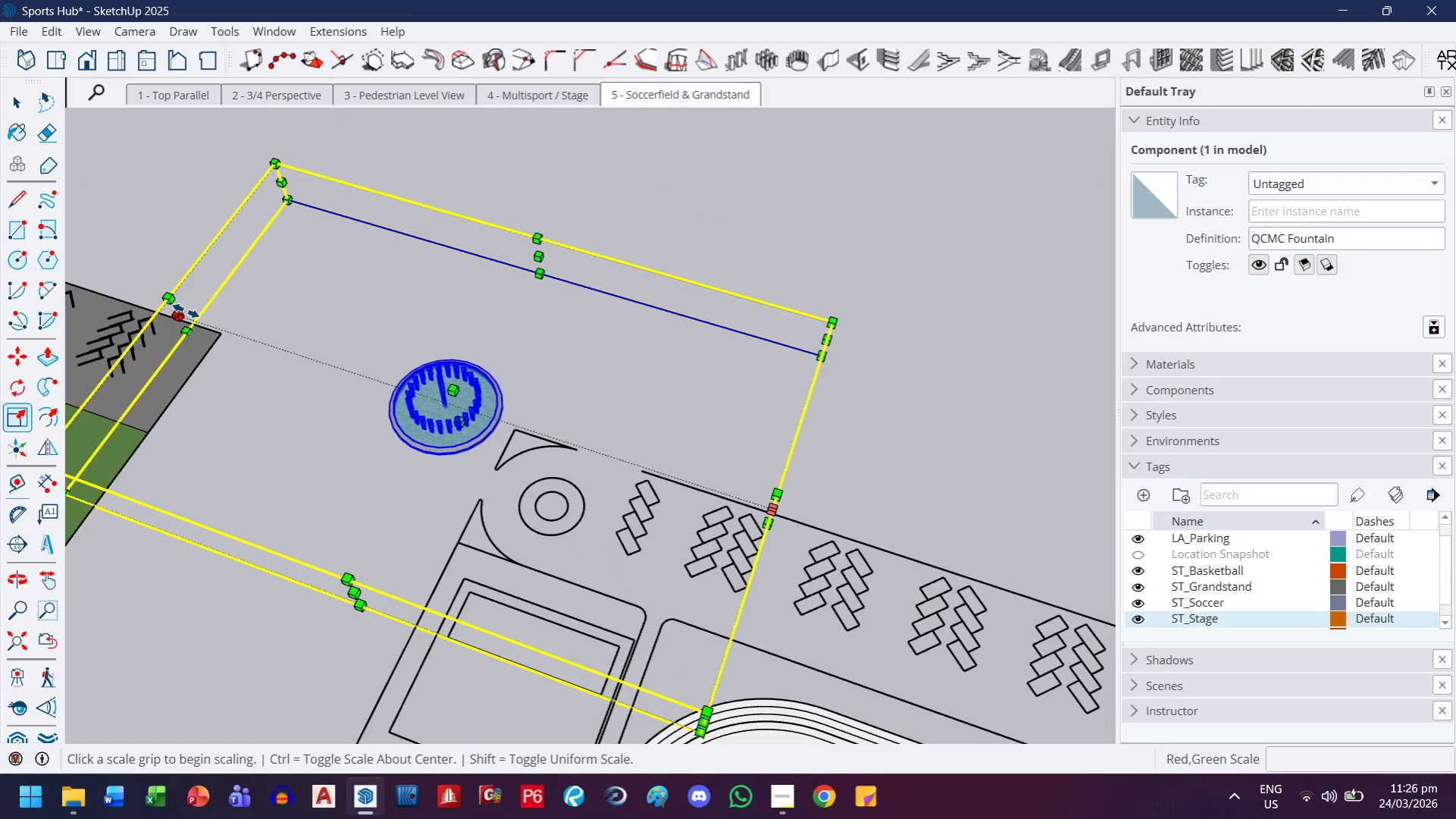 
left_click([186, 311])
 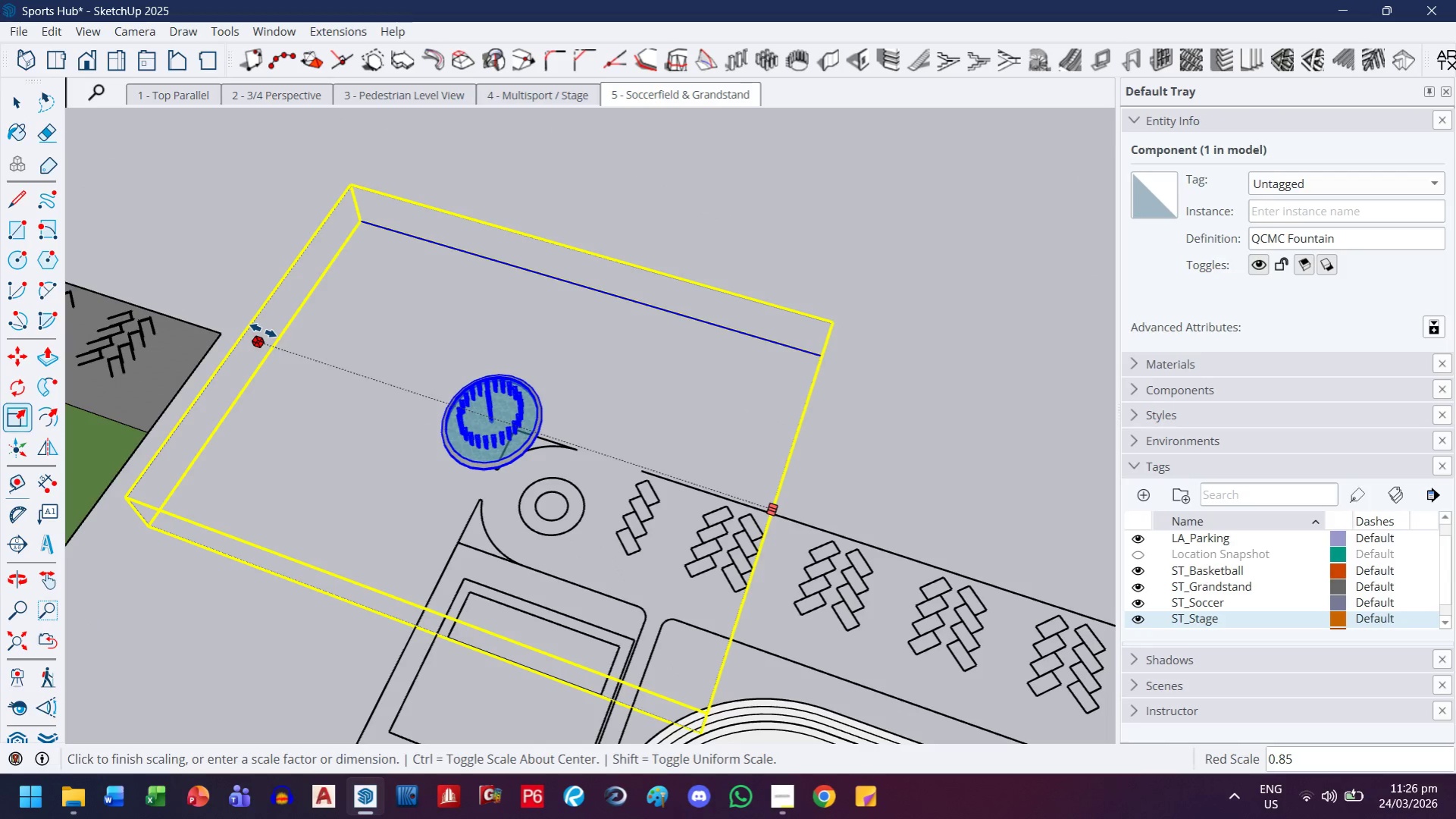 
type(.28)
 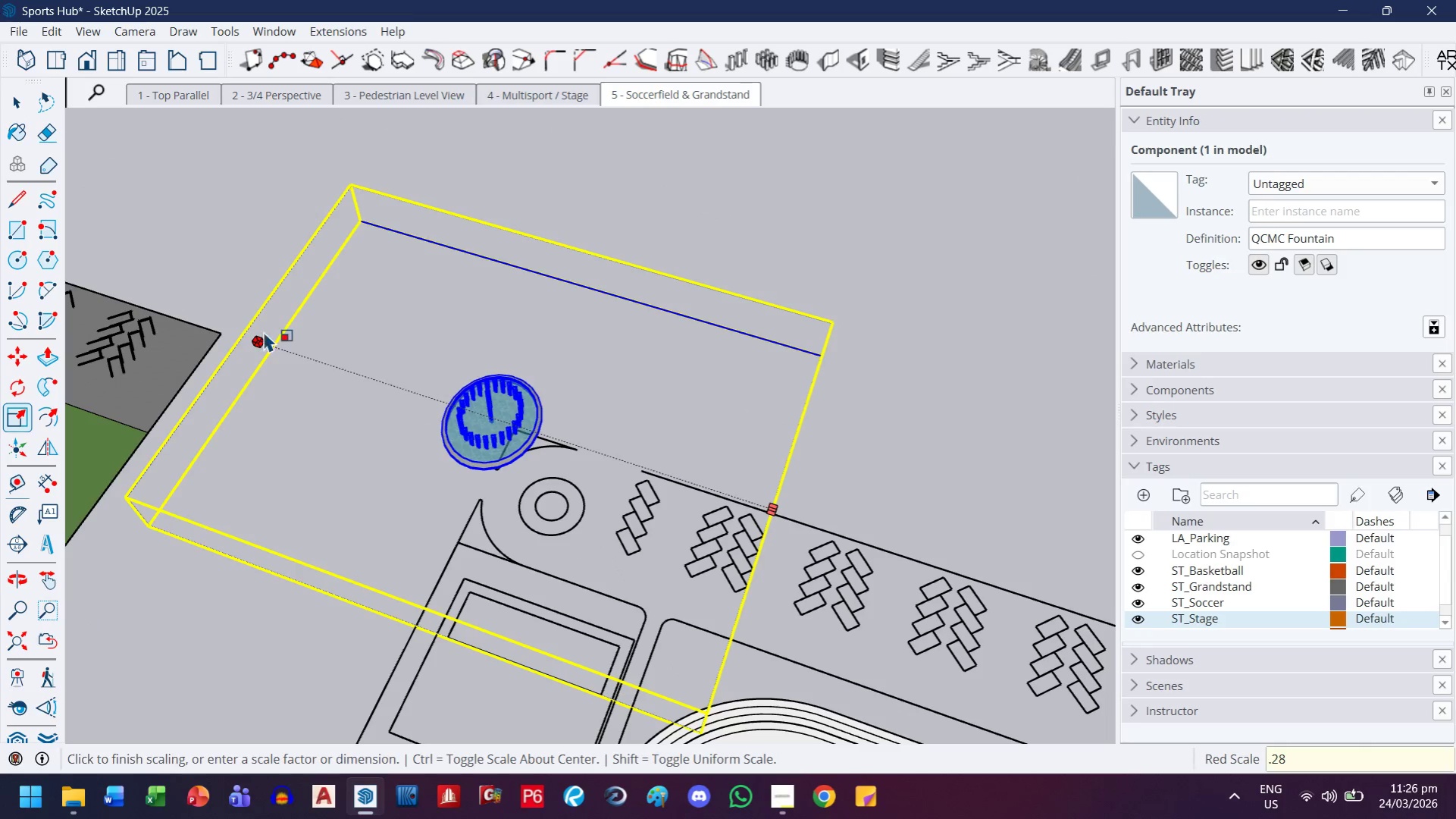 
key(Enter)
 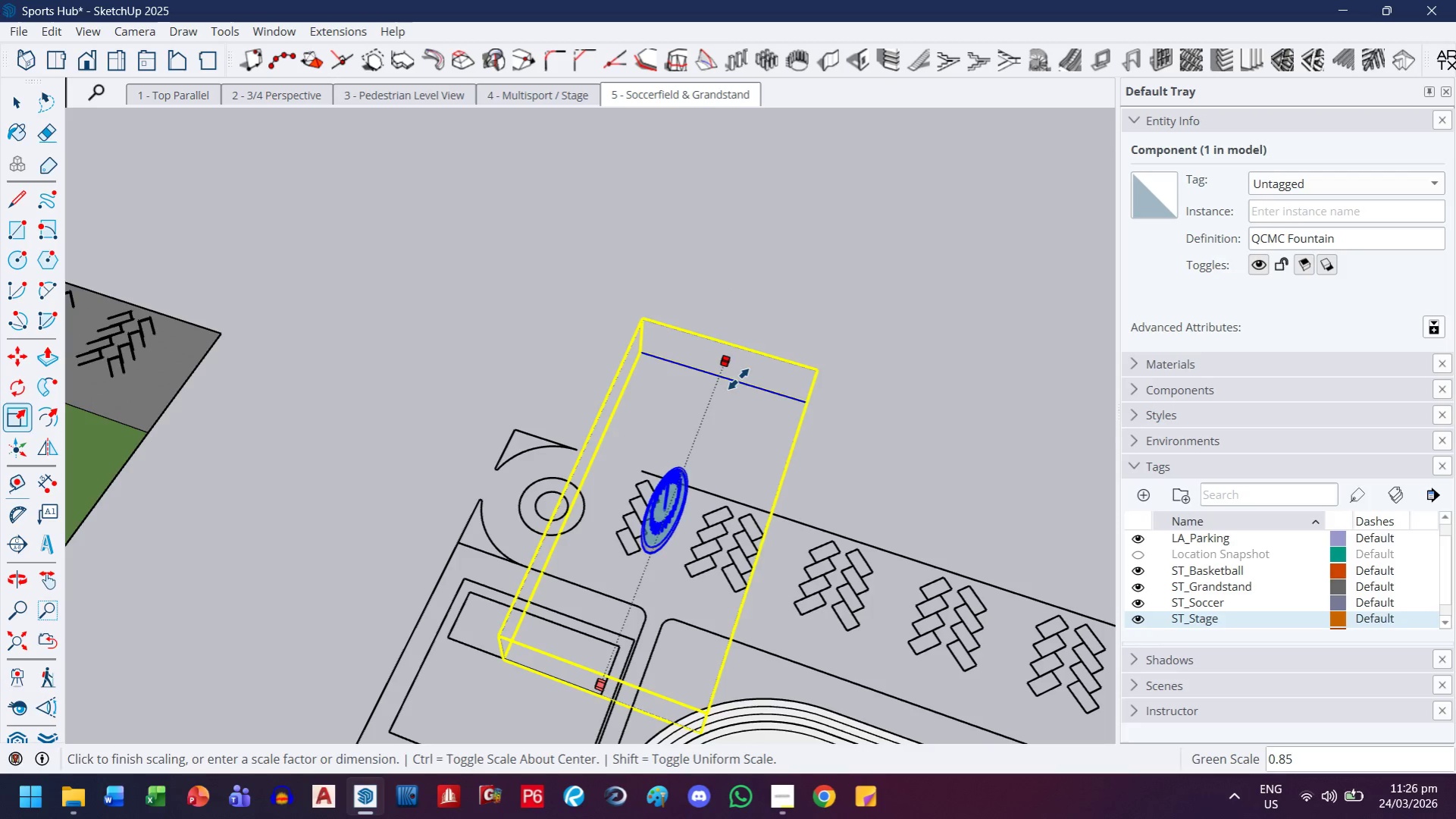 
type(.28)
 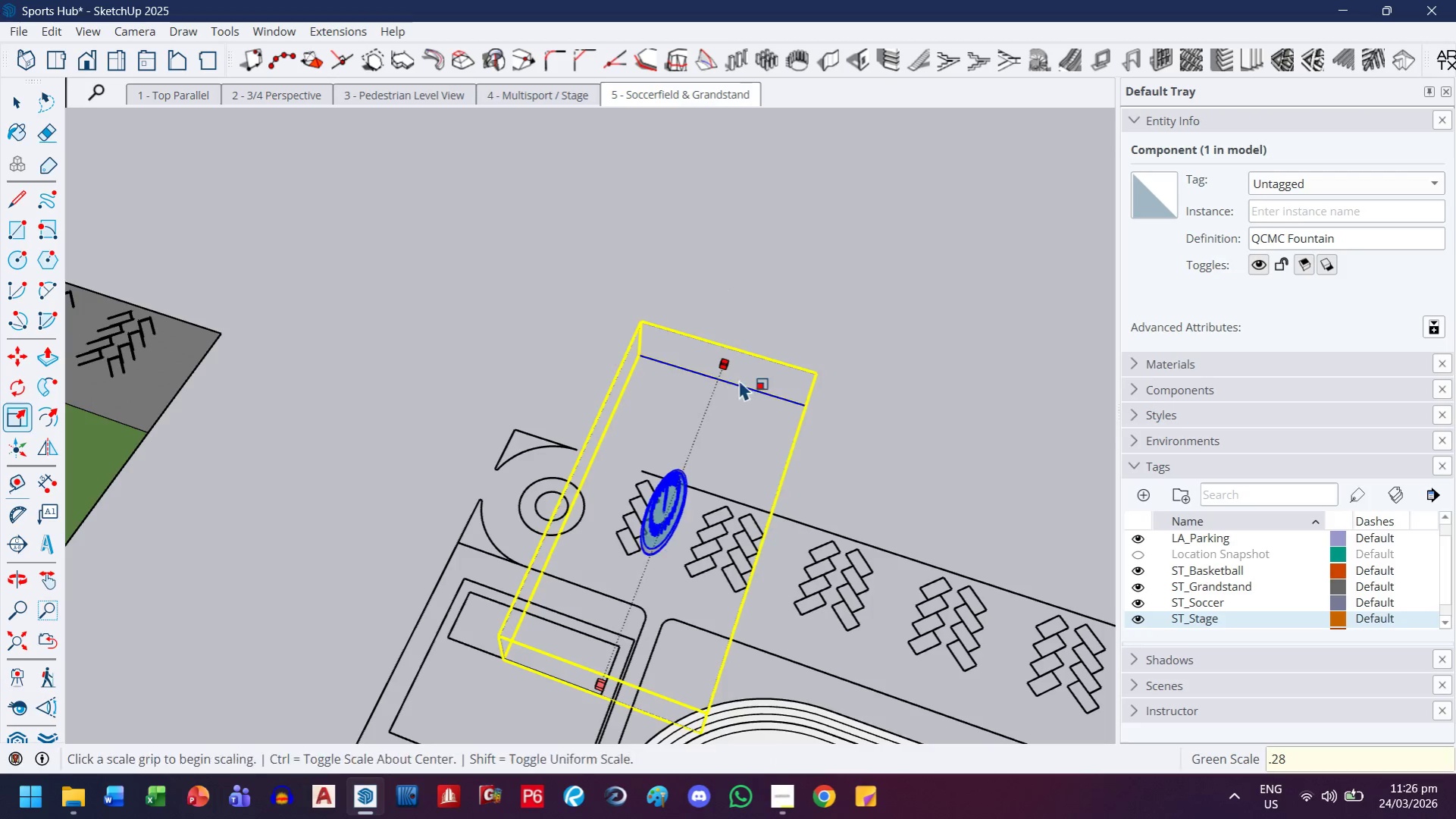 
key(Enter)
 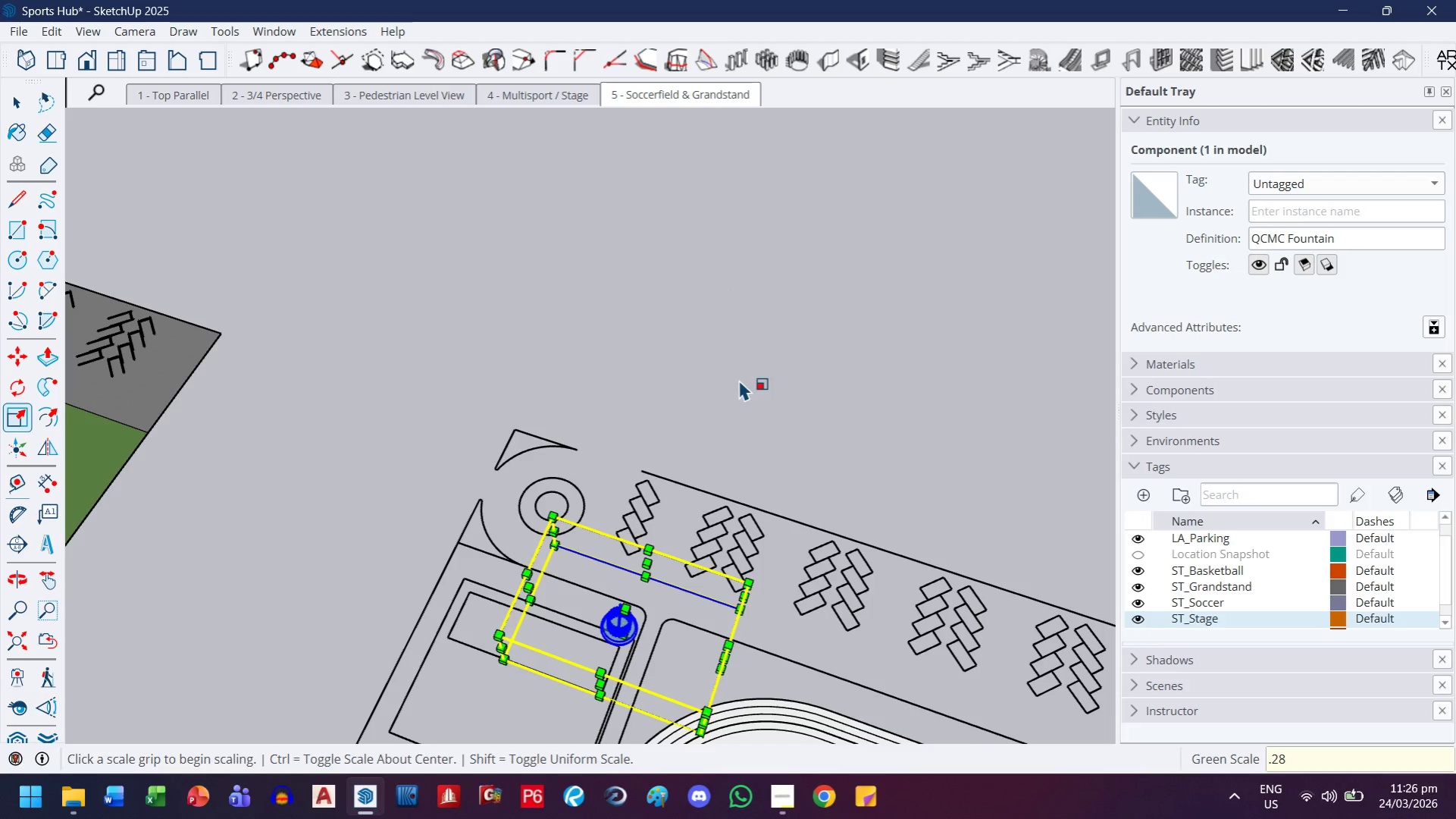 
scroll: coordinate [620, 635], scroll_direction: up, amount: 8.0
 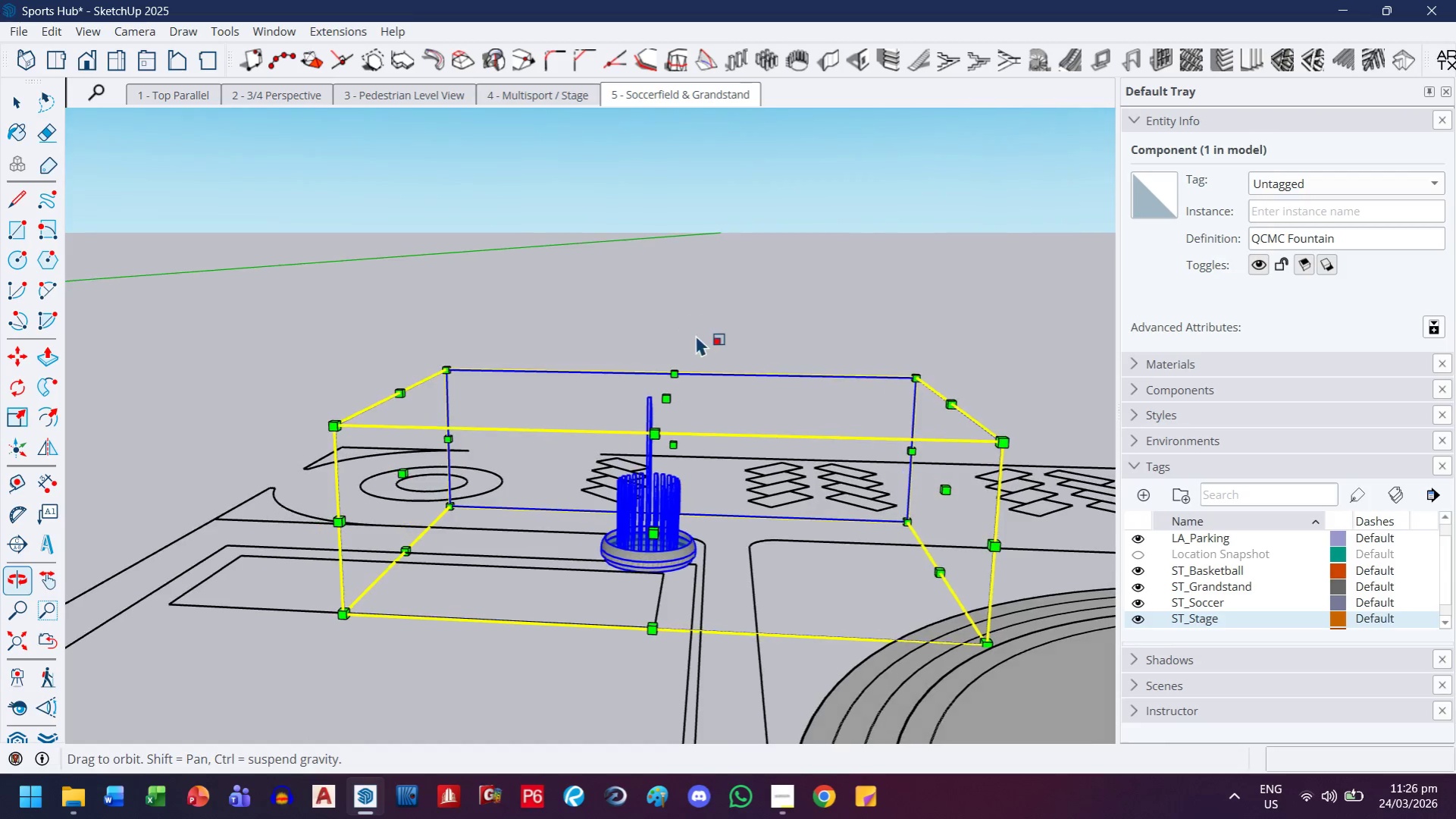 
key(Control+Z)
 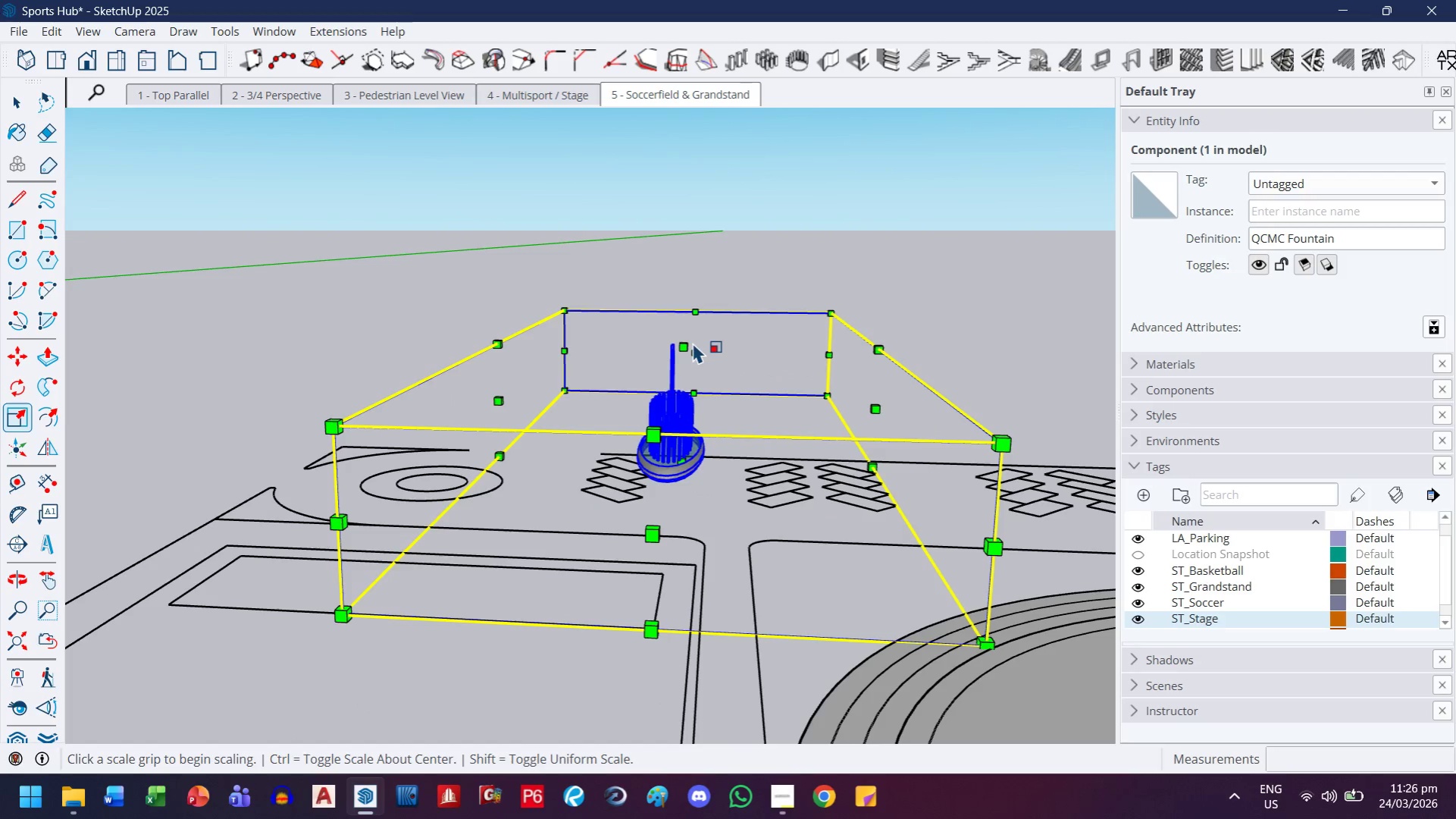 
key(Control+Z)
 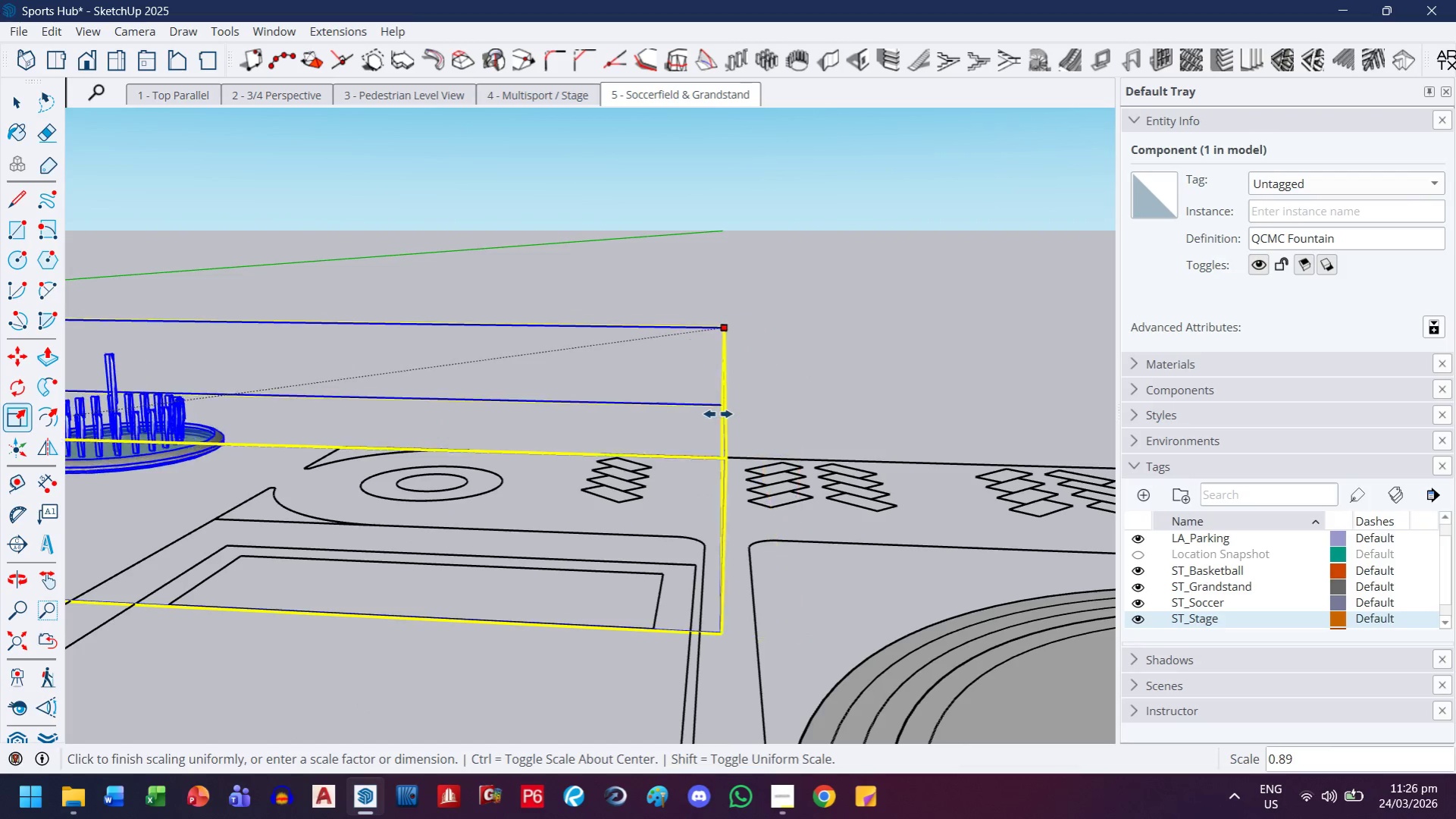 
type(.28)
 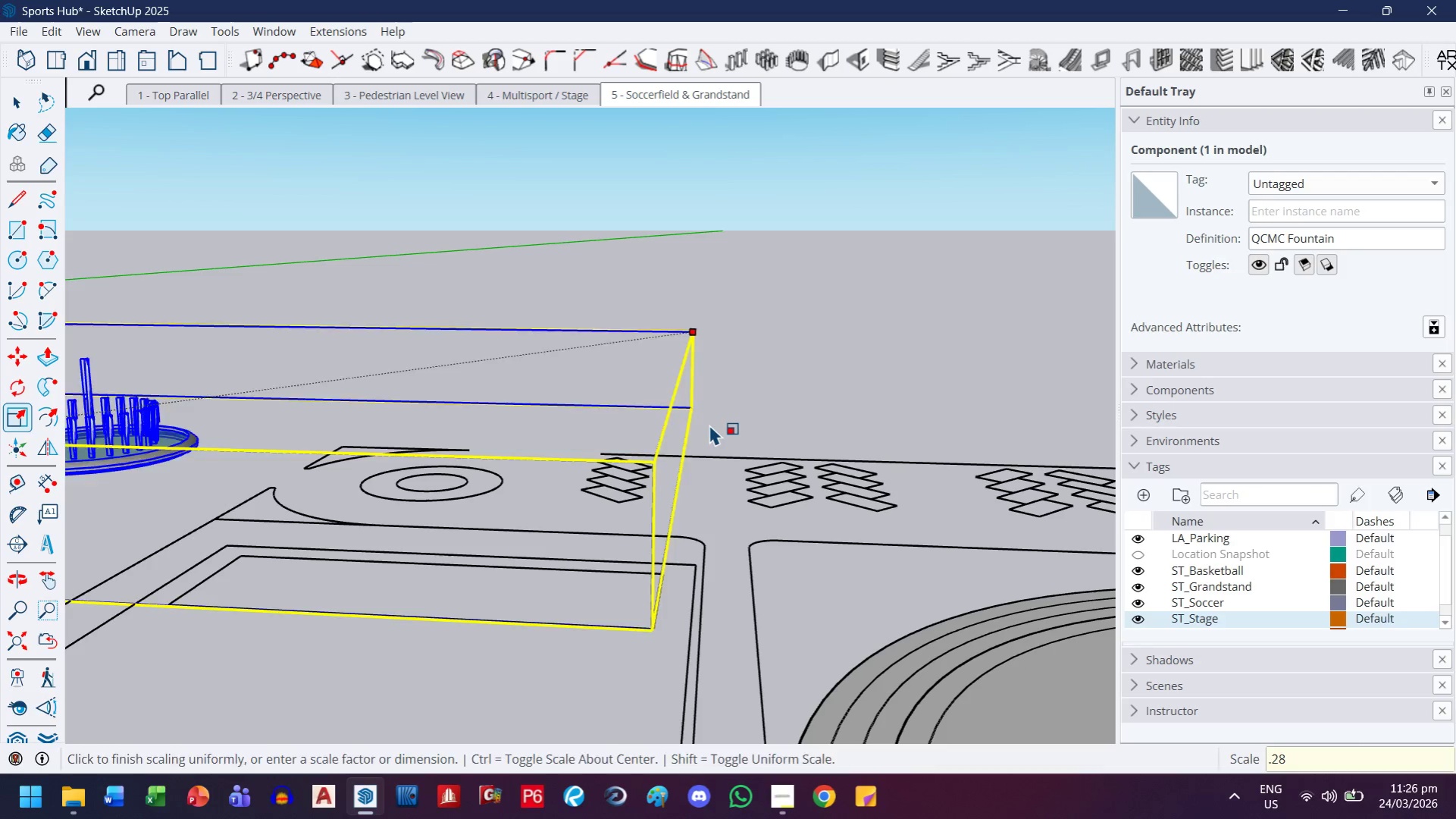 
key(Enter)
 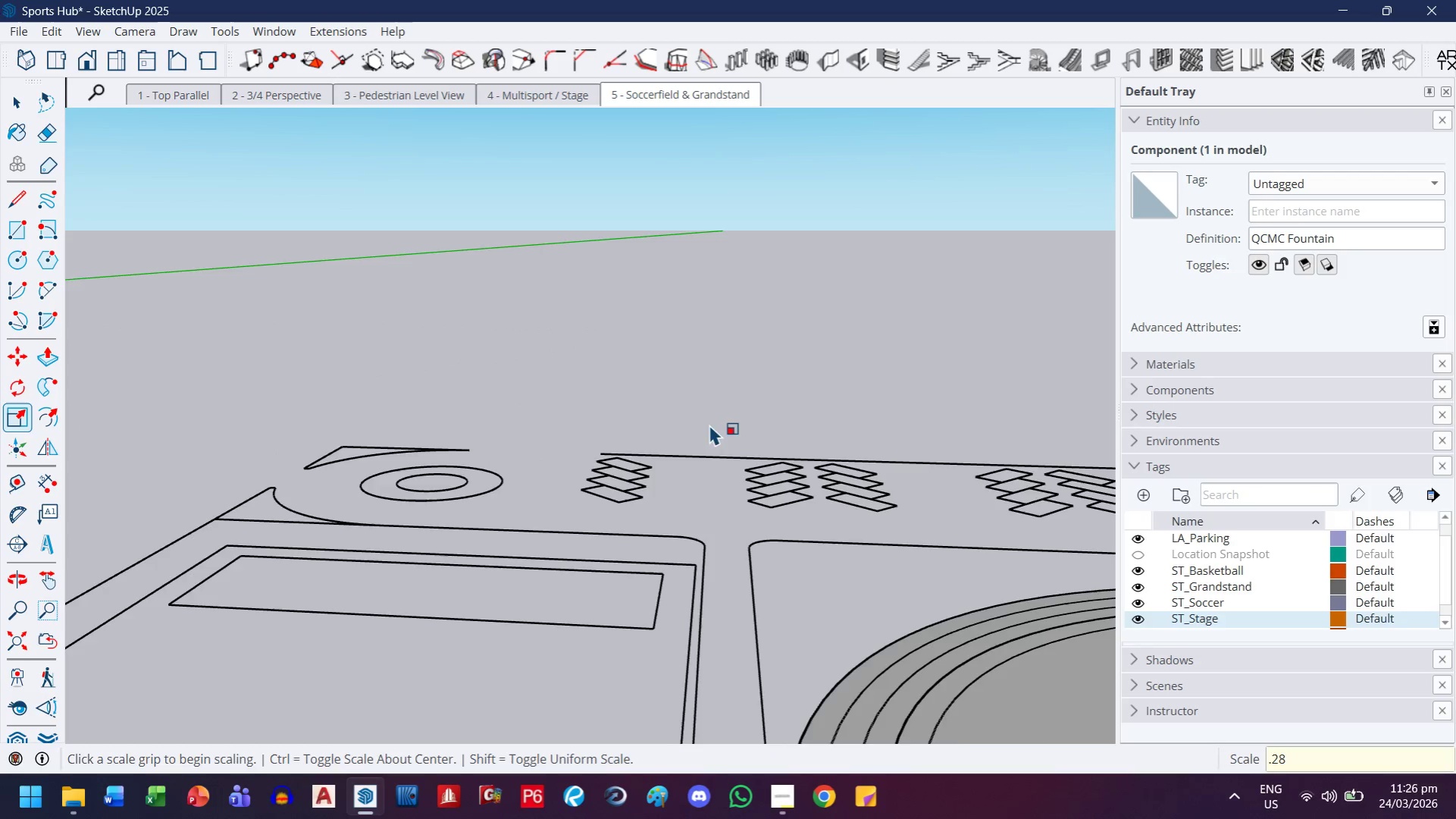 
key(H)
 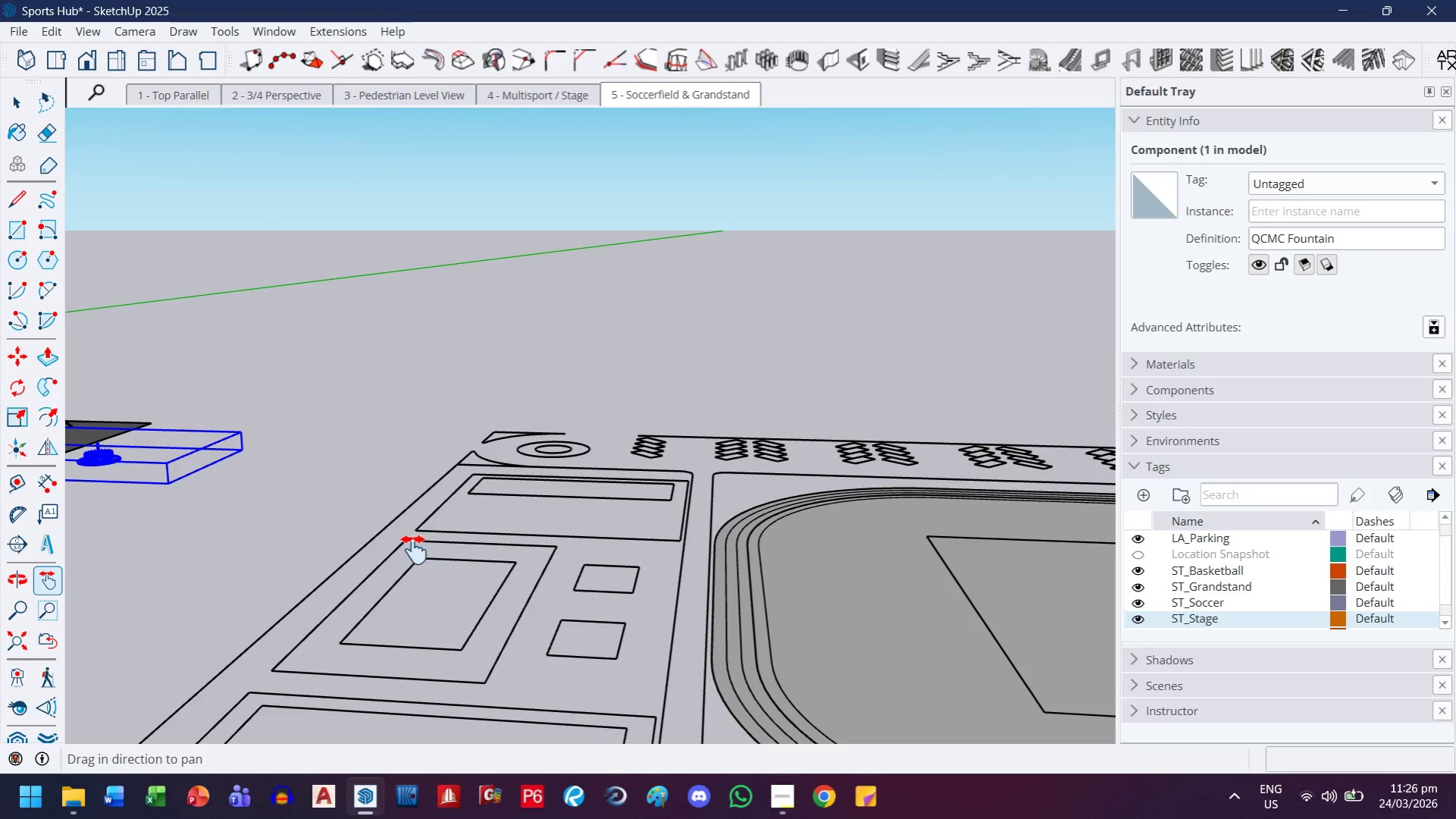 
left_click_drag(start_coordinate=[413, 550], to_coordinate=[581, 494])
 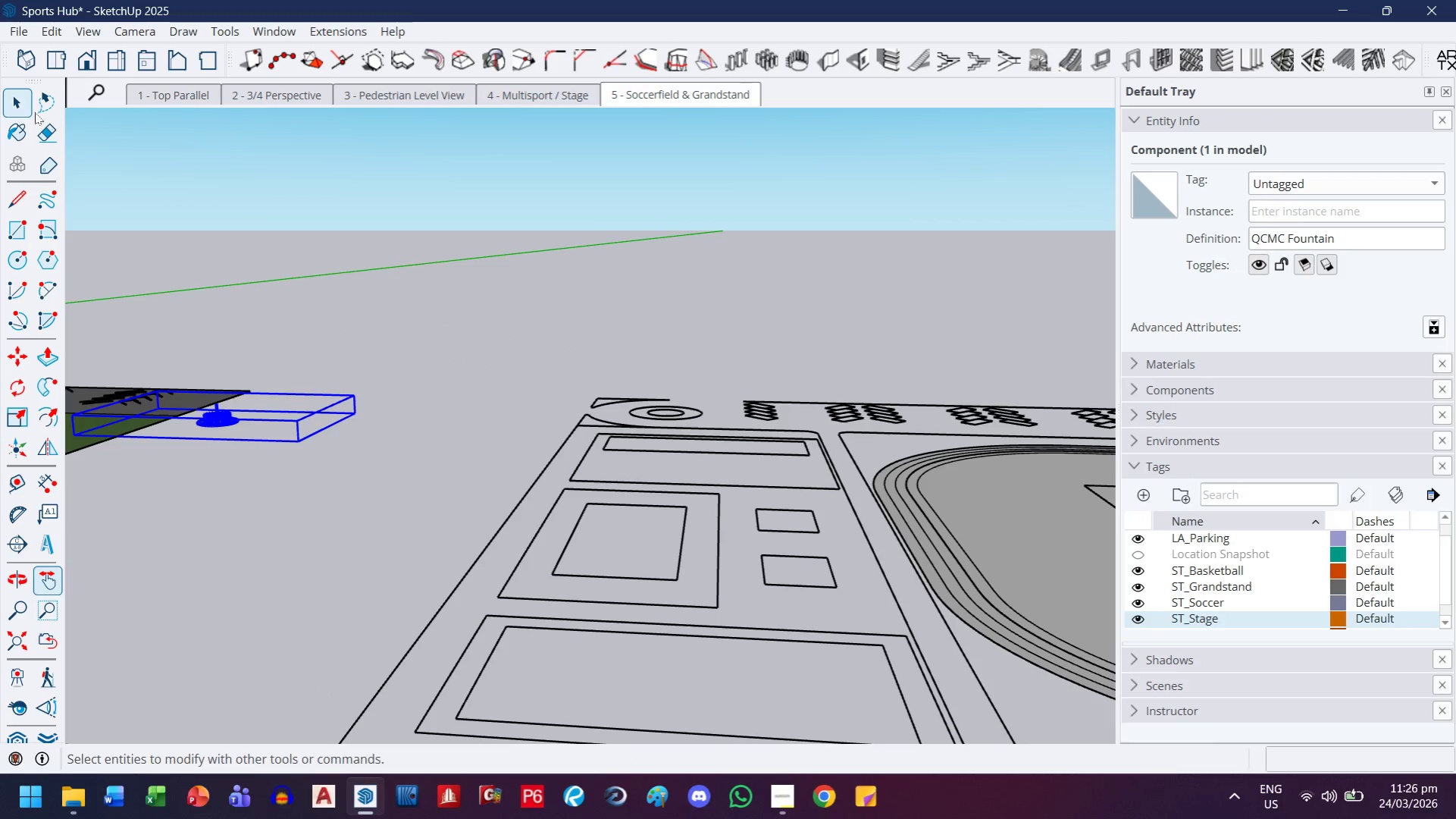 
scroll: coordinate [681, 421], scroll_direction: down, amount: 9.0
 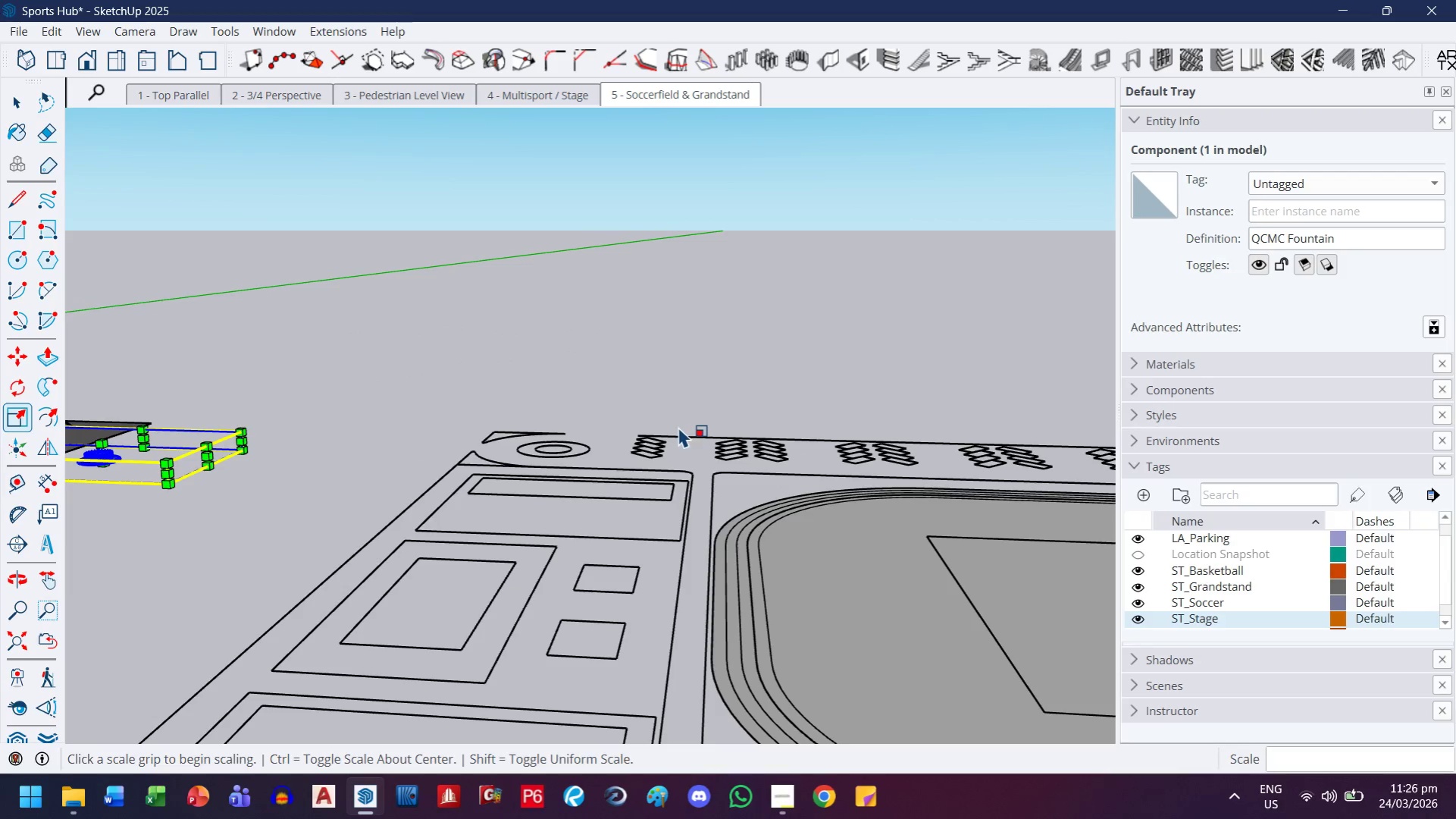 
left_click([307, 548])
 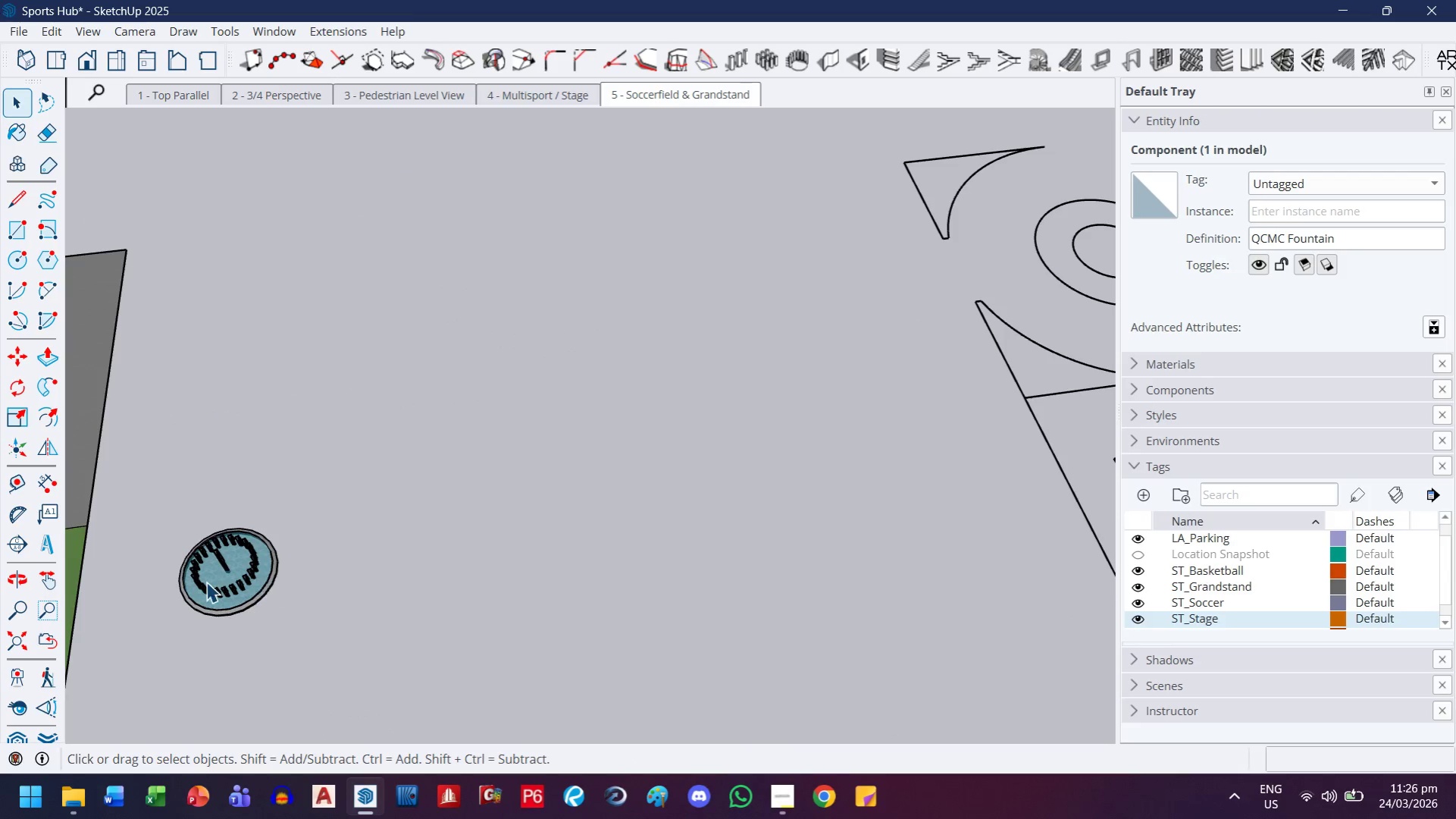 
scroll: coordinate [353, 598], scroll_direction: up, amount: 35.0
 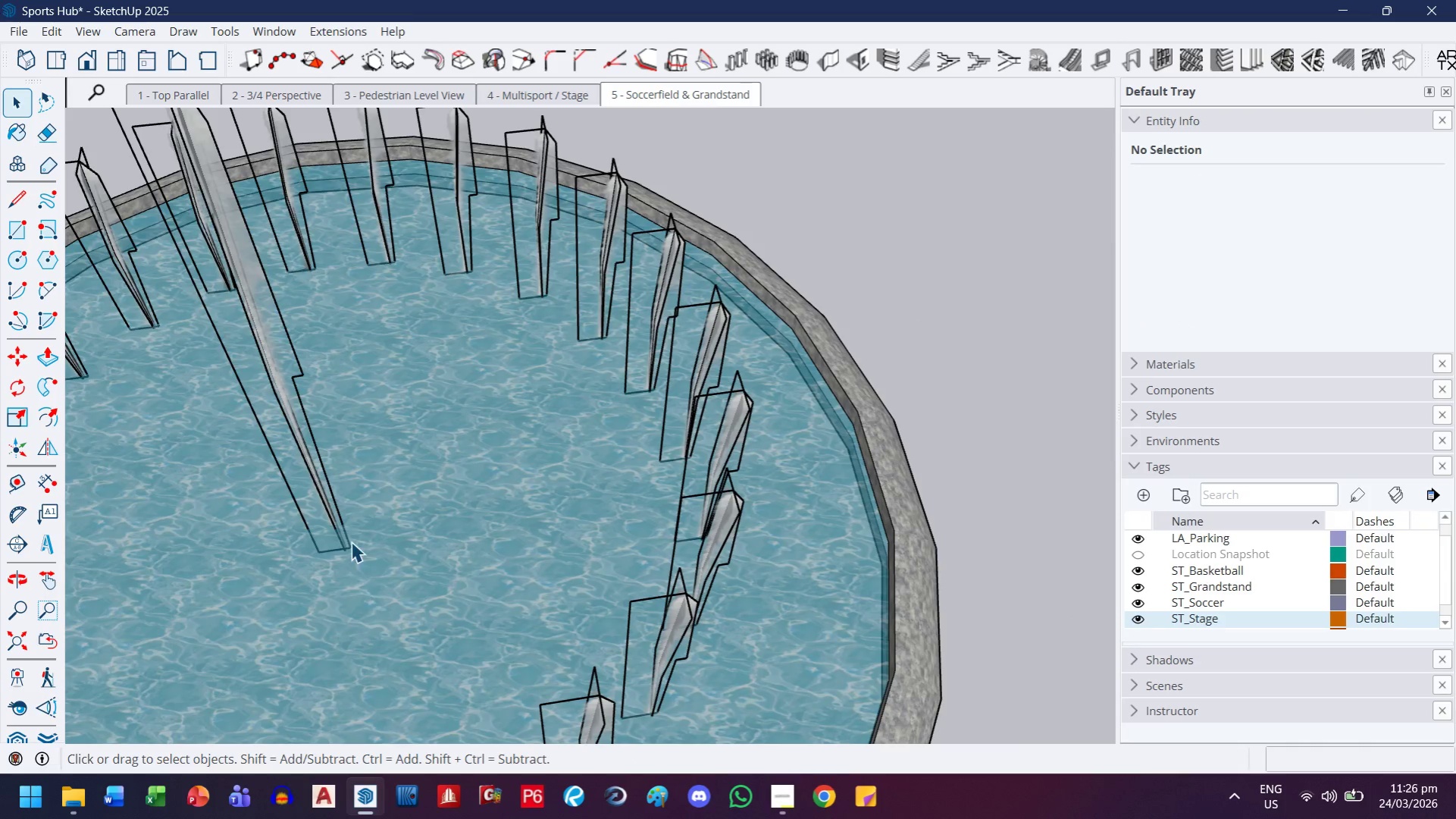 
left_click([352, 540])
 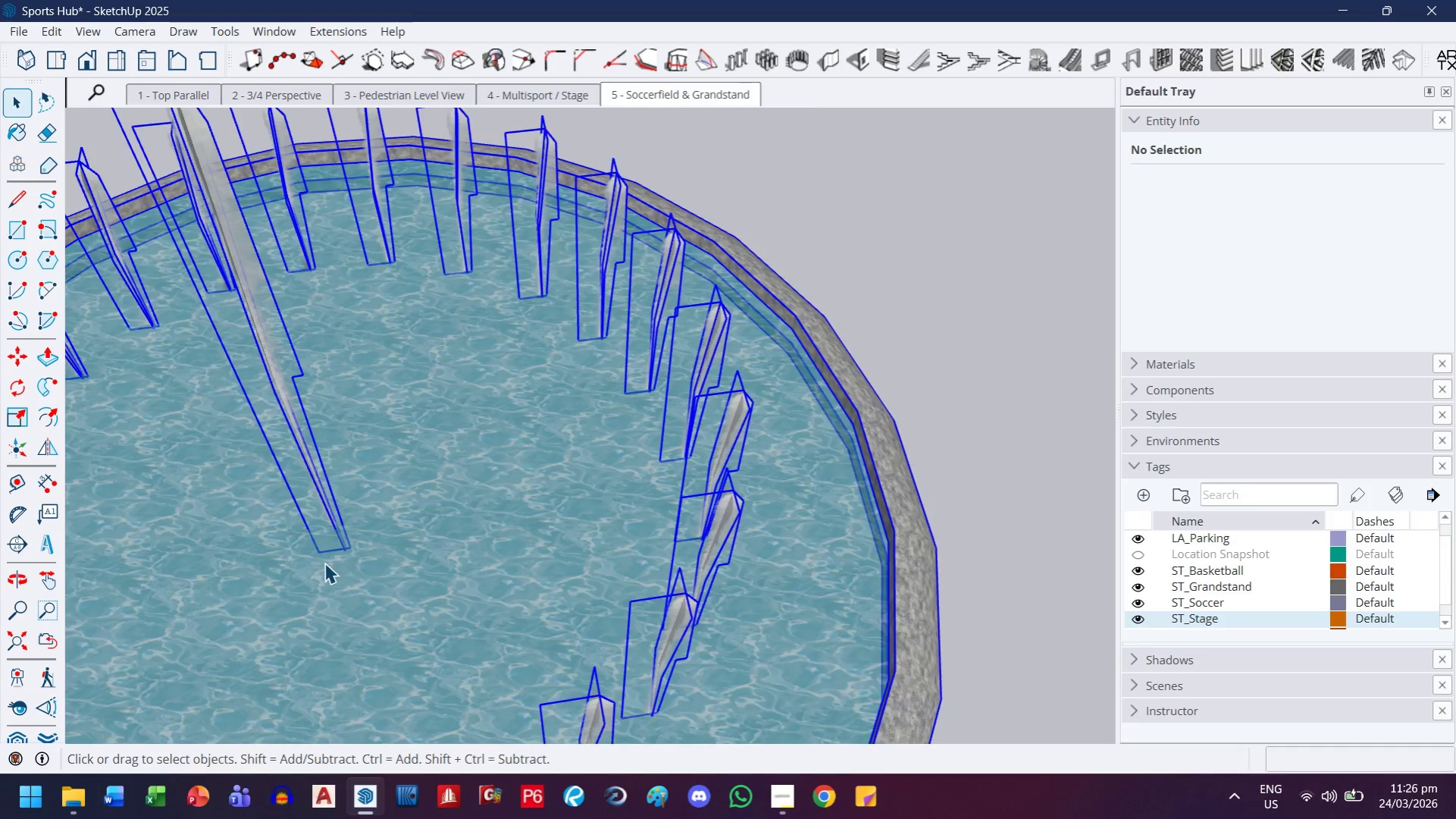 
key(M)
 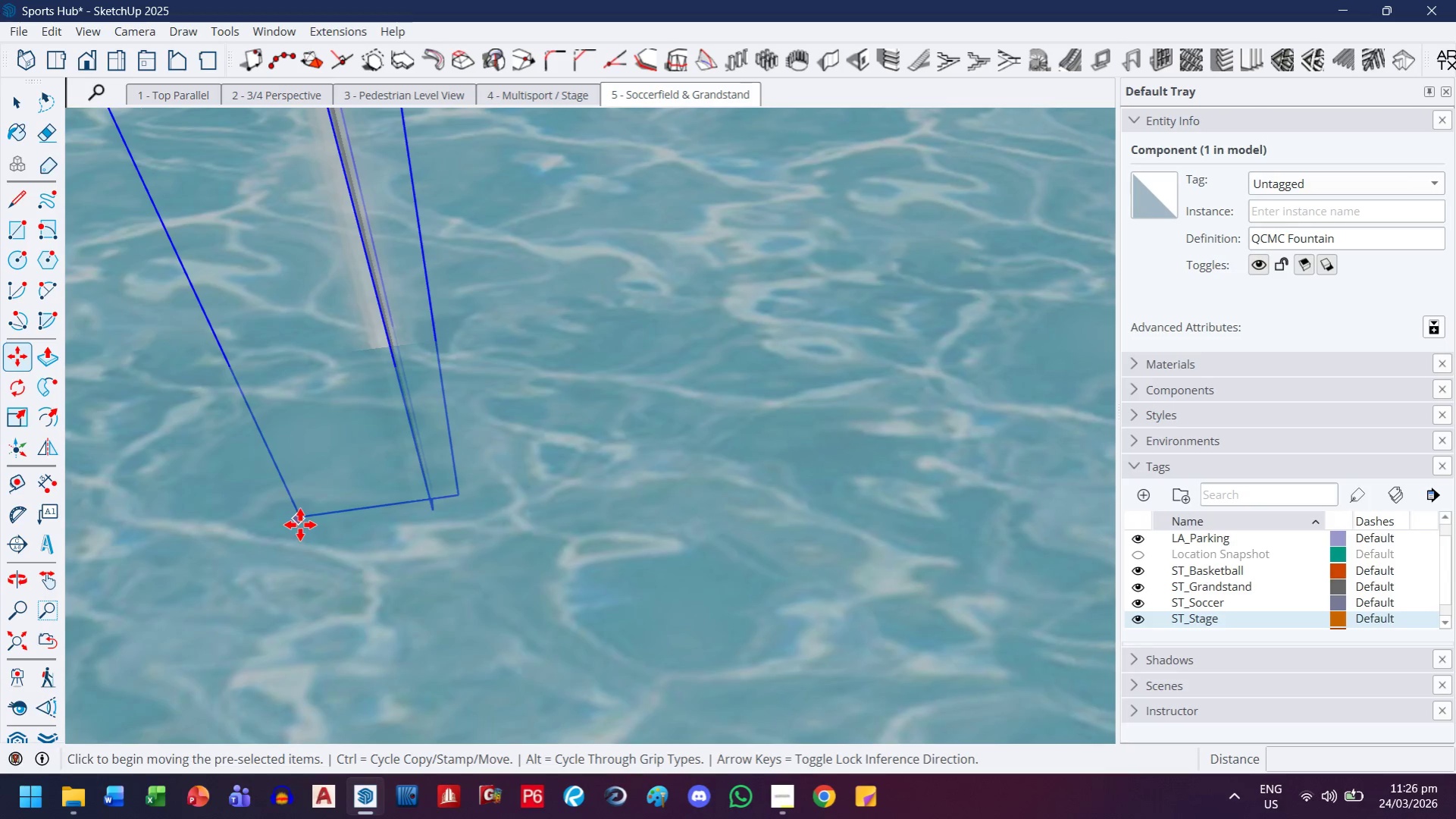 
scroll: coordinate [284, 553], scroll_direction: up, amount: 21.0
 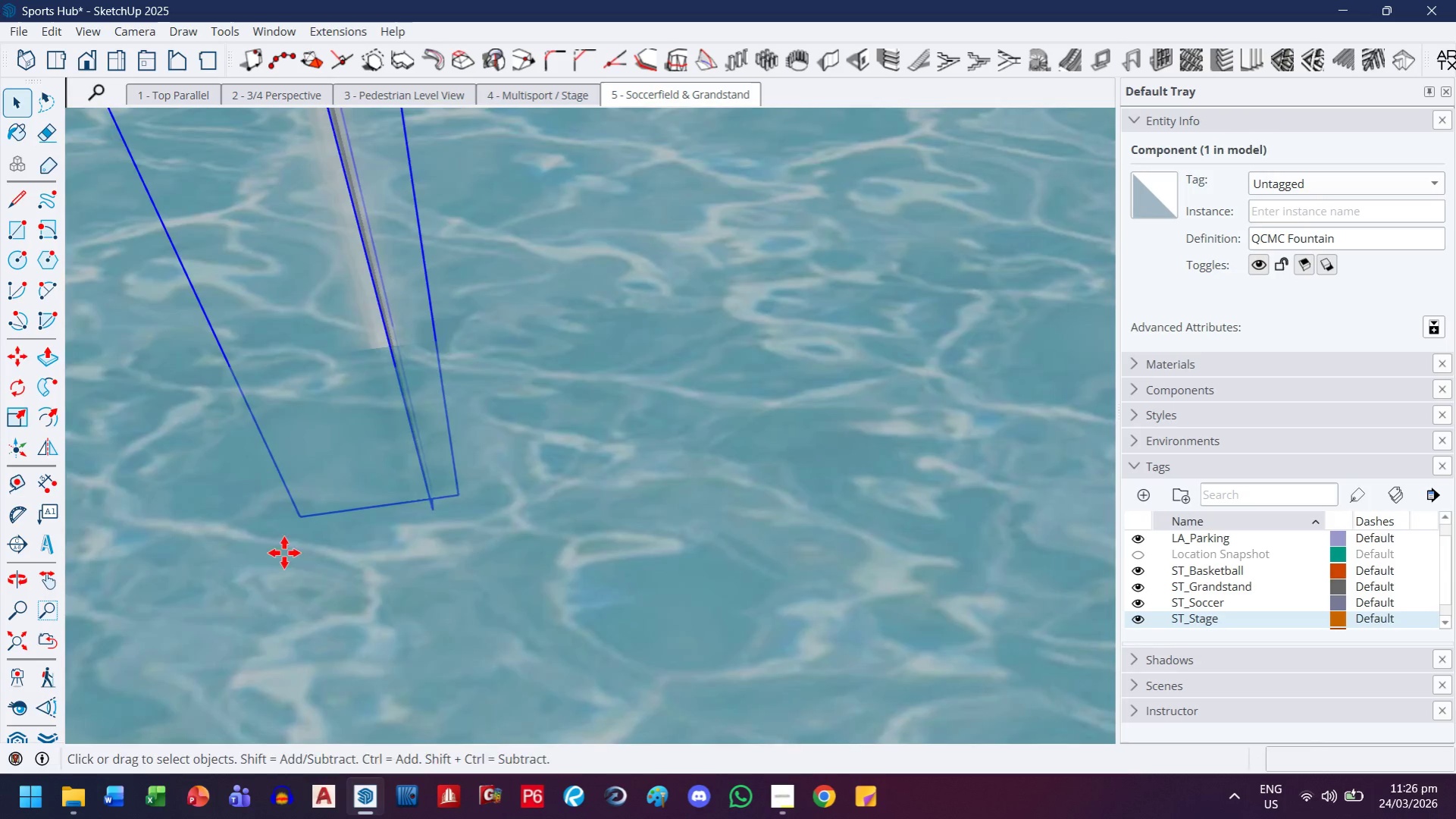 
scroll: coordinate [357, 522], scroll_direction: down, amount: 41.0
 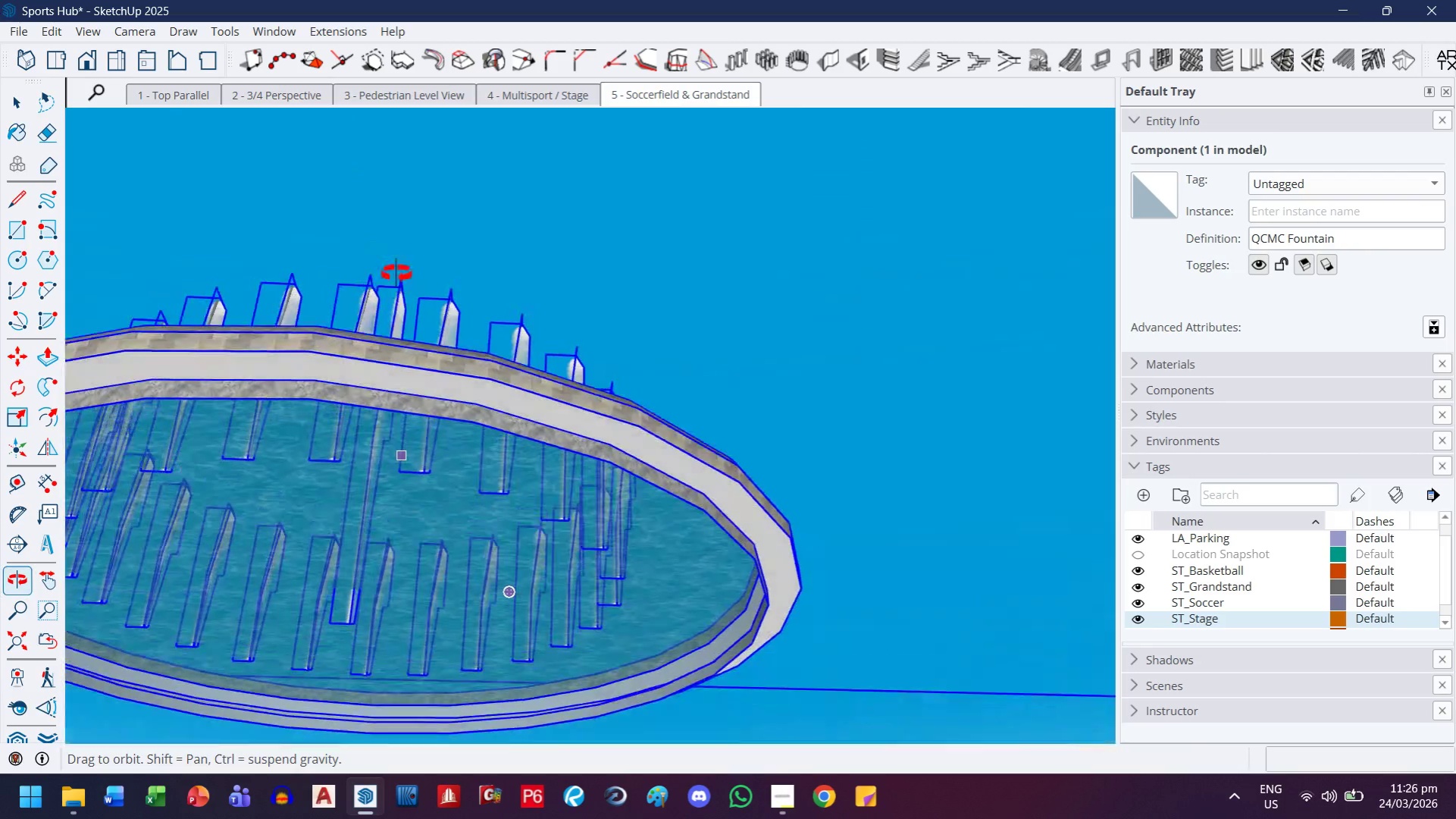 
scroll: coordinate [321, 615], scroll_direction: up, amount: 5.0
 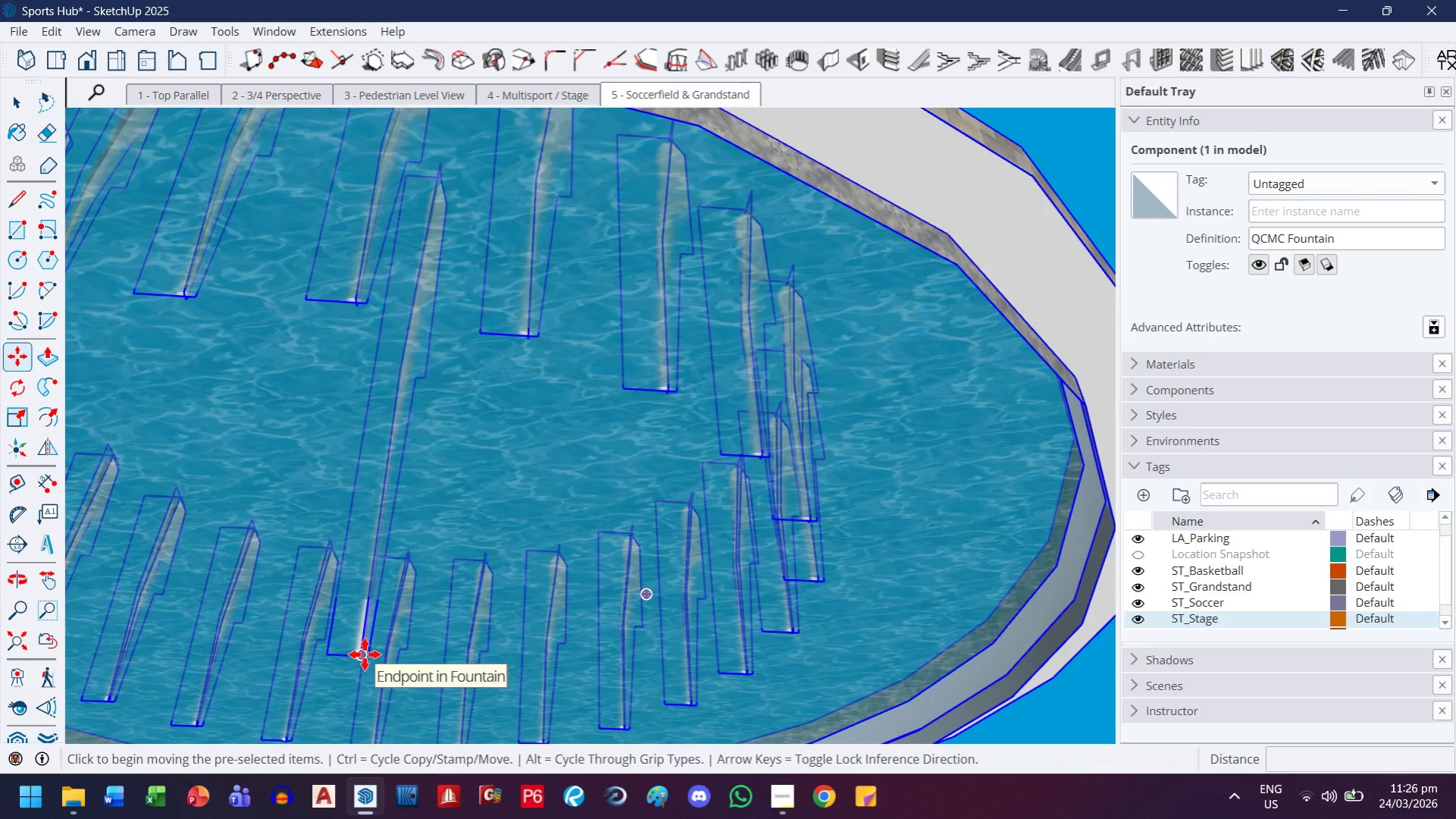 
left_click([365, 654])
 